 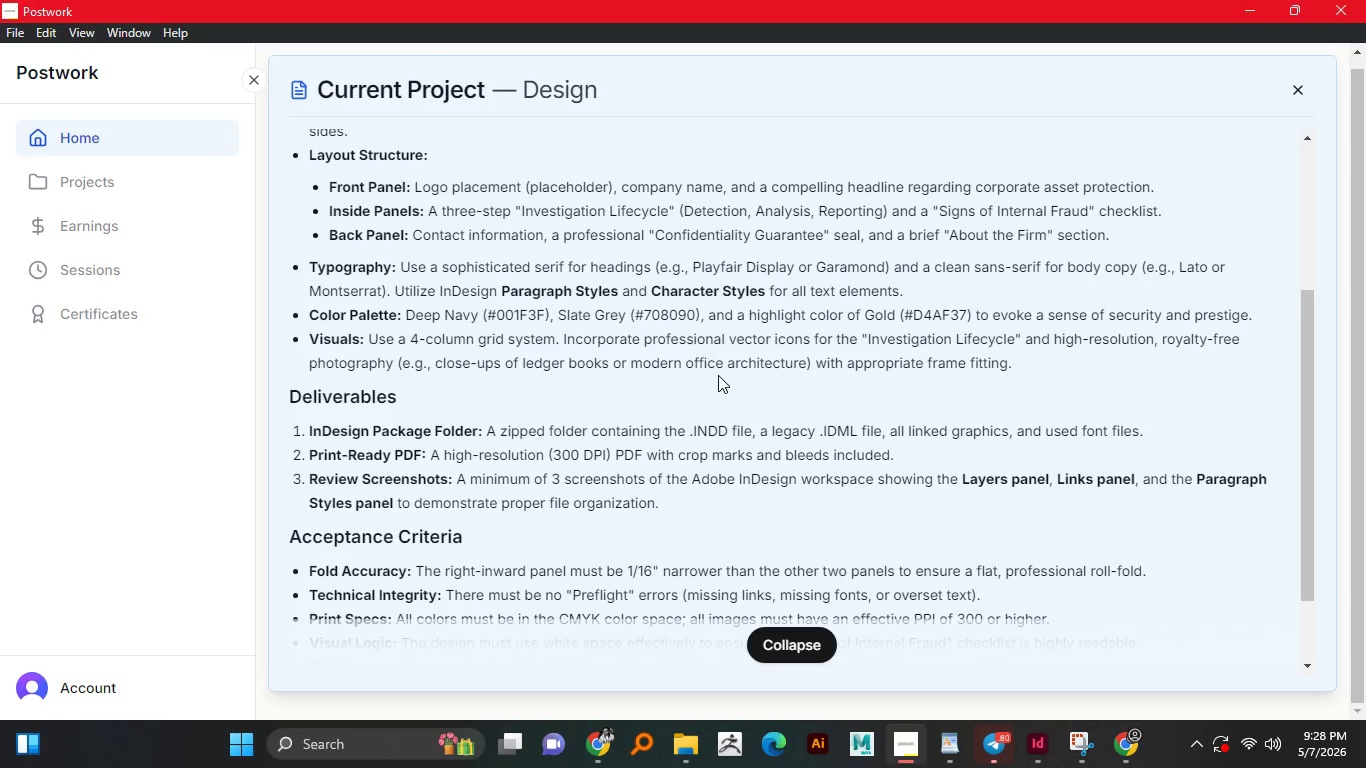 
scroll: coordinate [587, 487], scroll_direction: up, amount: 1.0
 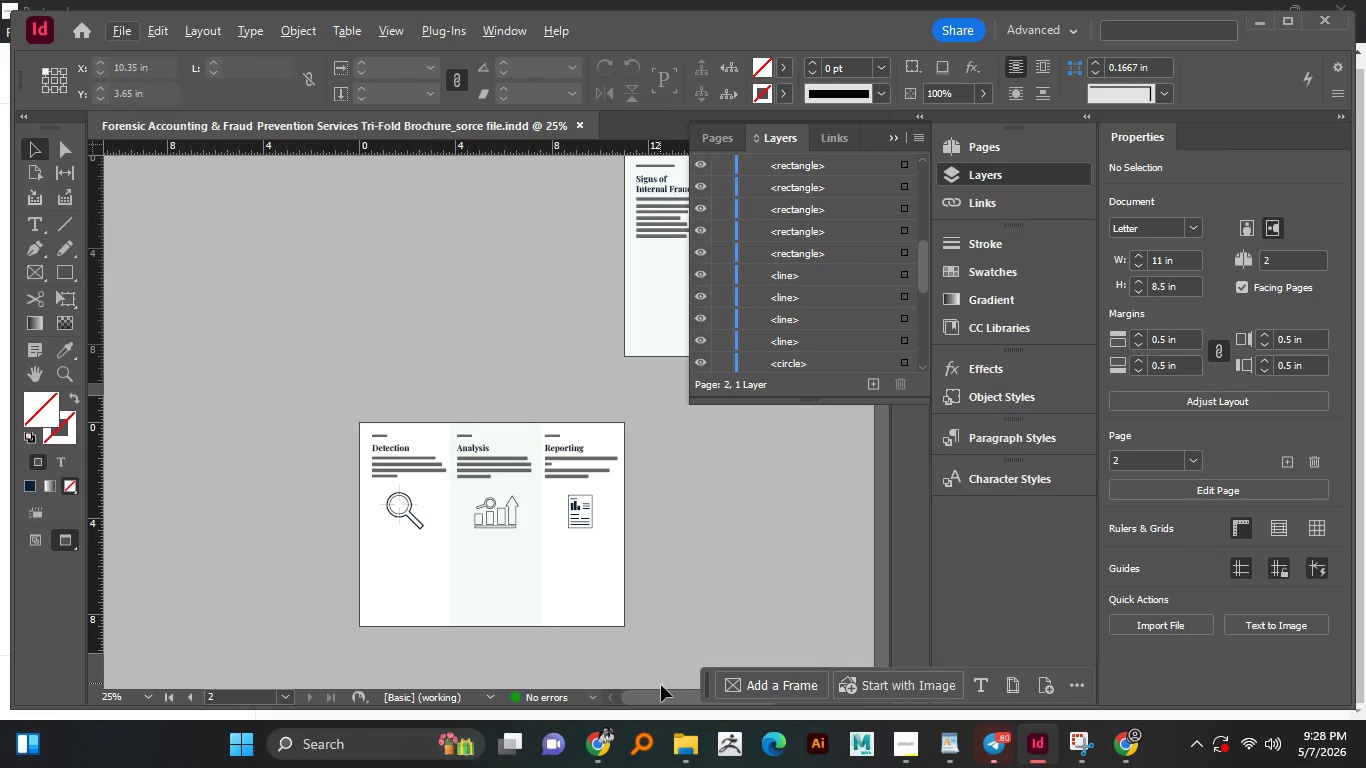 
left_click([675, 734])
 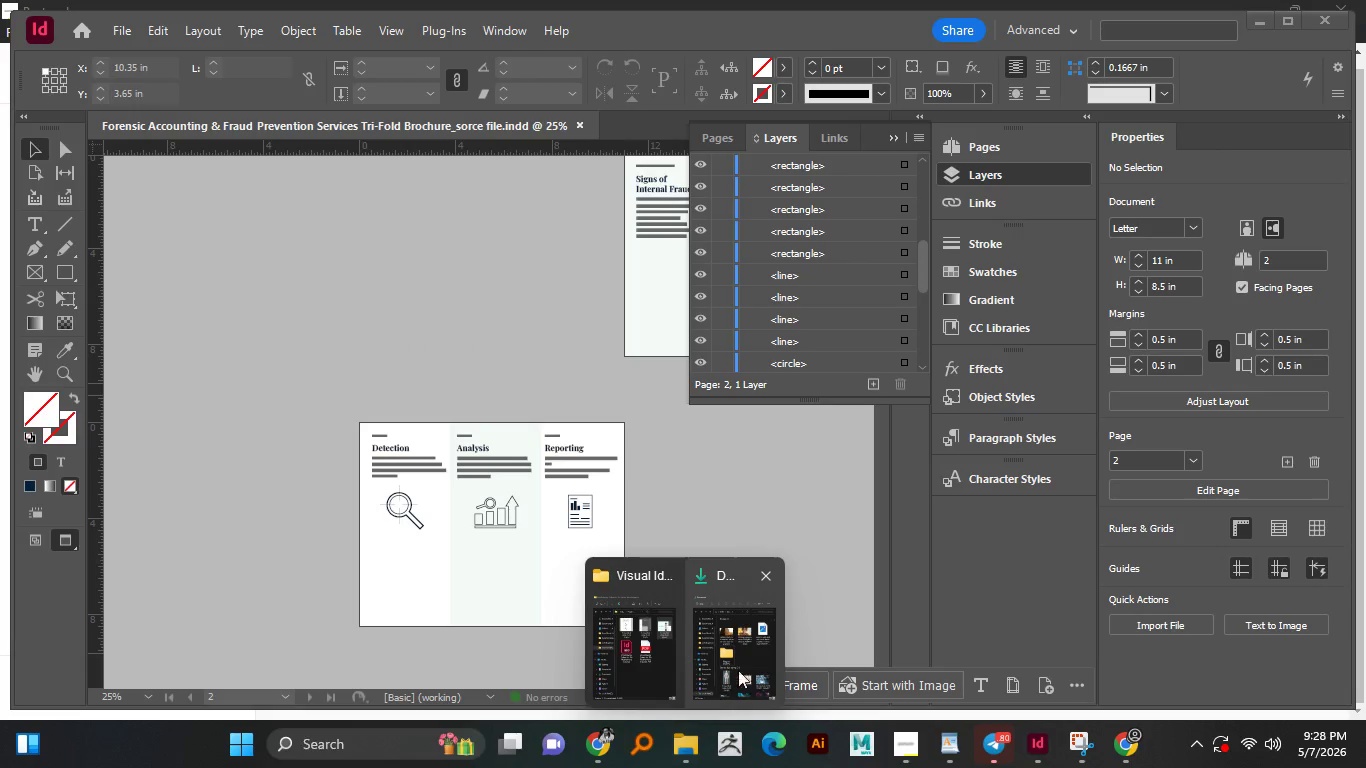 
left_click([754, 652])
 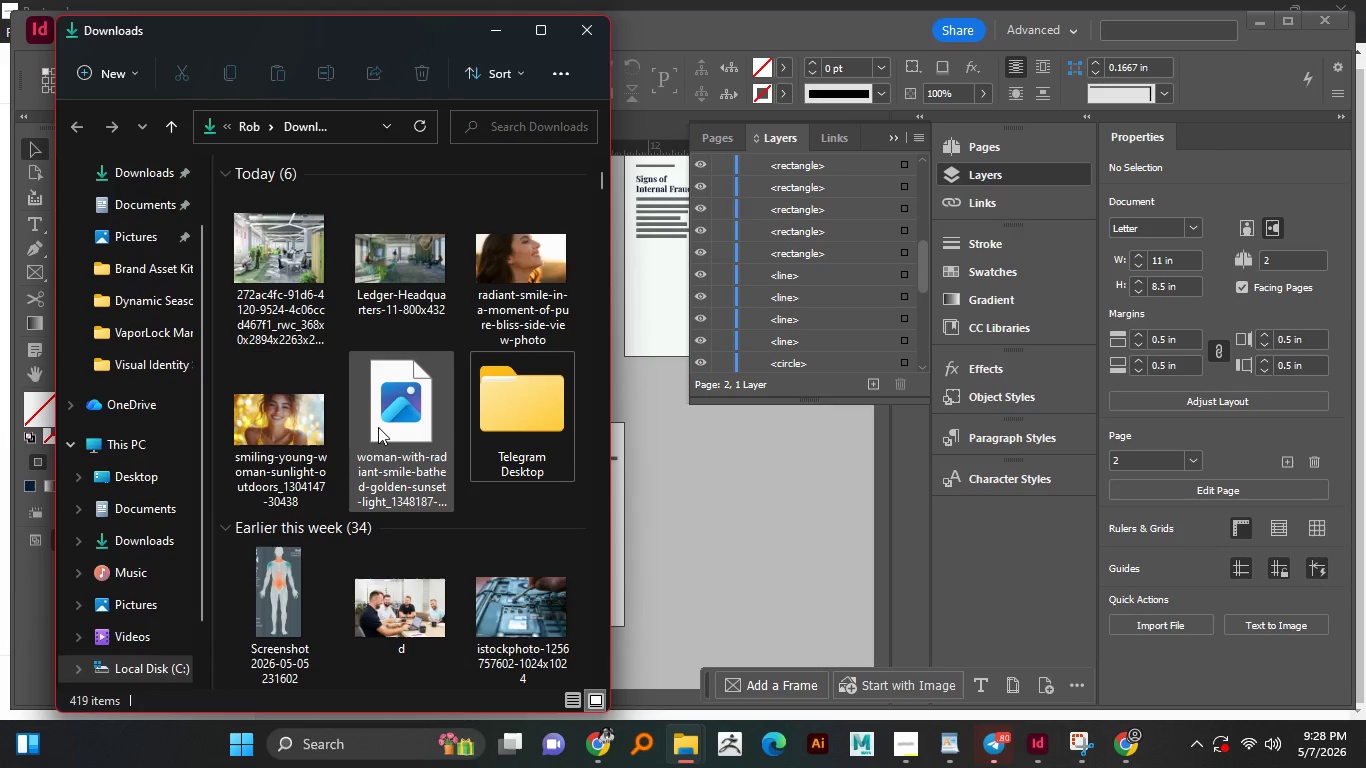 
scroll: coordinate [378, 427], scroll_direction: up, amount: 2.0
 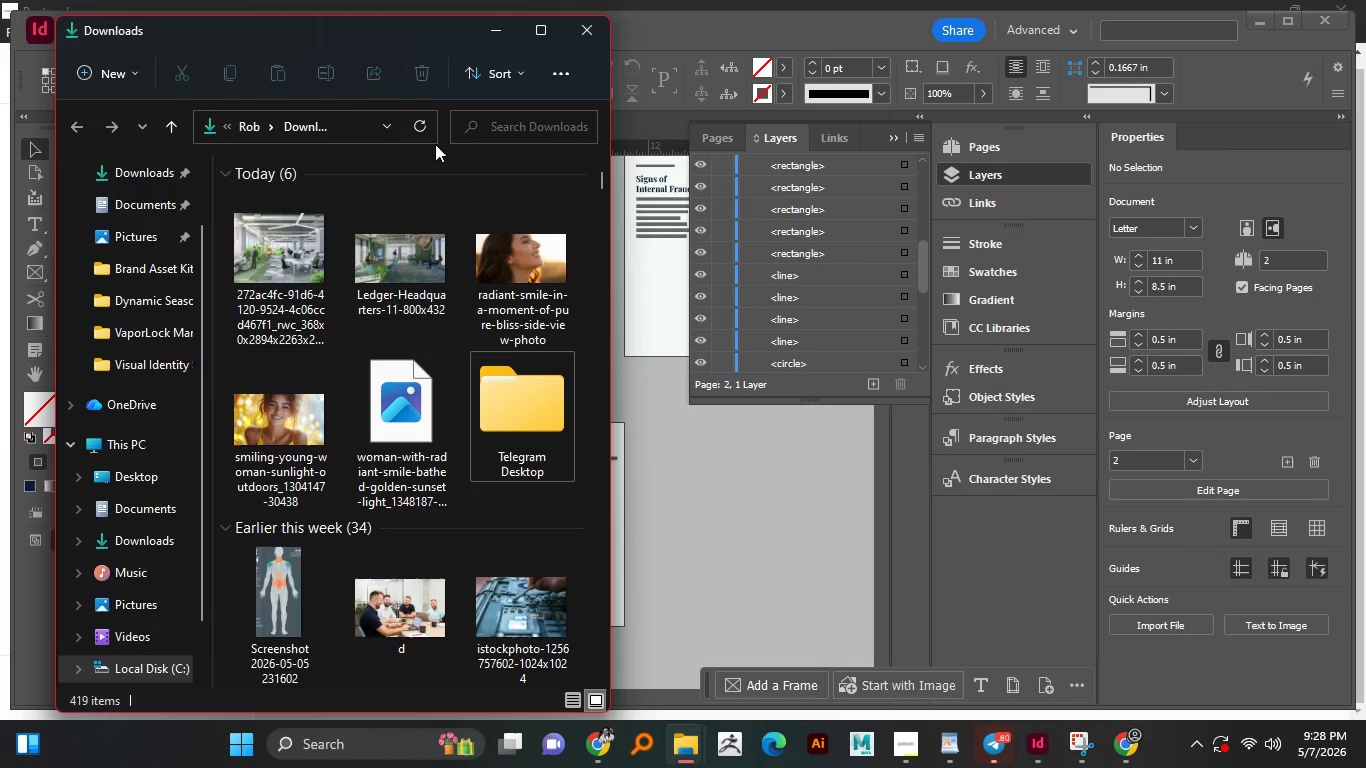 
wait(5.73)
 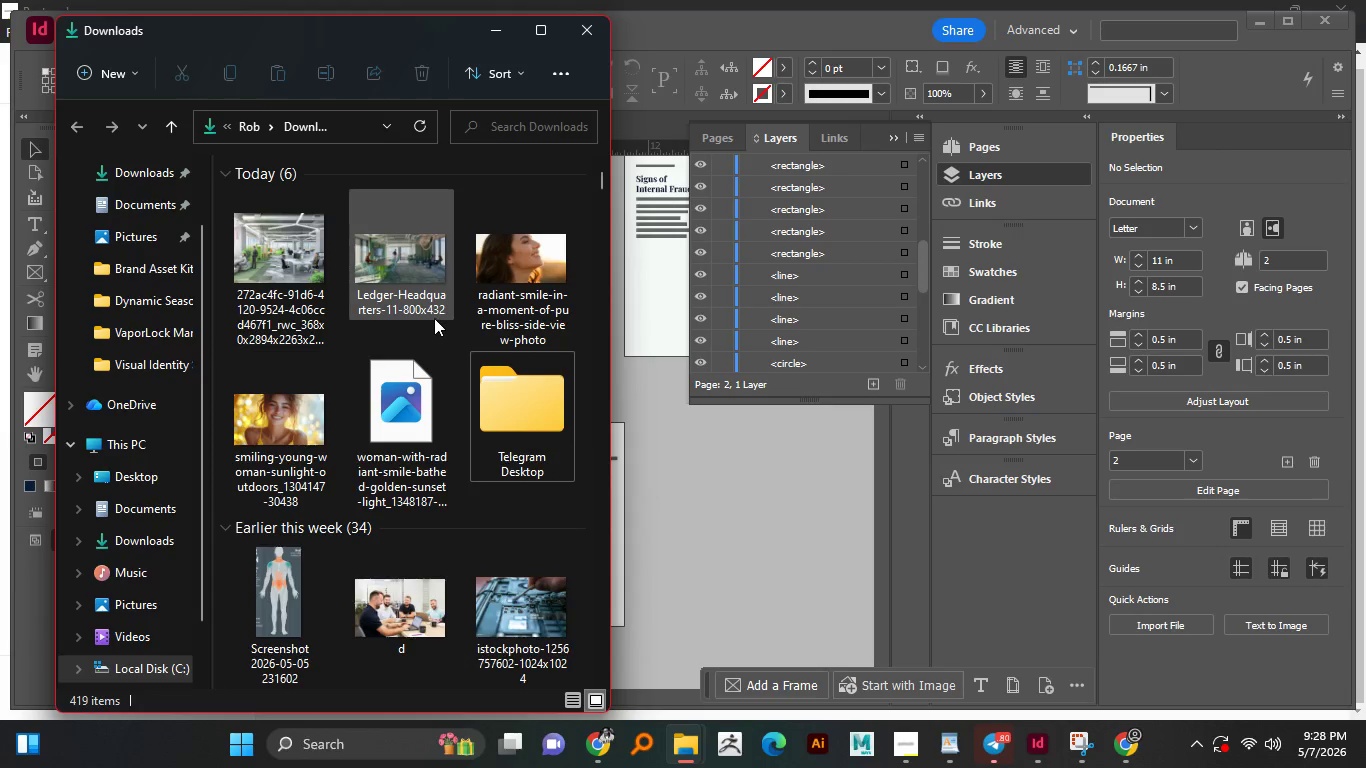 
mouse_move([336, 291])
 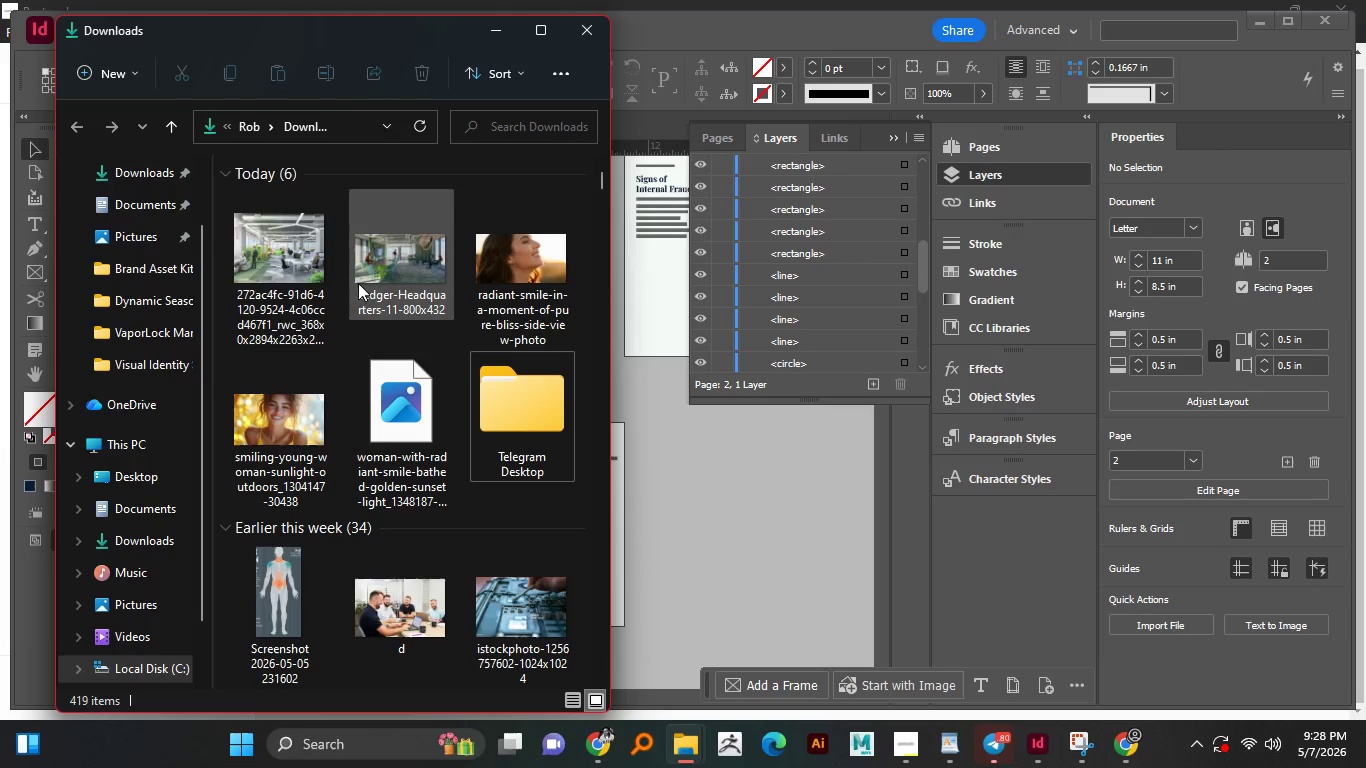 
mouse_move([357, 279])
 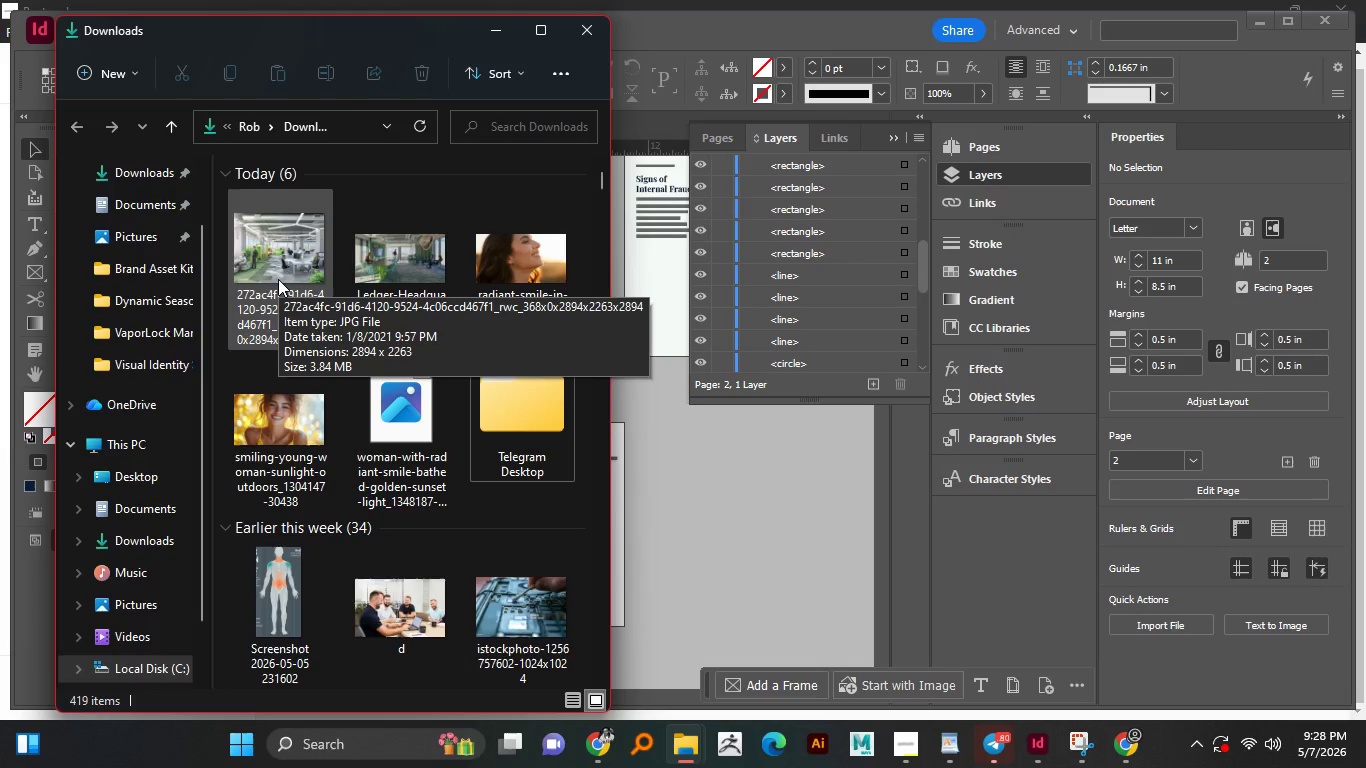 
left_click([278, 279])
 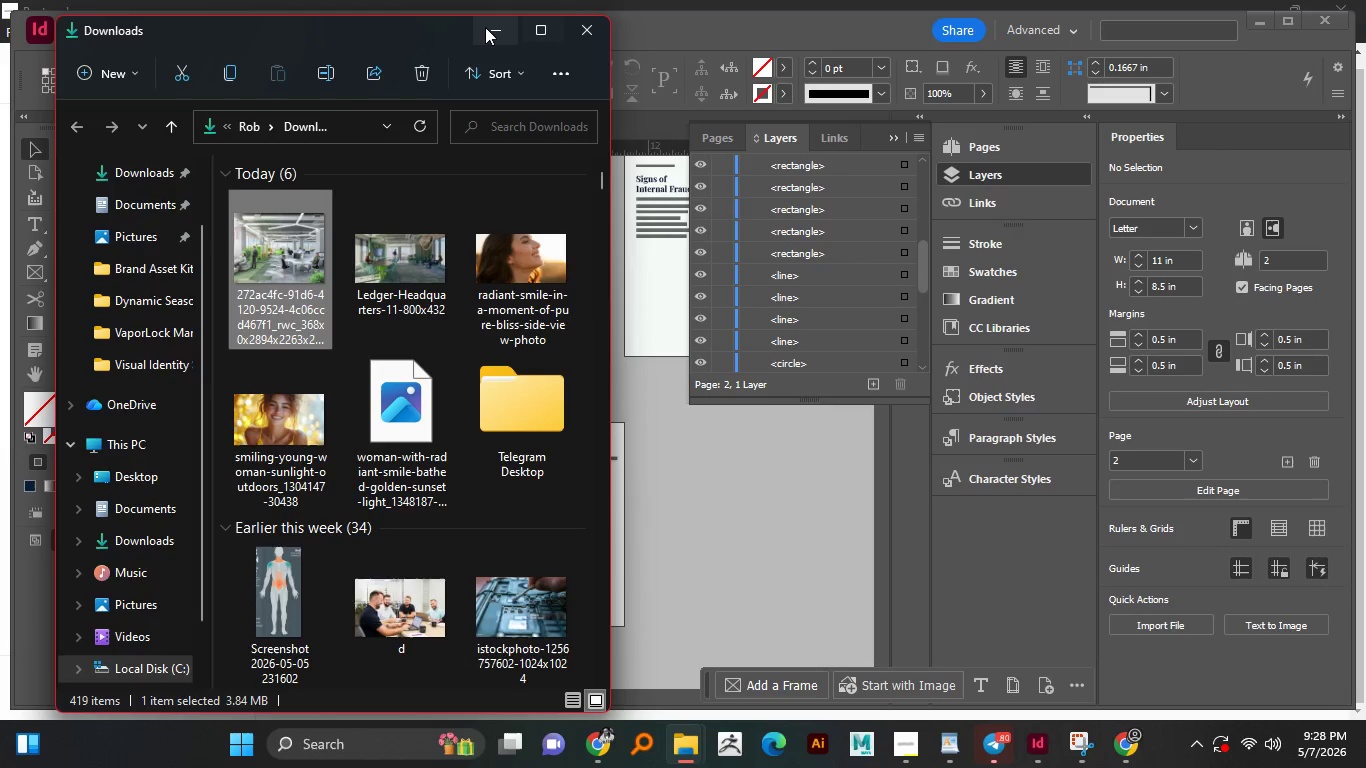 
left_click([492, 30])
 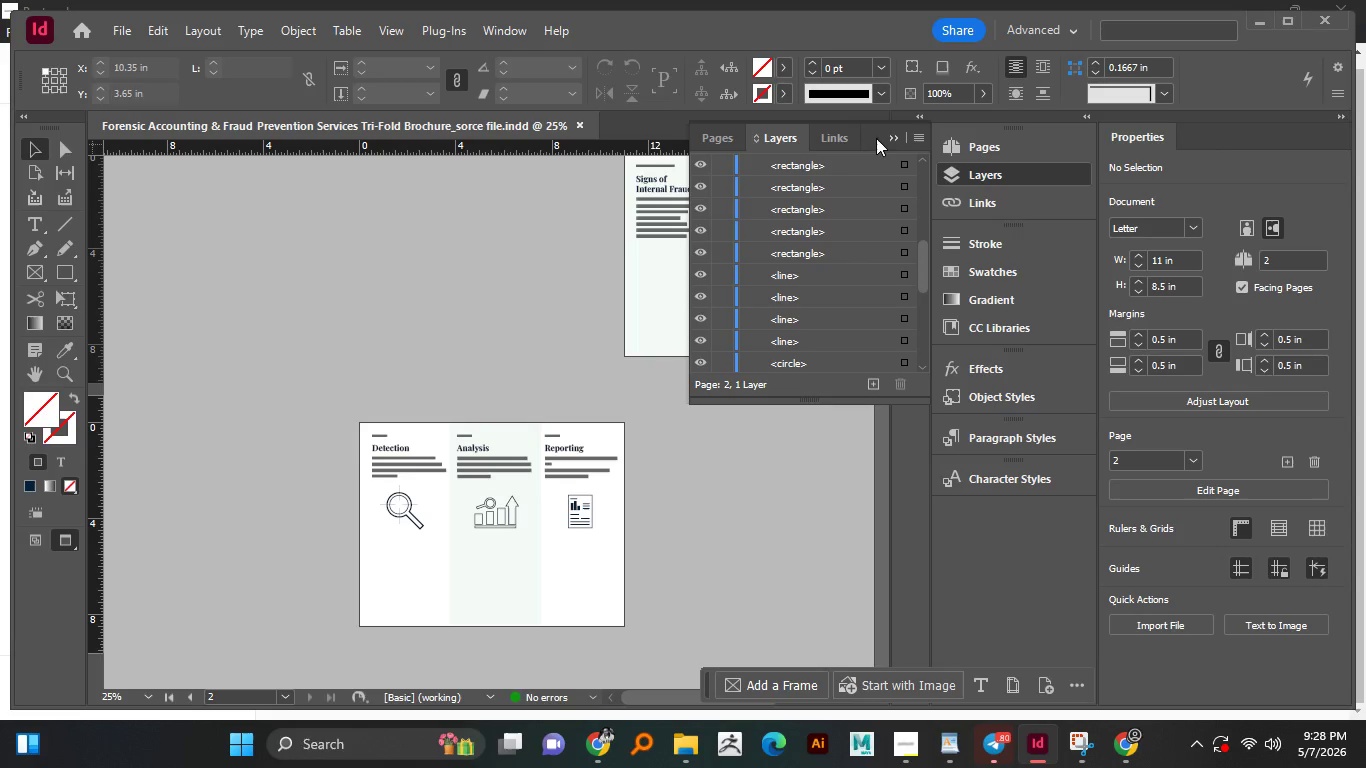 
left_click([892, 138])
 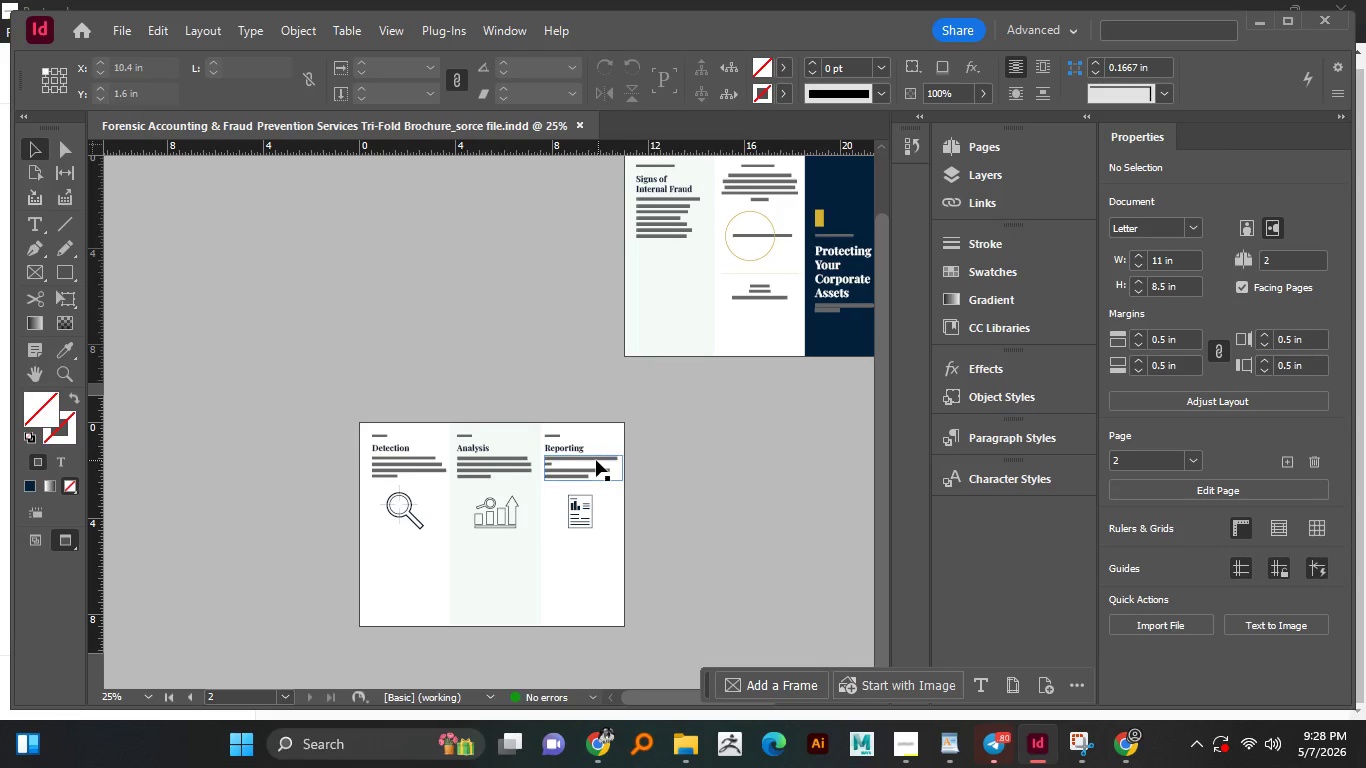 
scroll: coordinate [595, 460], scroll_direction: down, amount: 3.0
 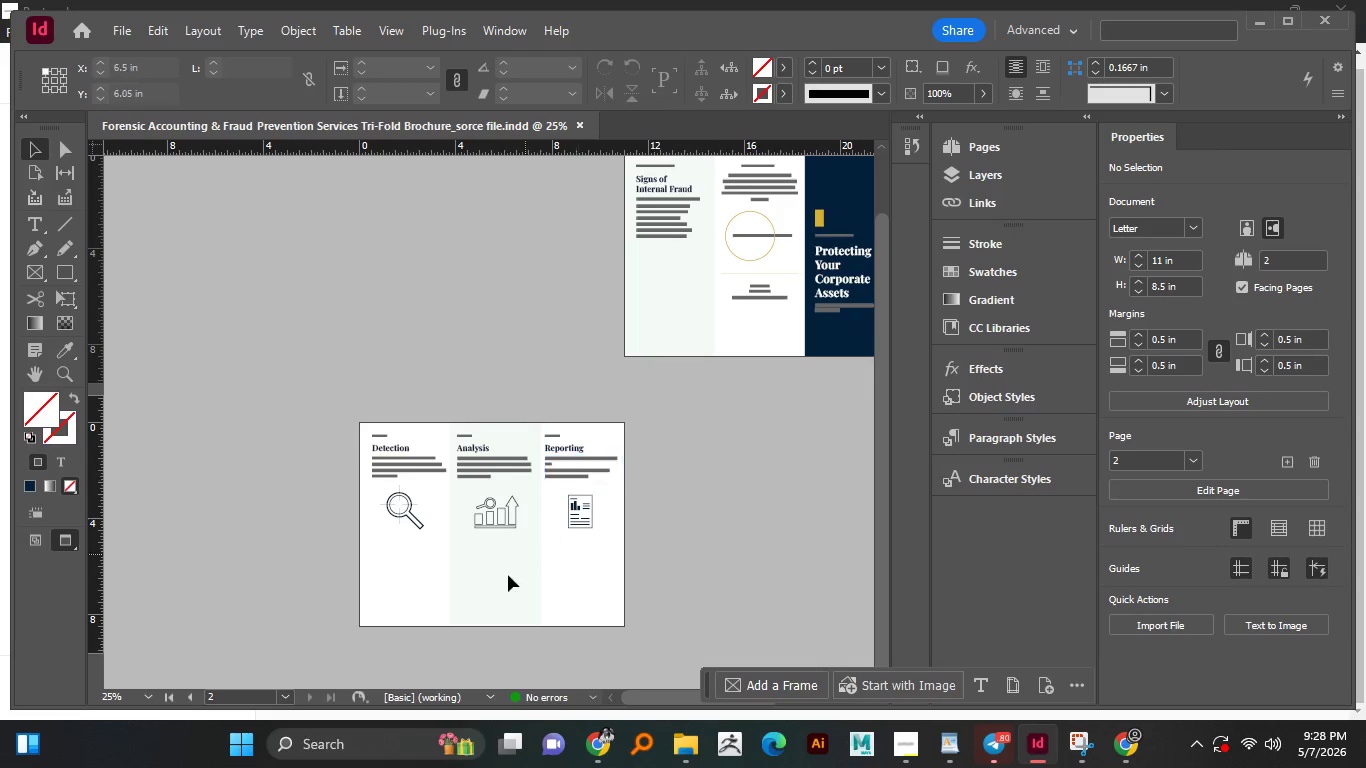 
hold_key(key=AltLeft, duration=1.09)
scroll: coordinate [497, 583], scroll_direction: up, amount: 1.0
 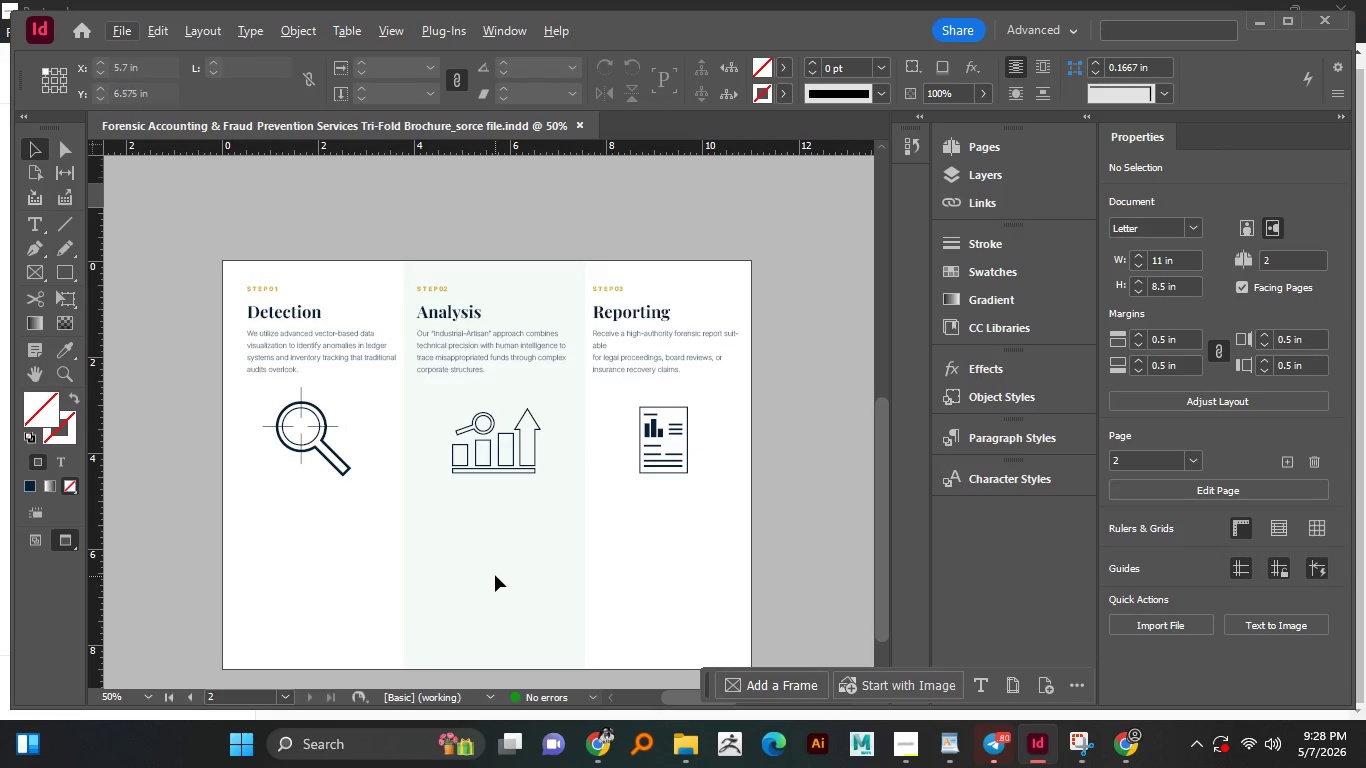 
scroll: coordinate [495, 575], scroll_direction: down, amount: 1.0
 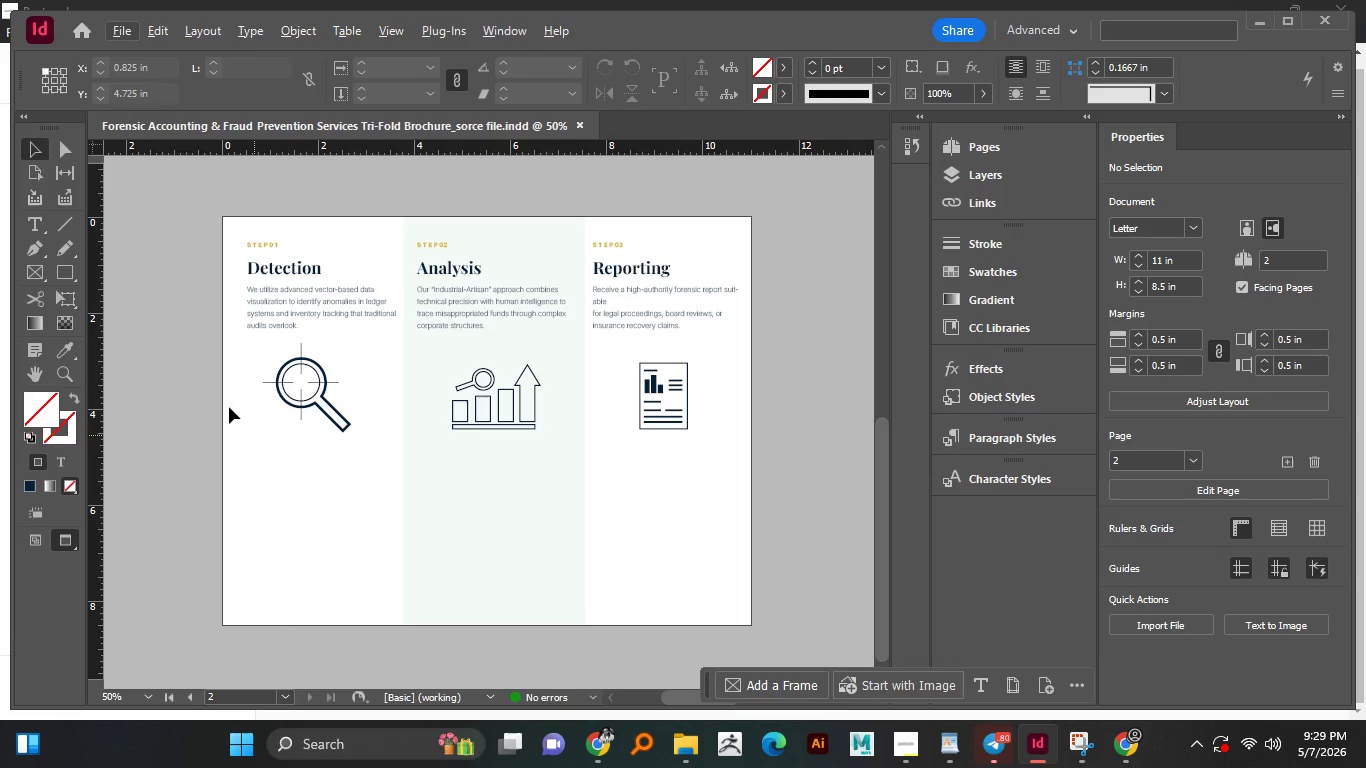 
left_click([61, 272])
 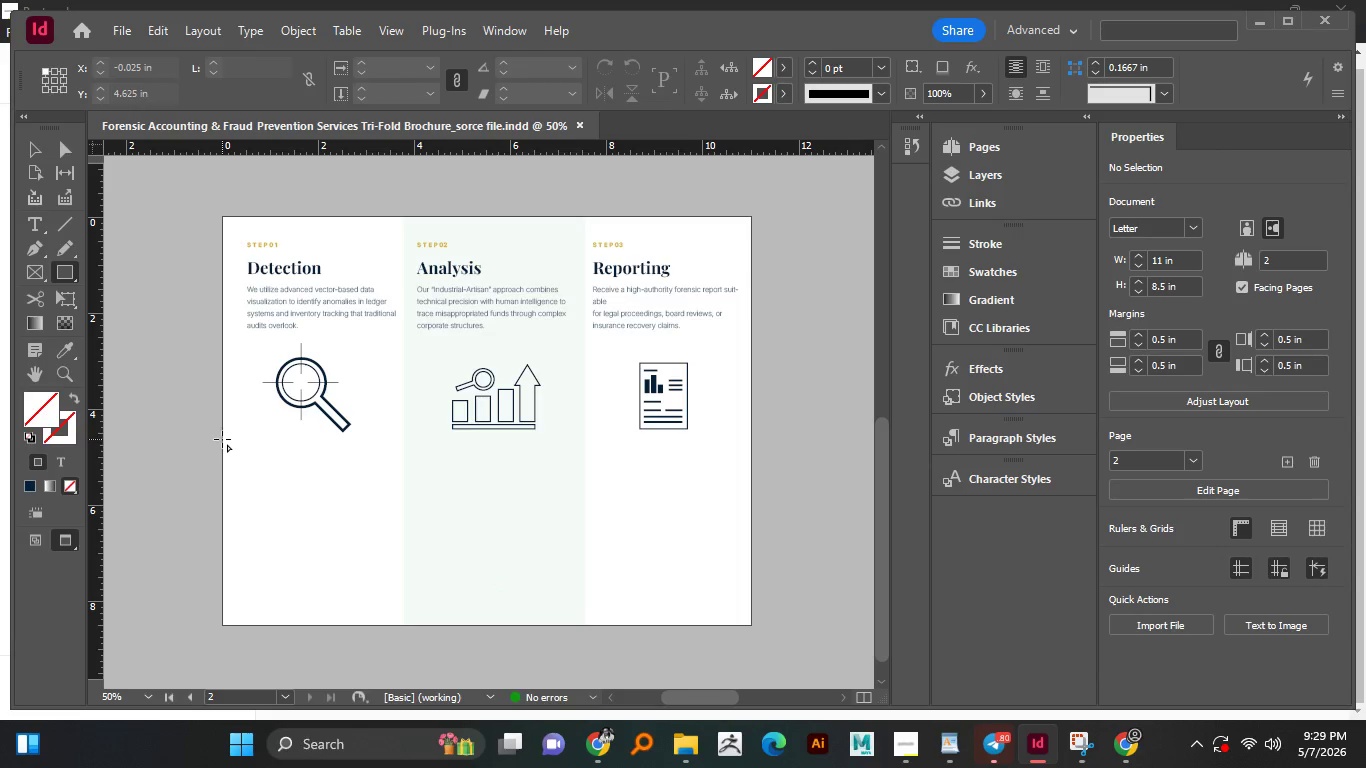 
left_click_drag(start_coordinate=[223, 439], to_coordinate=[751, 625])
 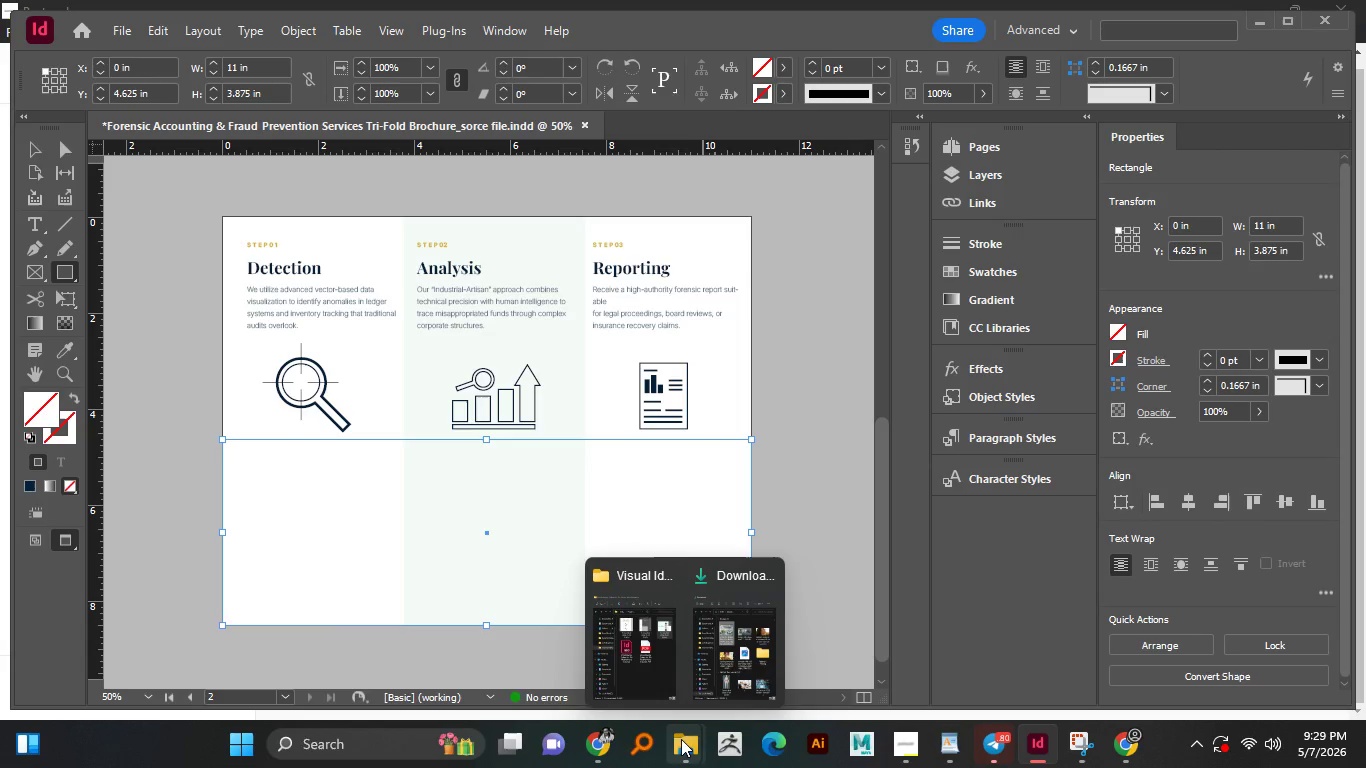 
left_click([706, 658])
 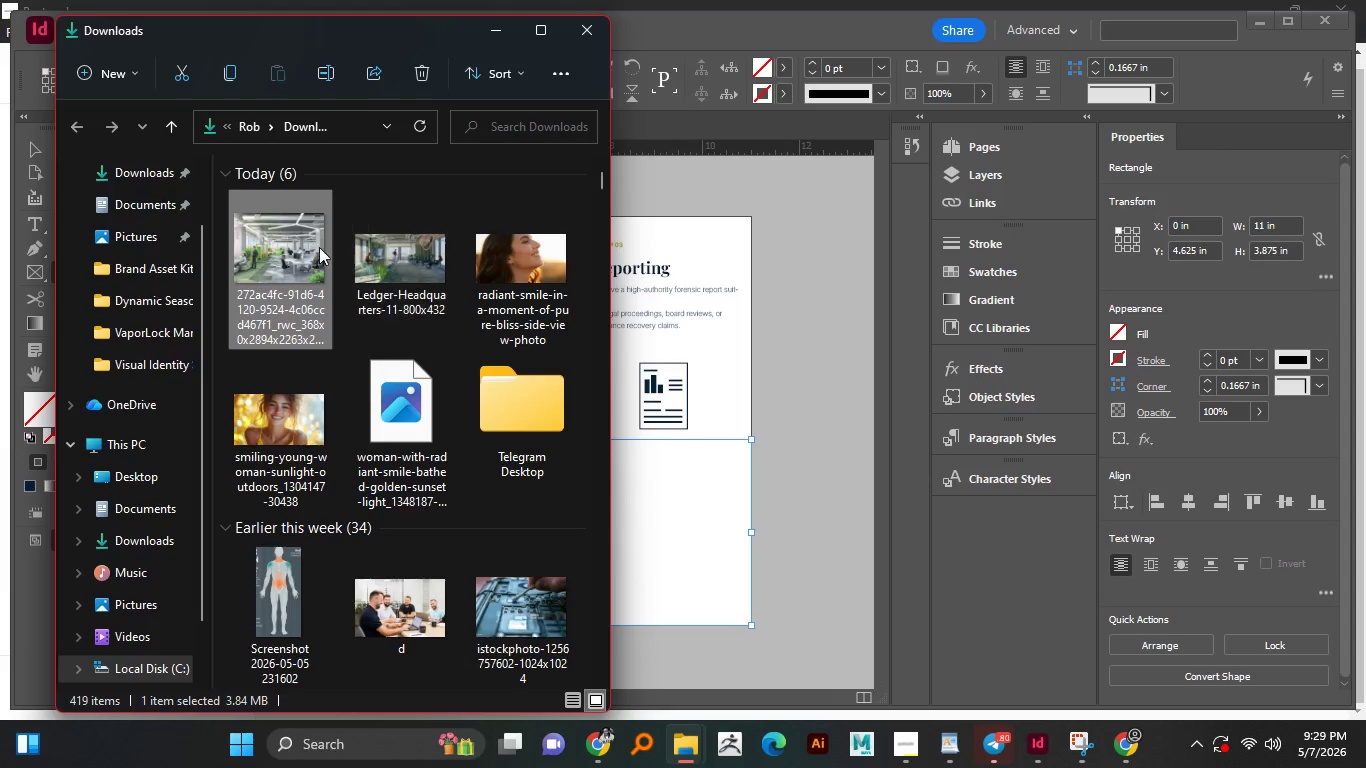 
left_click_drag(start_coordinate=[288, 250], to_coordinate=[656, 528])
 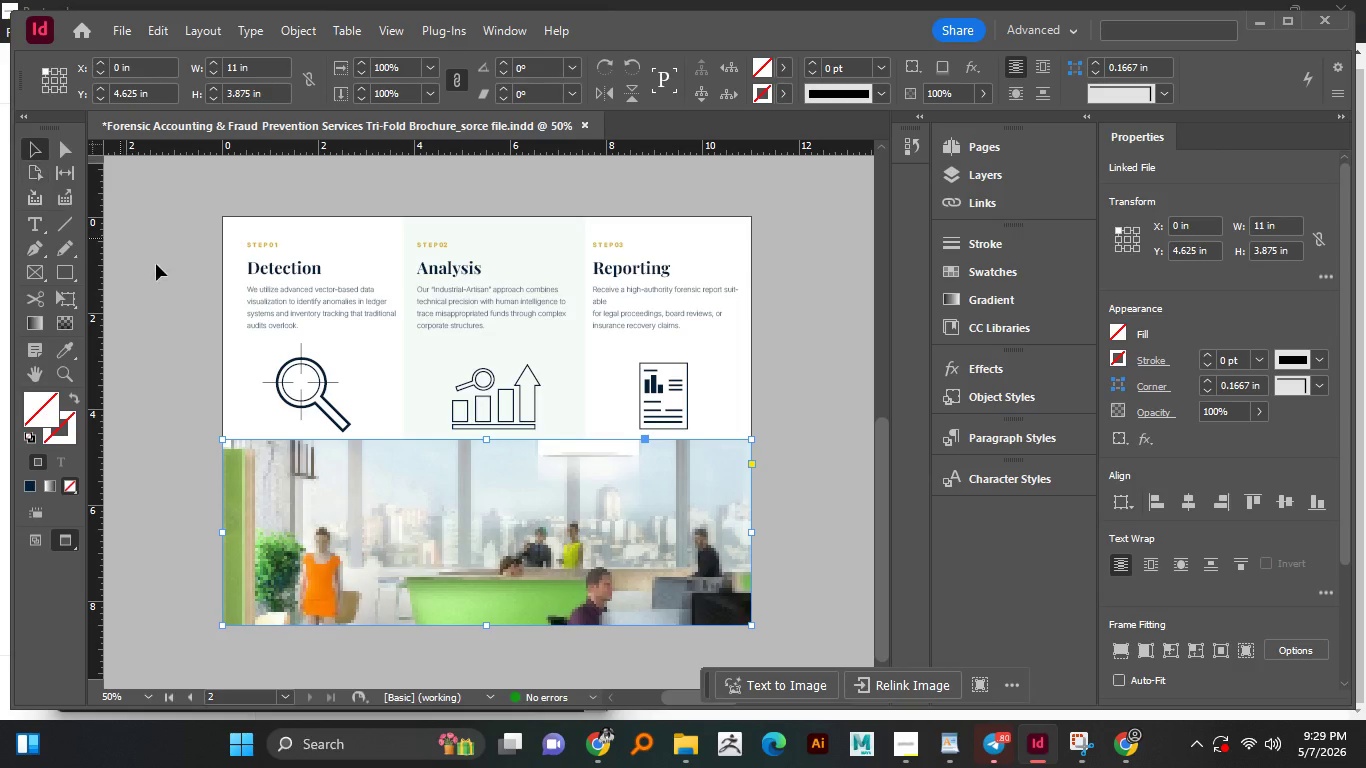 
wait(6.89)
 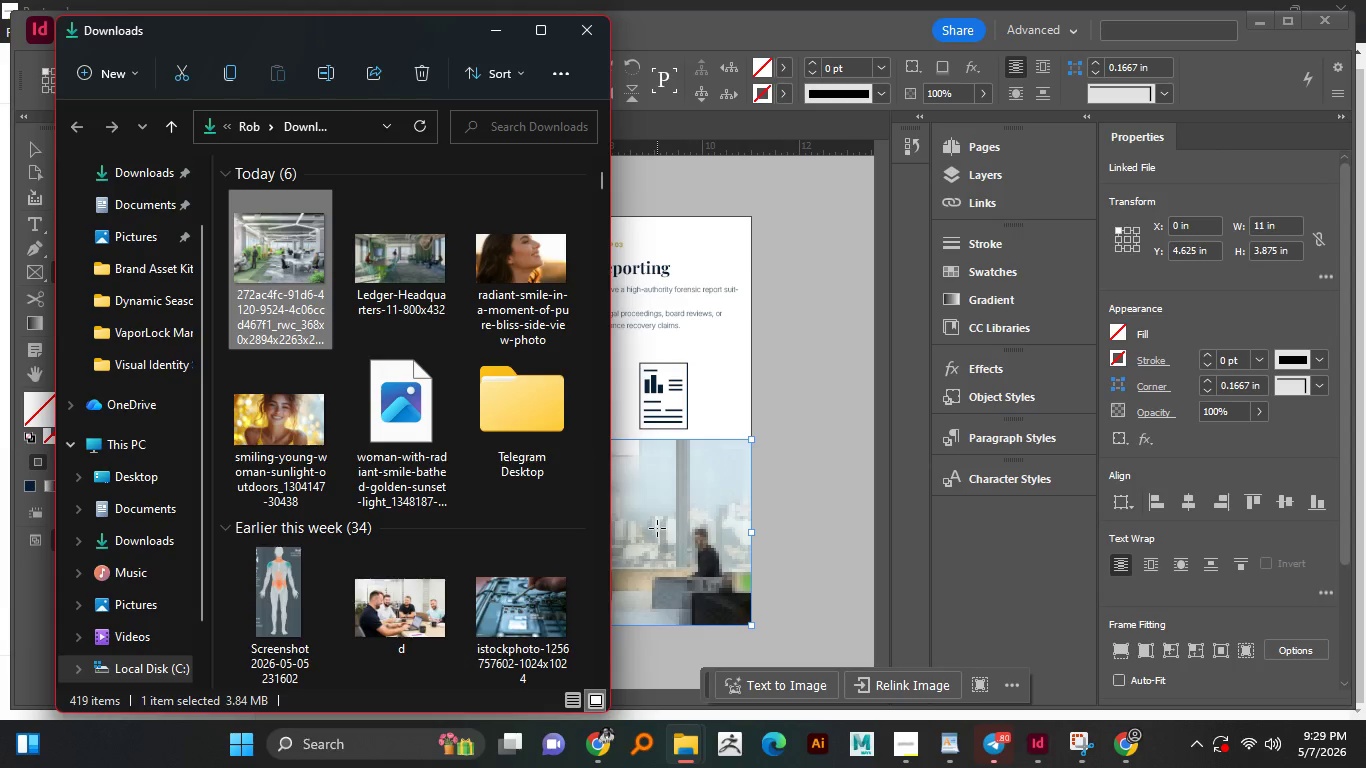 
left_click_drag(start_coordinate=[553, 574], to_coordinate=[556, 545])
 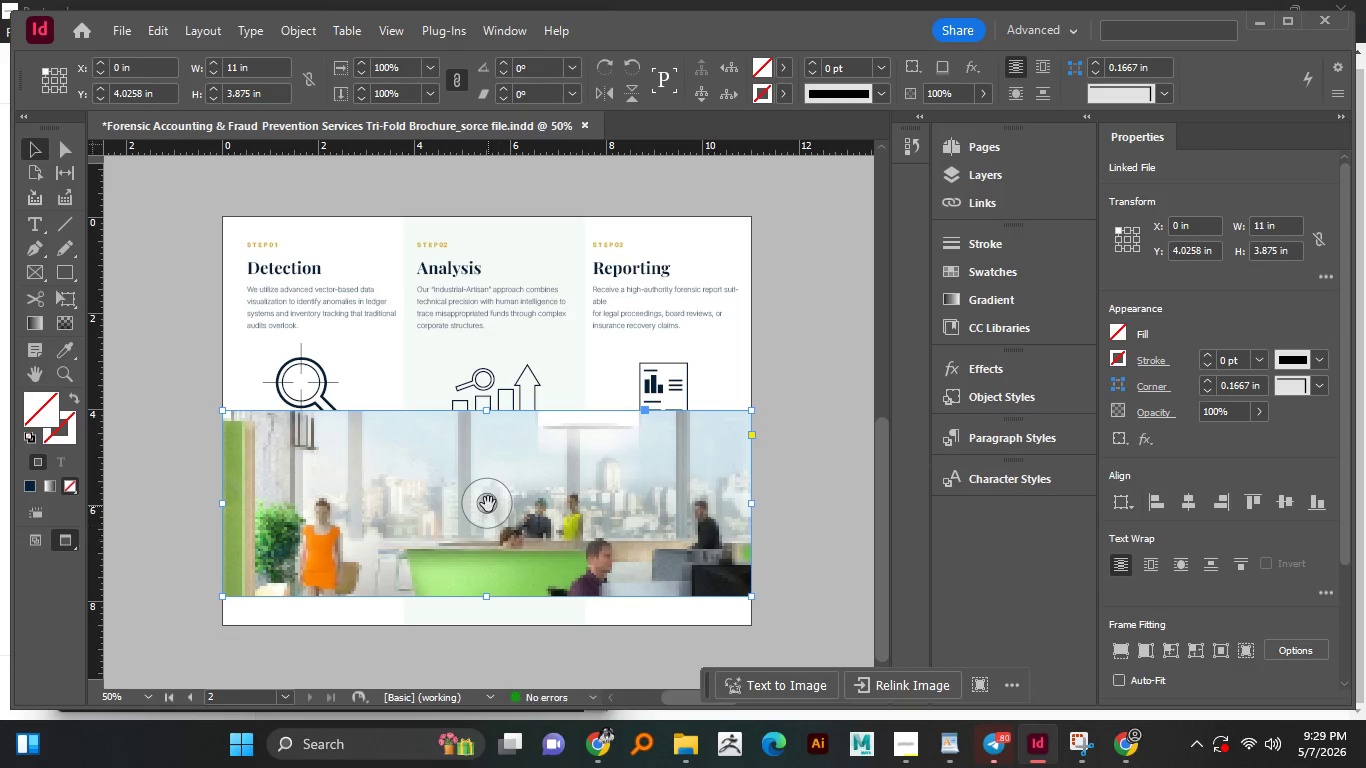 
left_click([488, 504])
 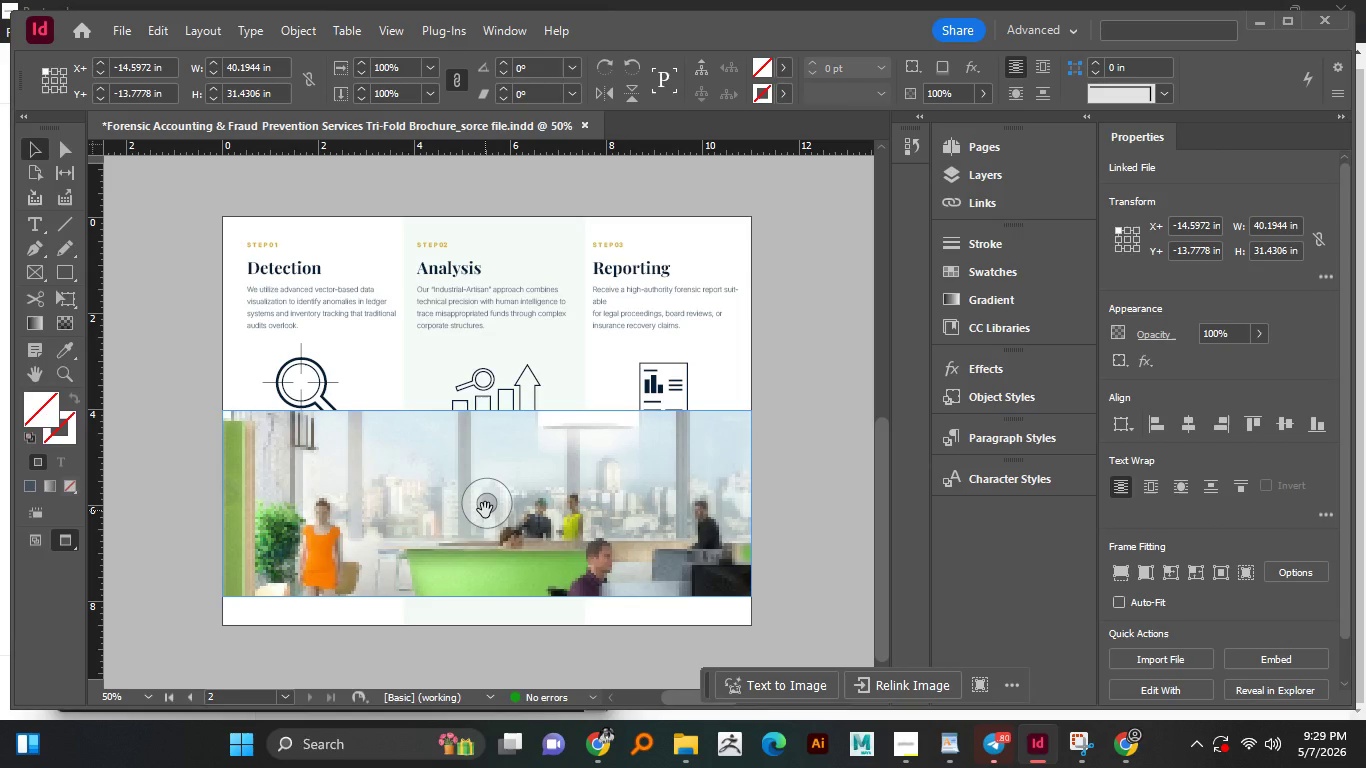 
left_click([486, 510])
 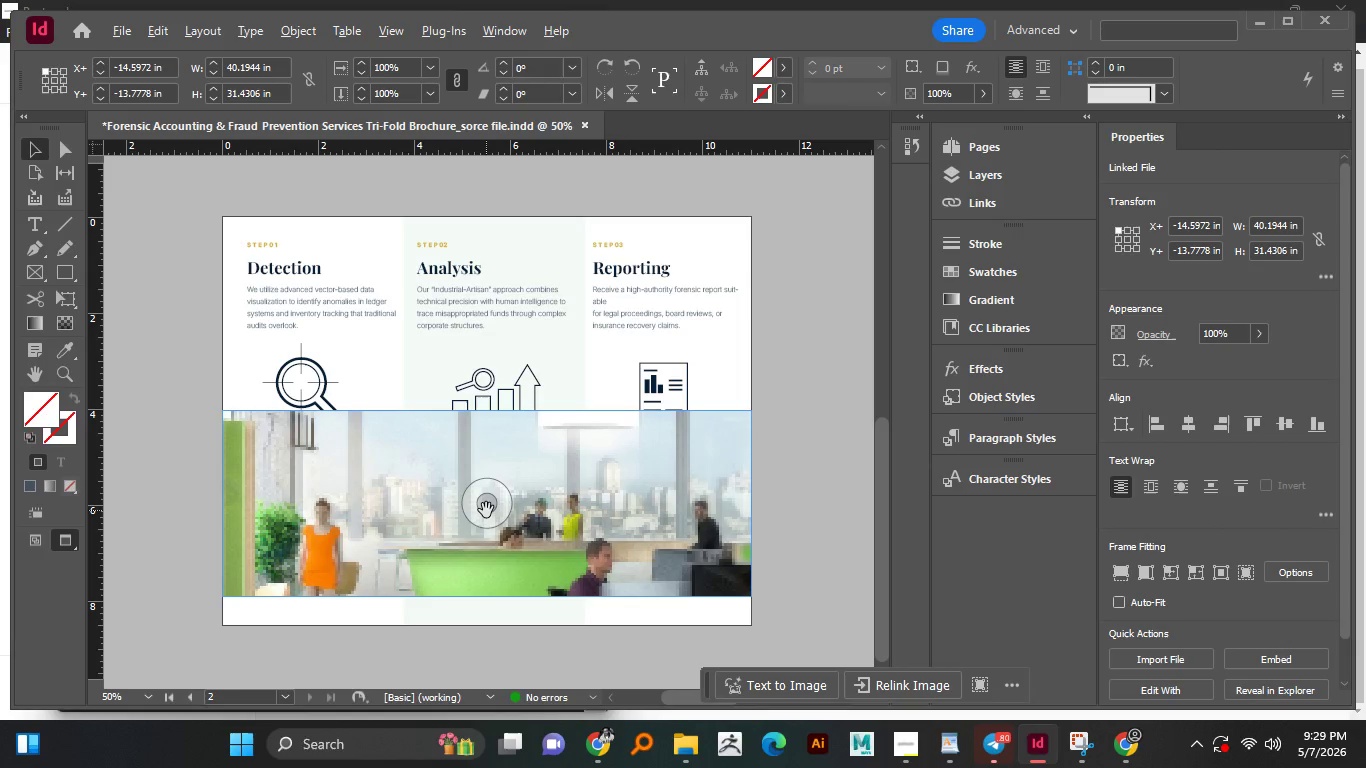 
hold_key(key=AltLeft, duration=1.52)
scroll: coordinate [486, 510], scroll_direction: down, amount: 4.0
 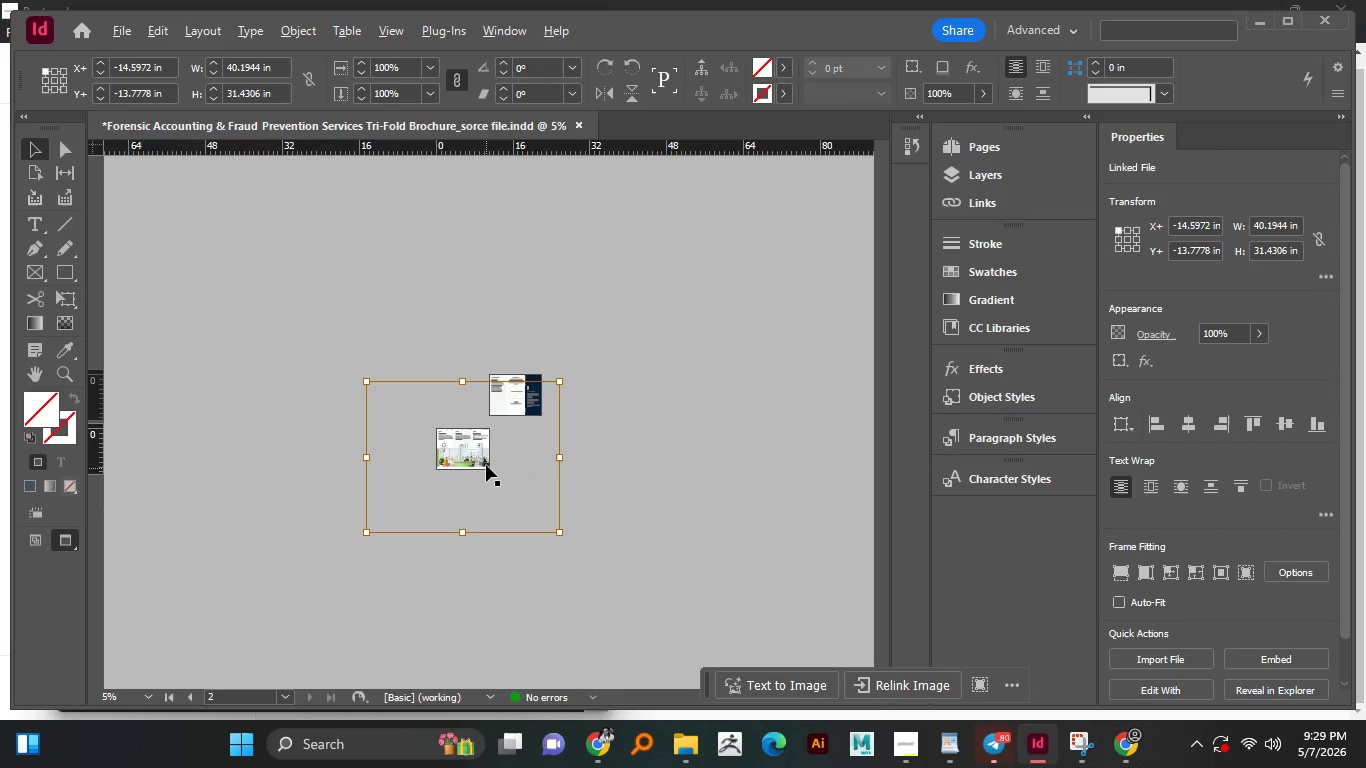 
hold_key(key=AltLeft, duration=0.89)
 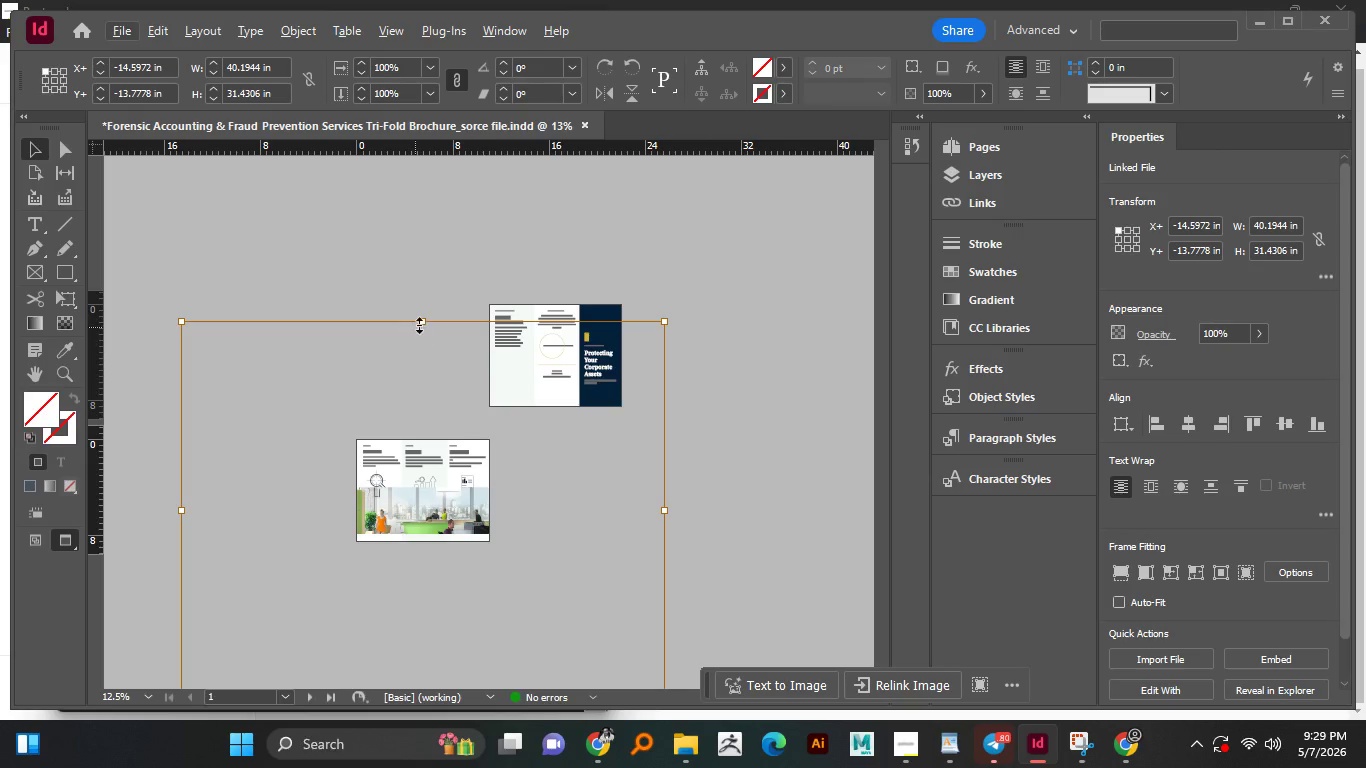 
scroll: coordinate [484, 463], scroll_direction: up, amount: 1.0
 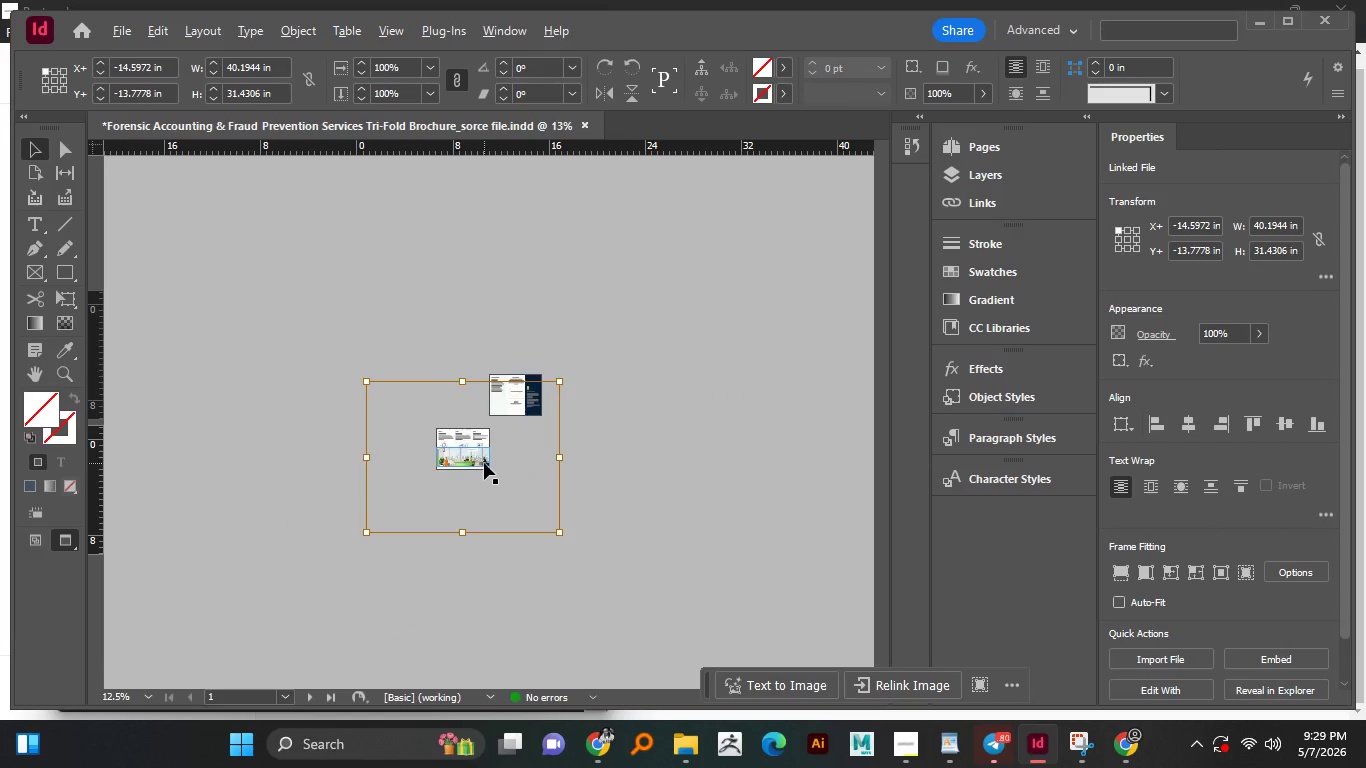 
hold_key(key=AltLeft, duration=1.5)
left_click_drag(start_coordinate=[424, 320], to_coordinate=[423, 458])
 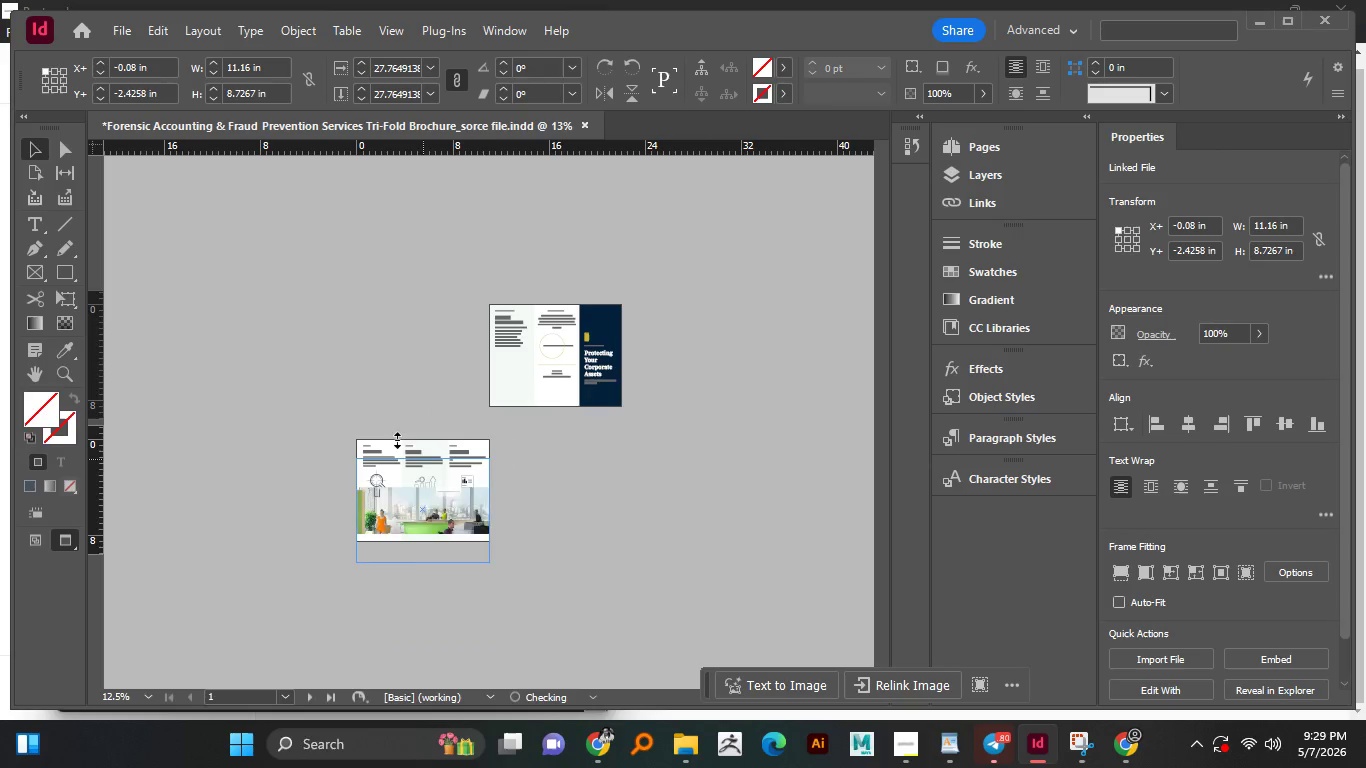 
hold_key(key=AltLeft, duration=4.98)
 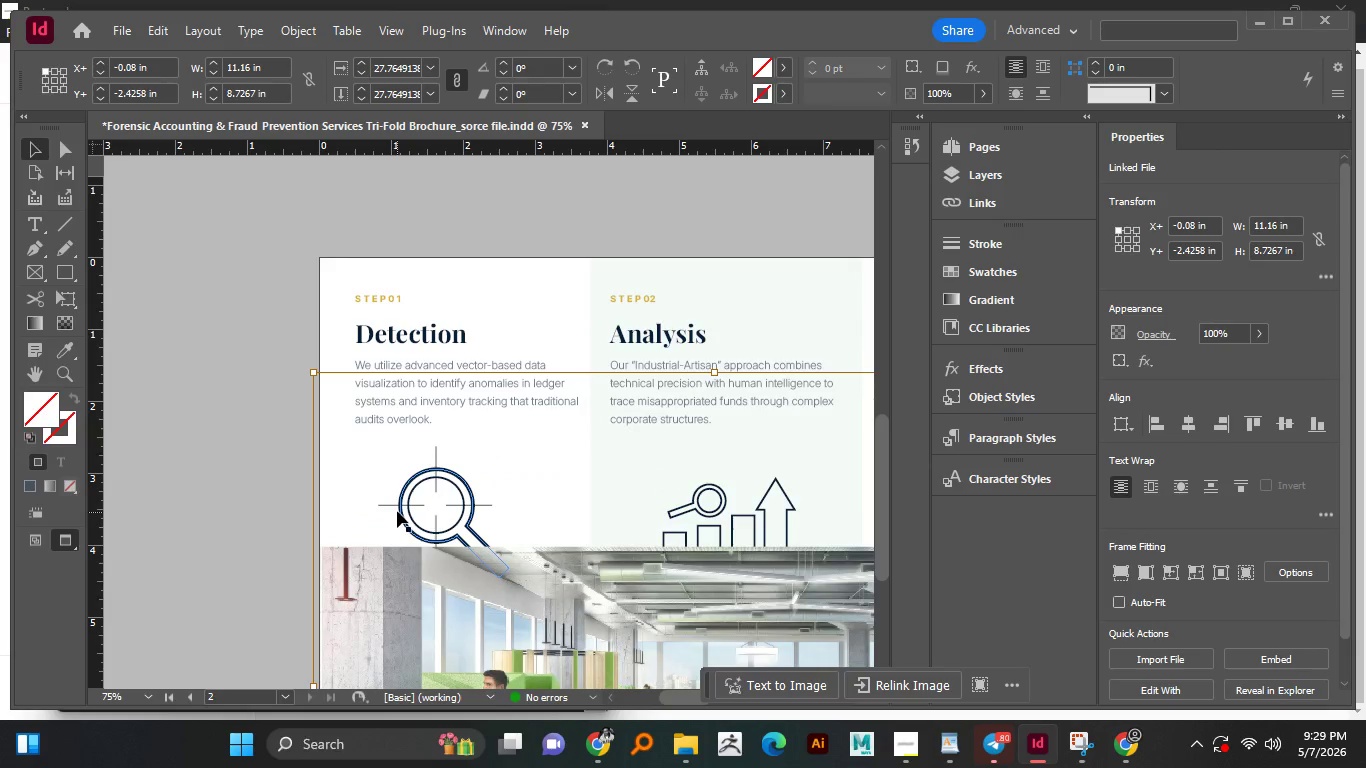 
hold_key(key=ShiftLeft, duration=1.51)
 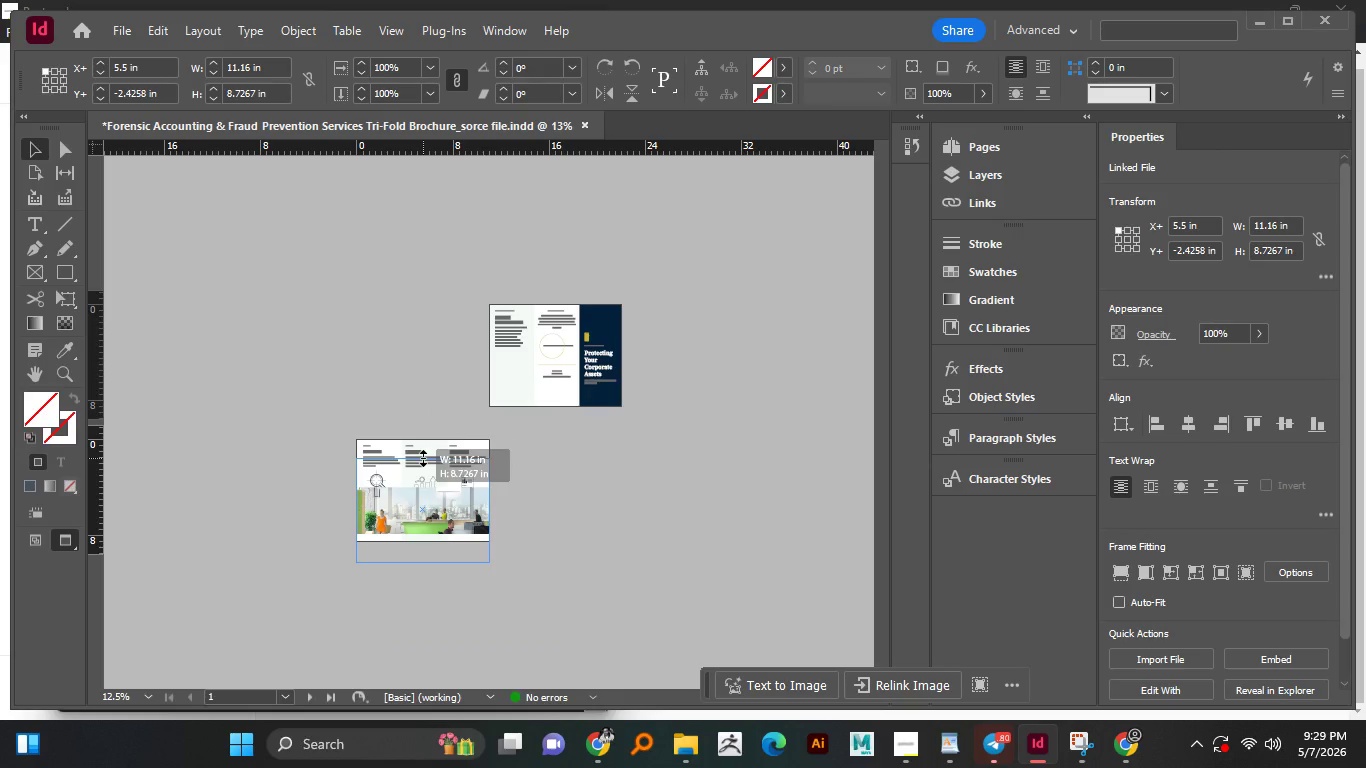 
hold_key(key=ShiftLeft, duration=1.52)
 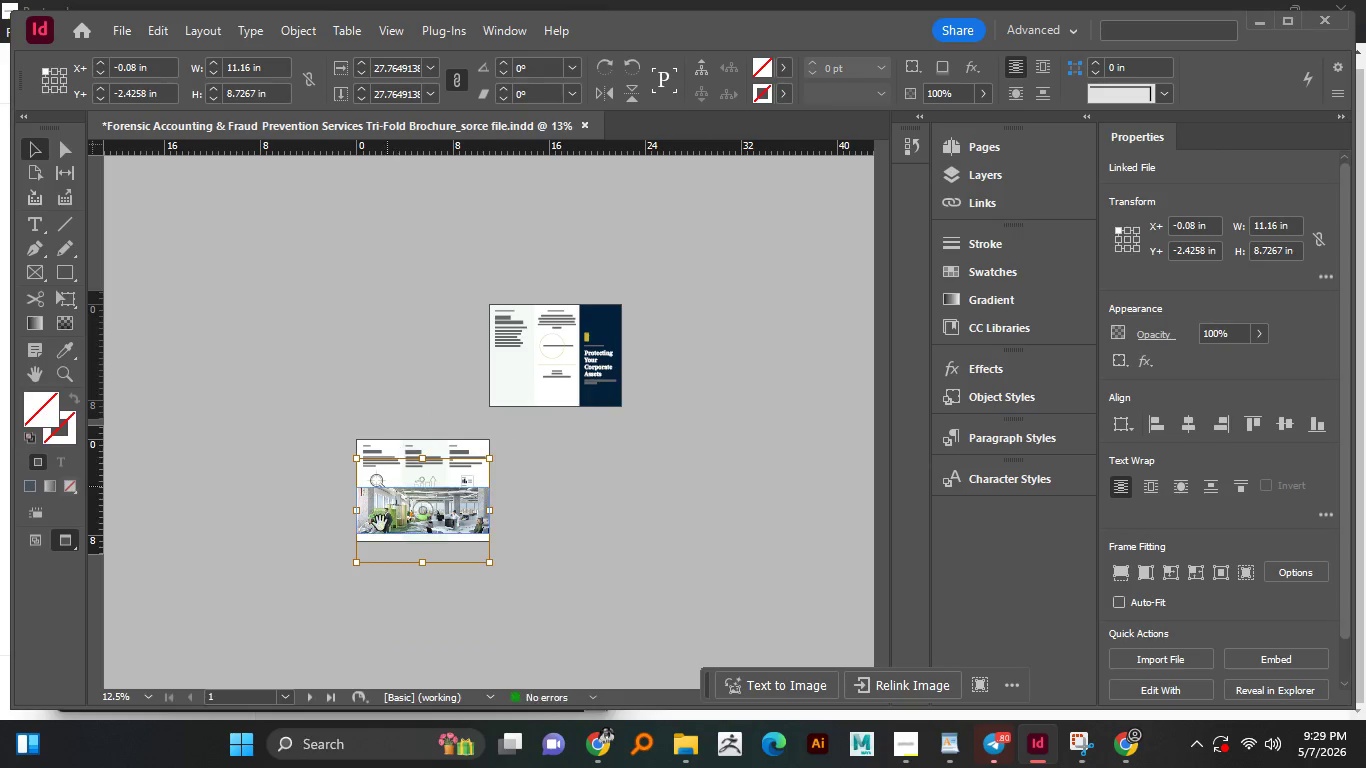 
key(Alt+Shift+ShiftLeft)
 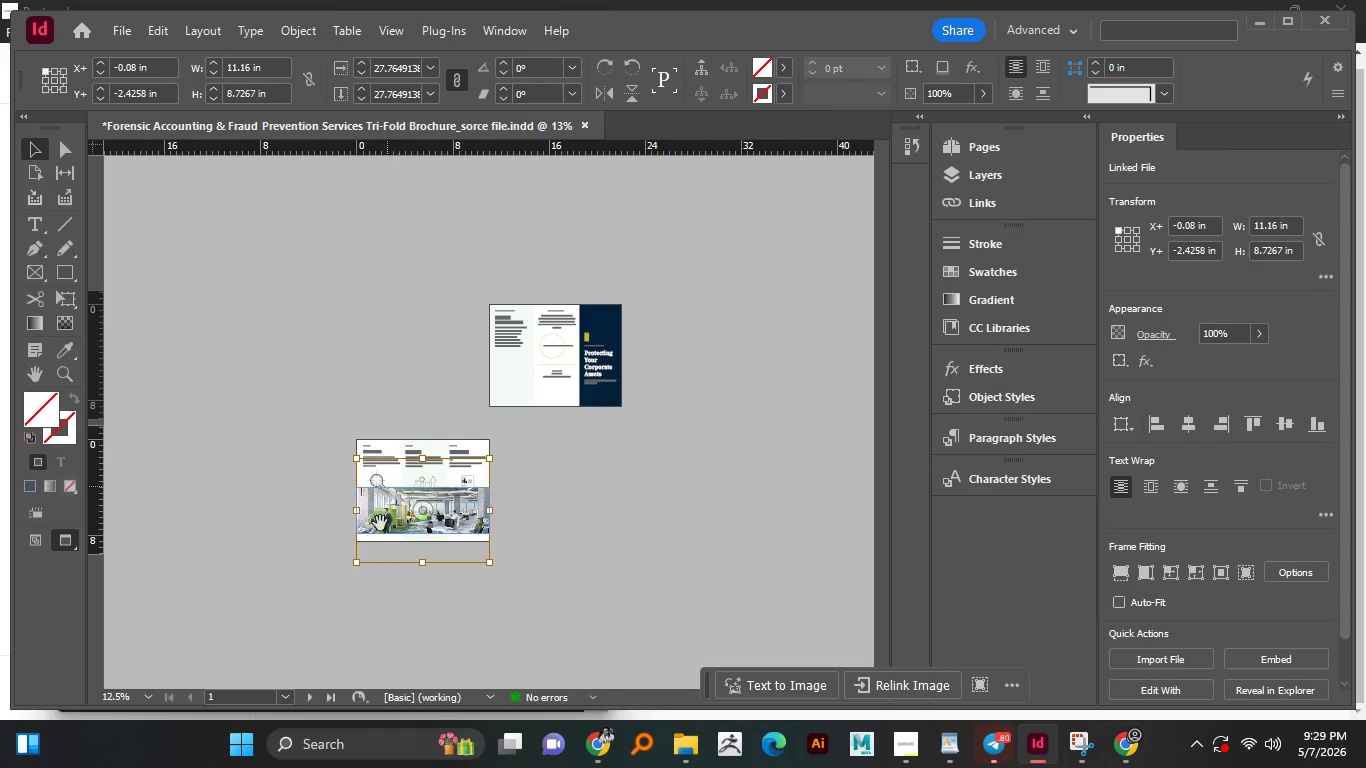 
key(Alt+Shift+ShiftLeft)
 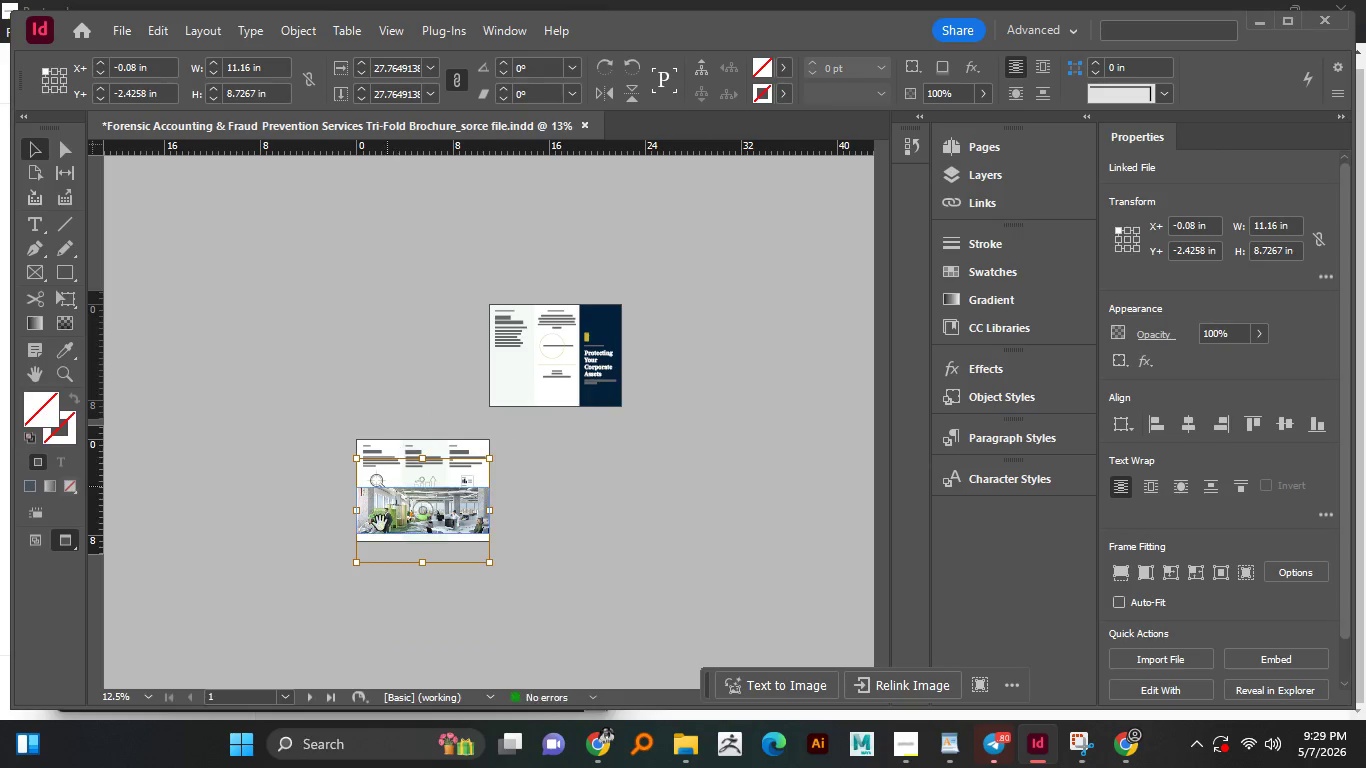 
key(Alt+Shift+ShiftLeft)
 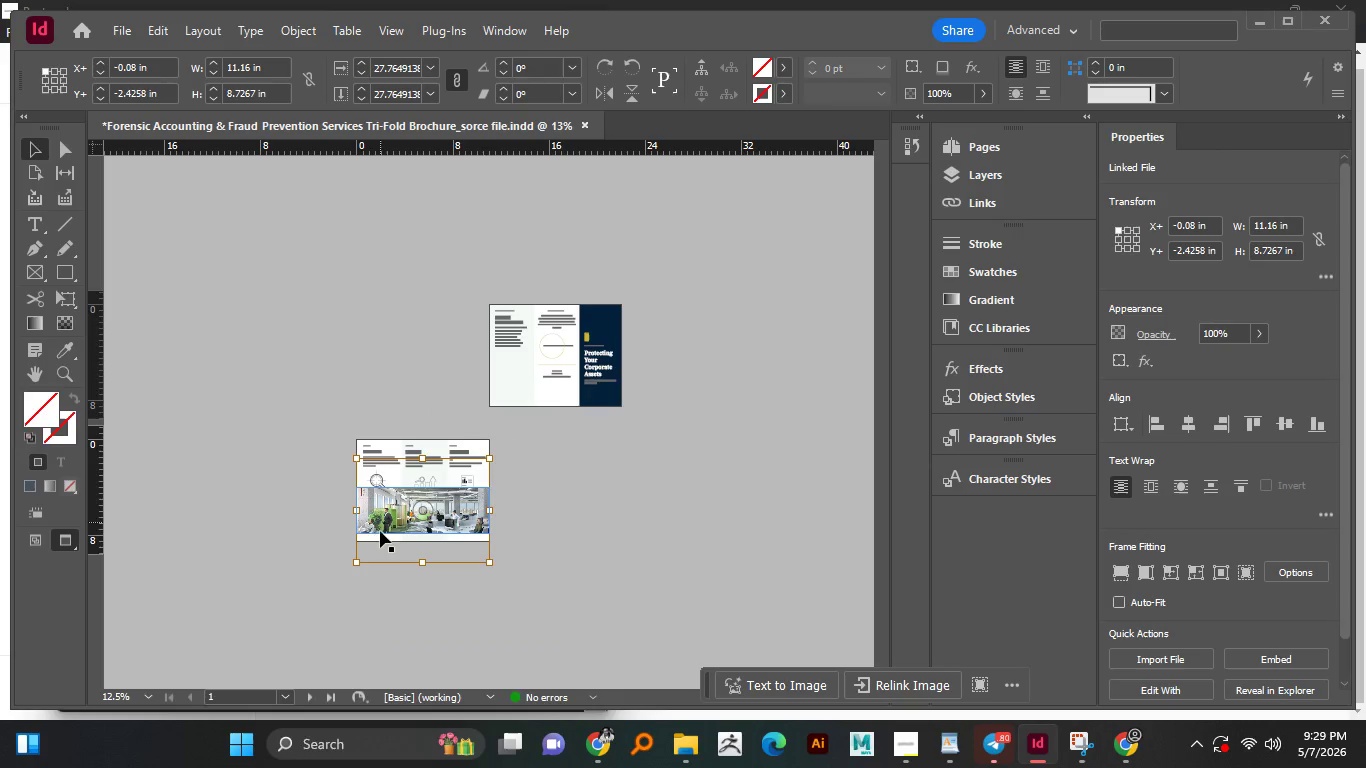 
key(Alt+Shift+ShiftLeft)
 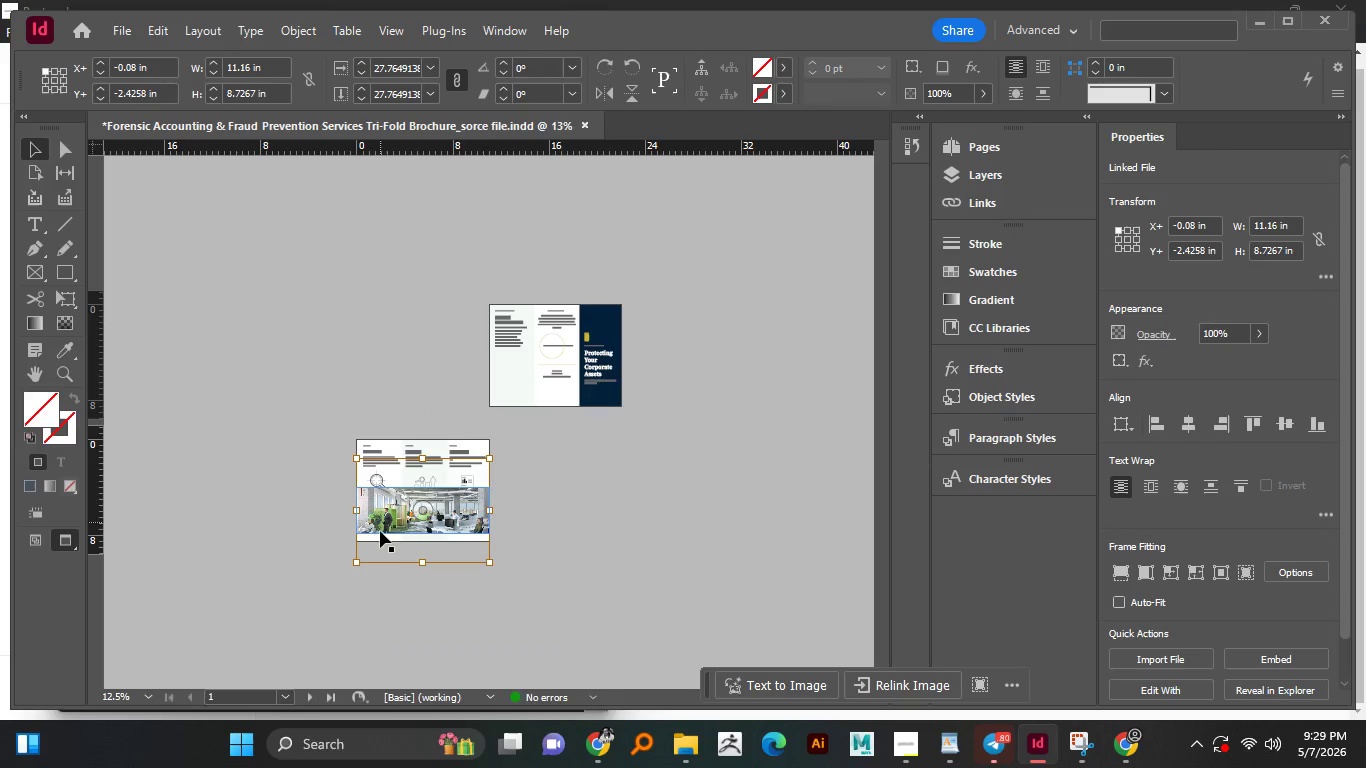 
key(Alt+Shift+ShiftLeft)
 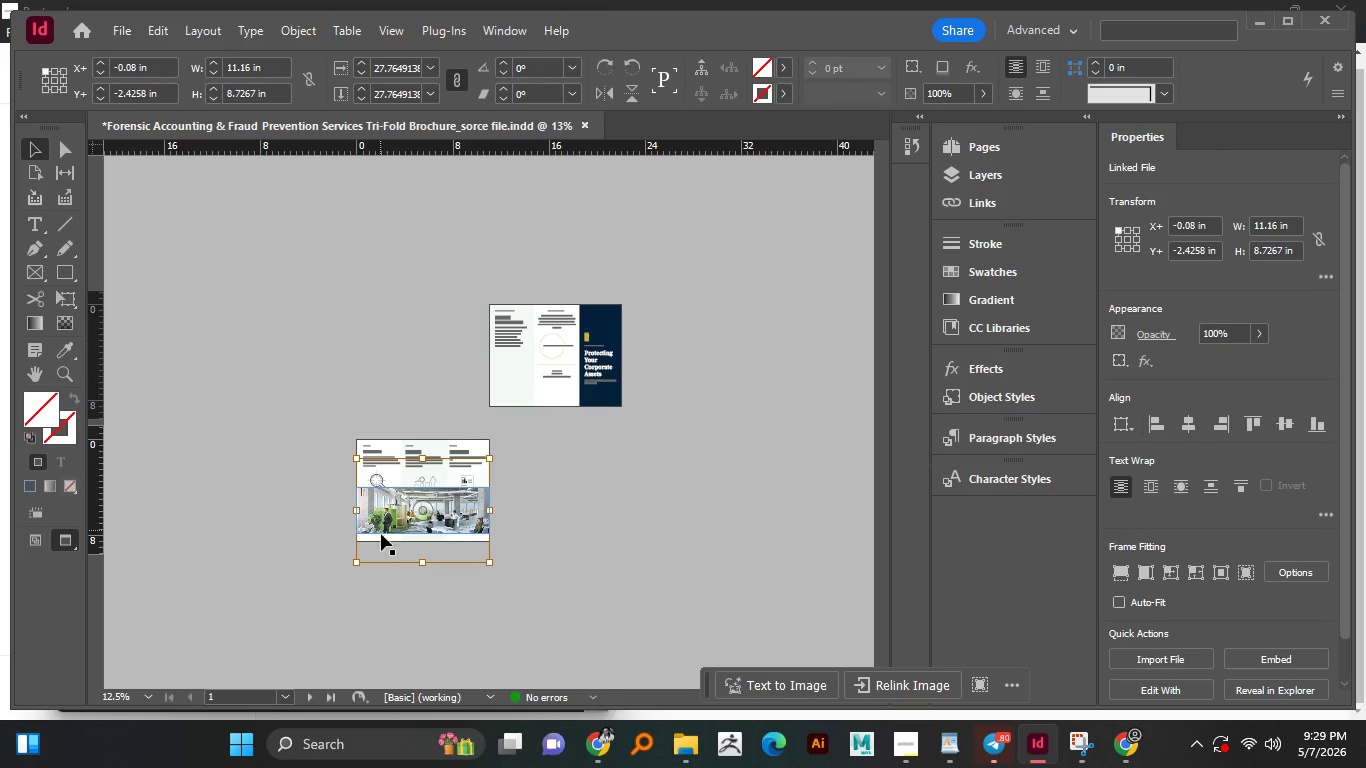 
key(Alt+Shift+ShiftLeft)
 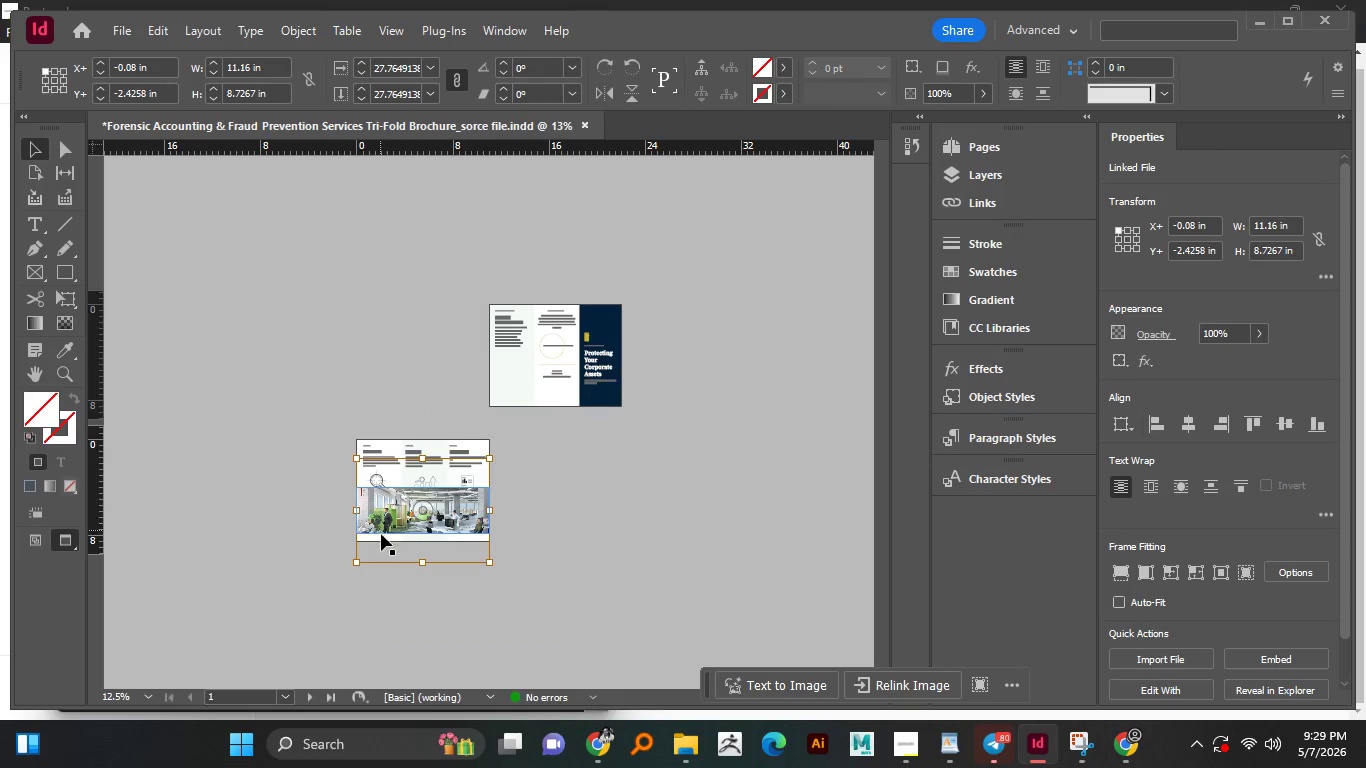 
key(Alt+Shift+ShiftLeft)
 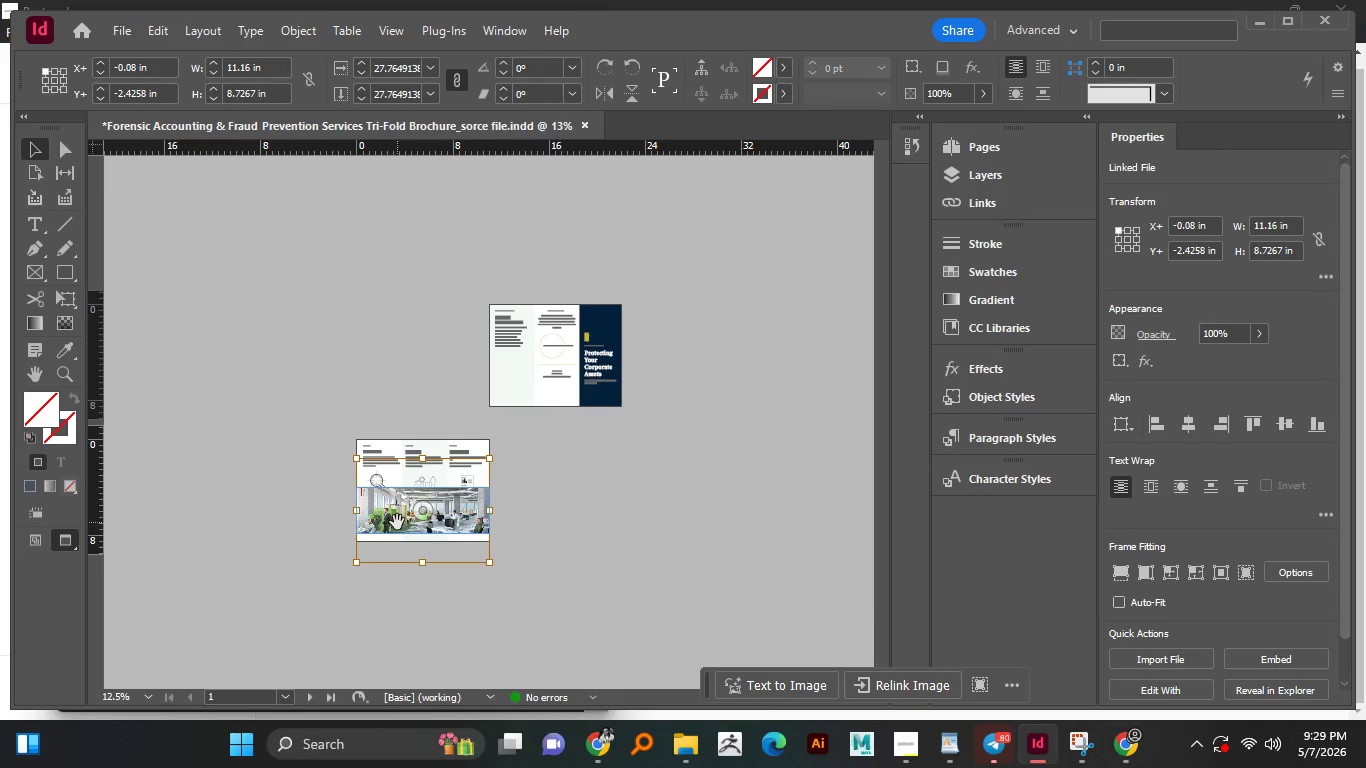 
scroll: coordinate [397, 522], scroll_direction: up, amount: 3.0
 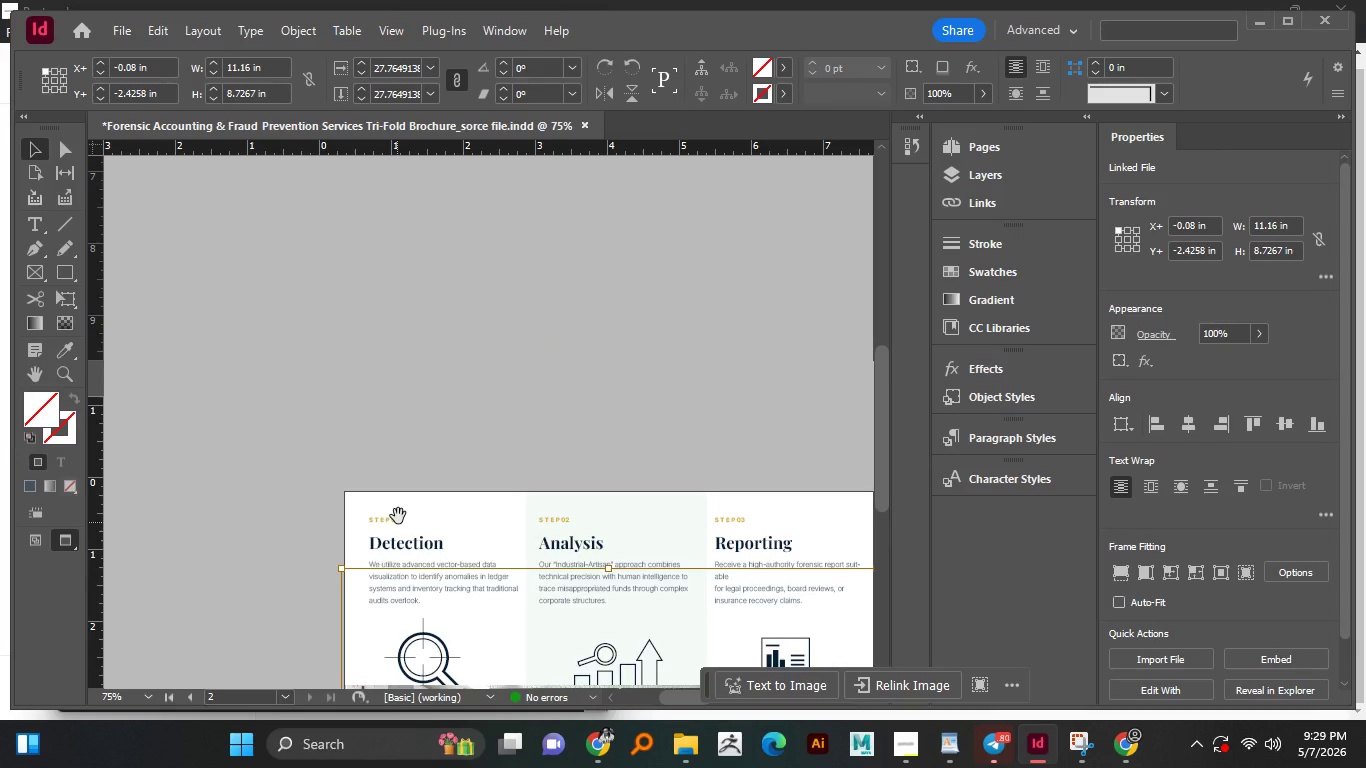 
scroll: coordinate [398, 513], scroll_direction: down, amount: 5.0
 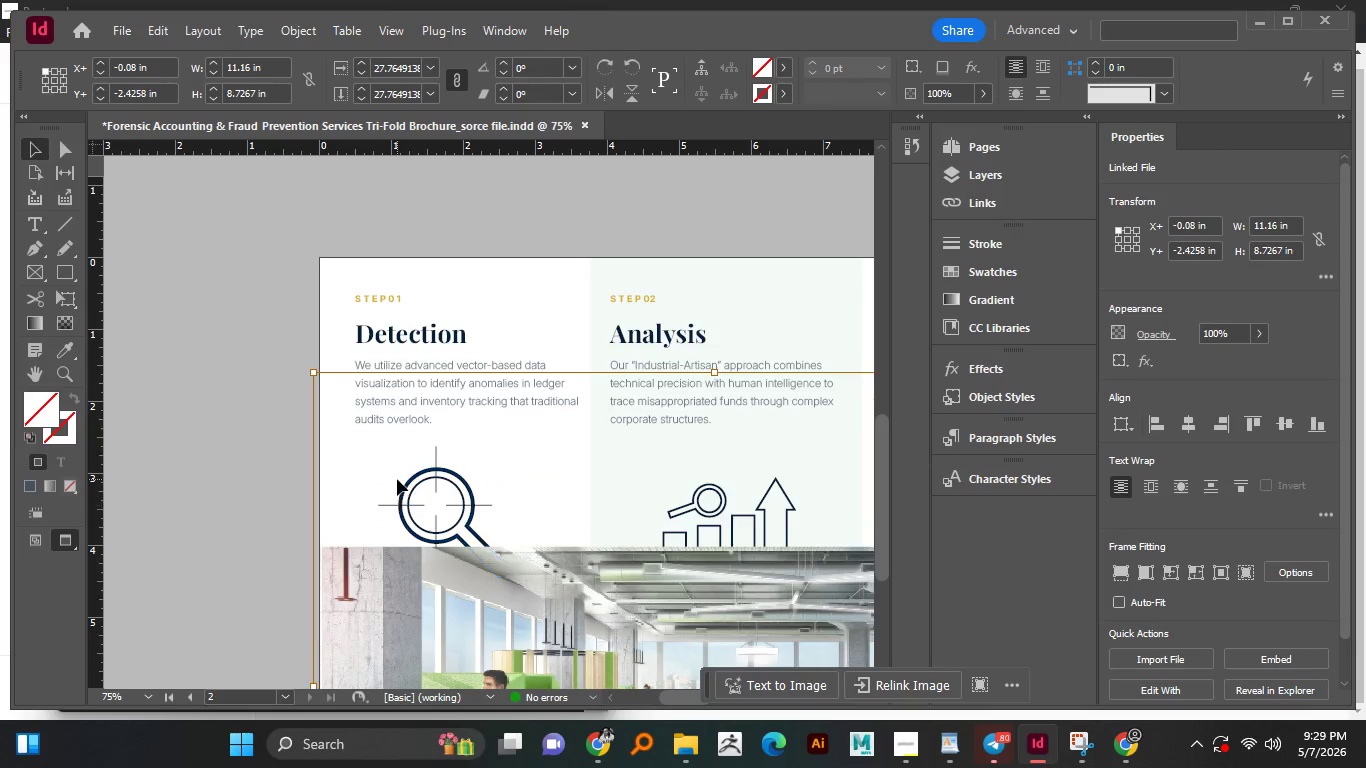 
hold_key(key=AltLeft, duration=0.83)
 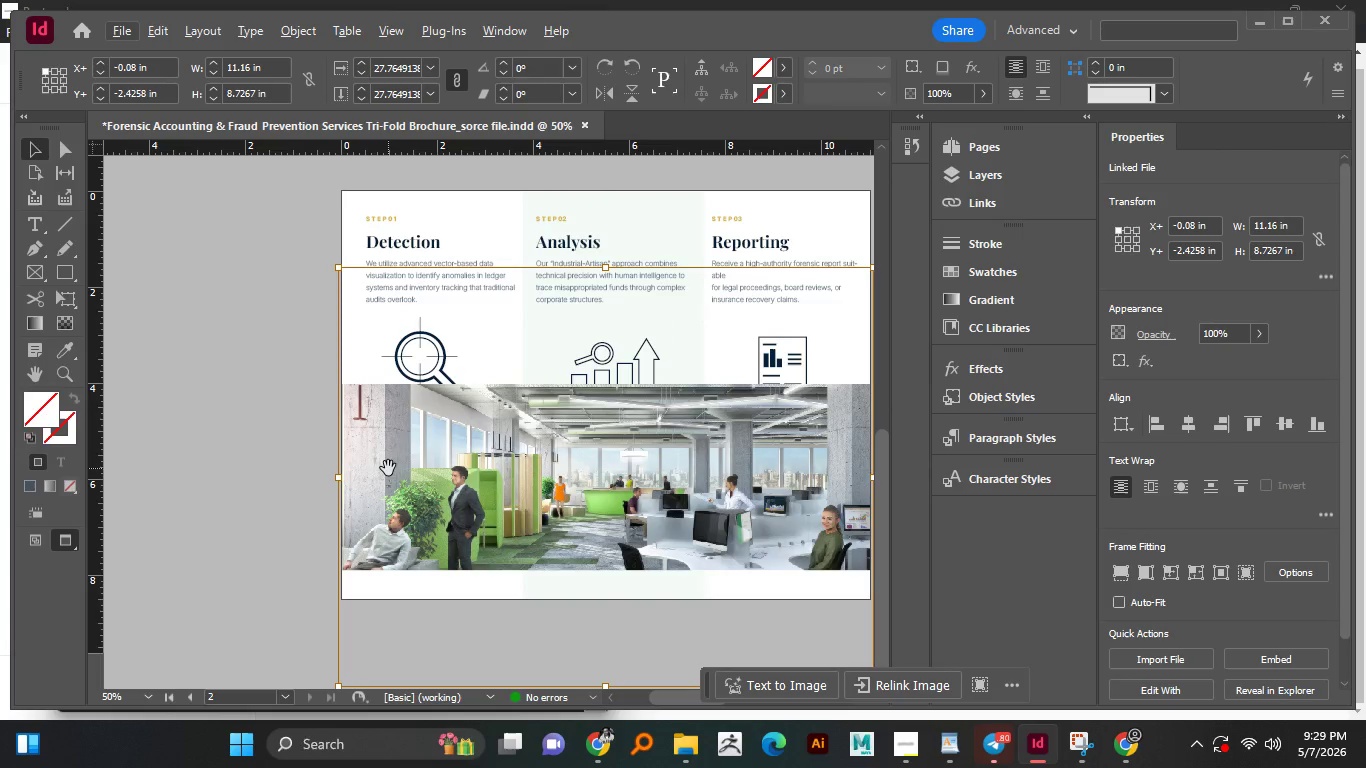 
scroll: coordinate [388, 468], scroll_direction: down, amount: 9.0
 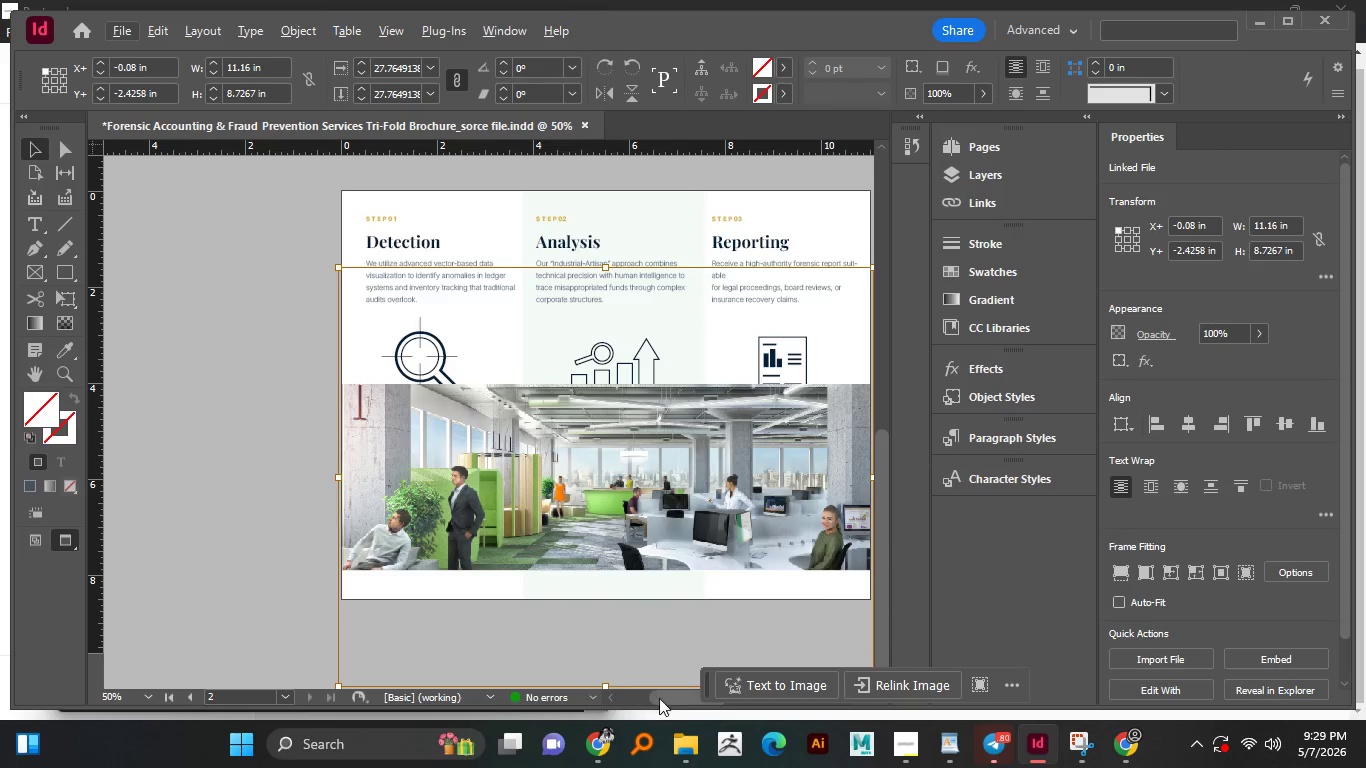 
left_click_drag(start_coordinate=[666, 699], to_coordinate=[683, 703])
 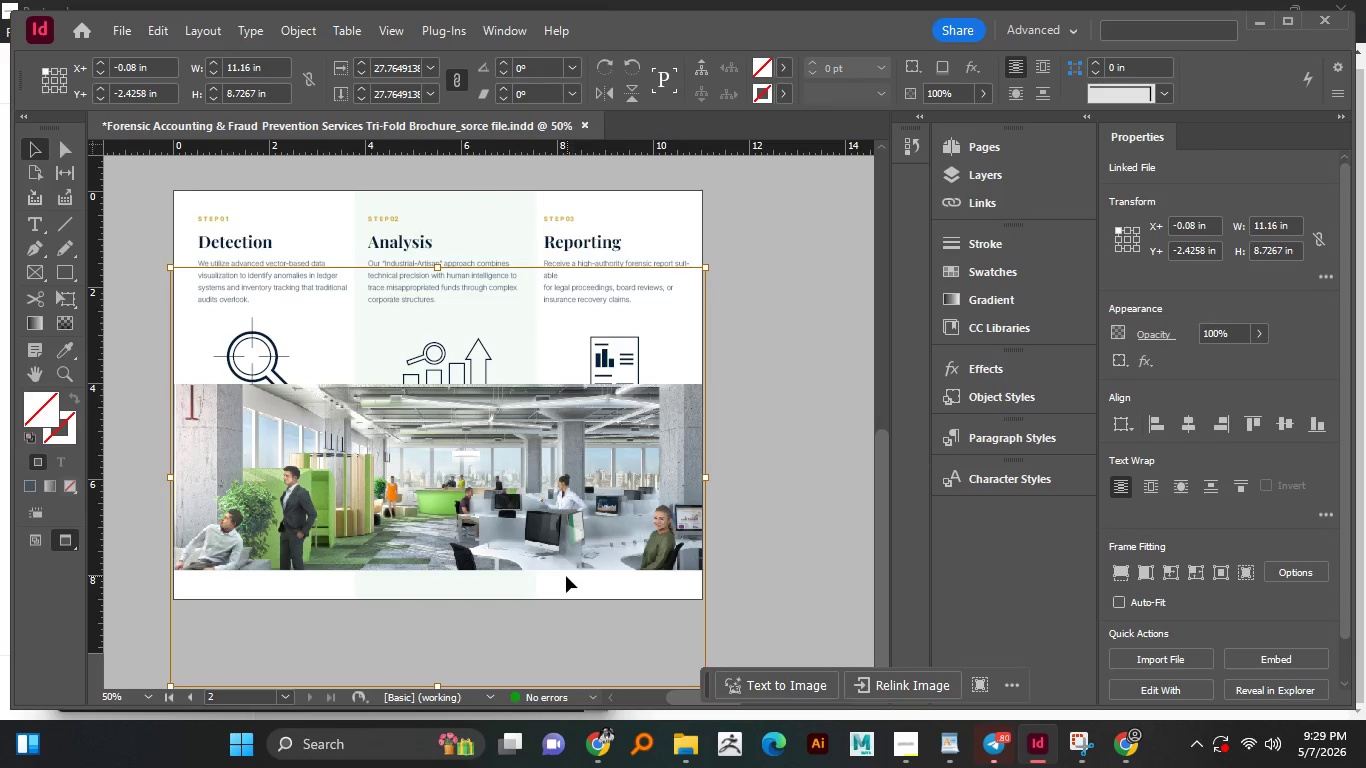 
scroll: coordinate [565, 575], scroll_direction: down, amount: 1.0
 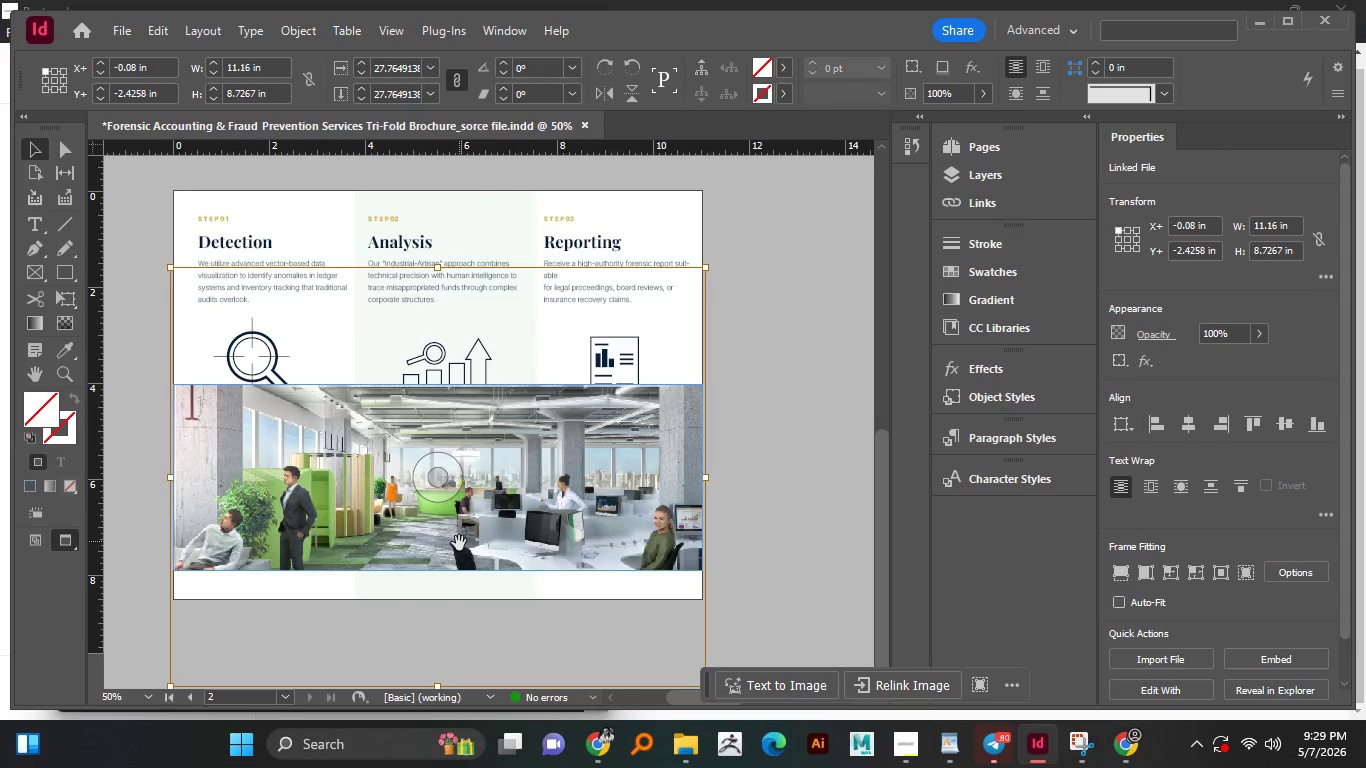 
left_click_drag(start_coordinate=[458, 558], to_coordinate=[456, 584])
 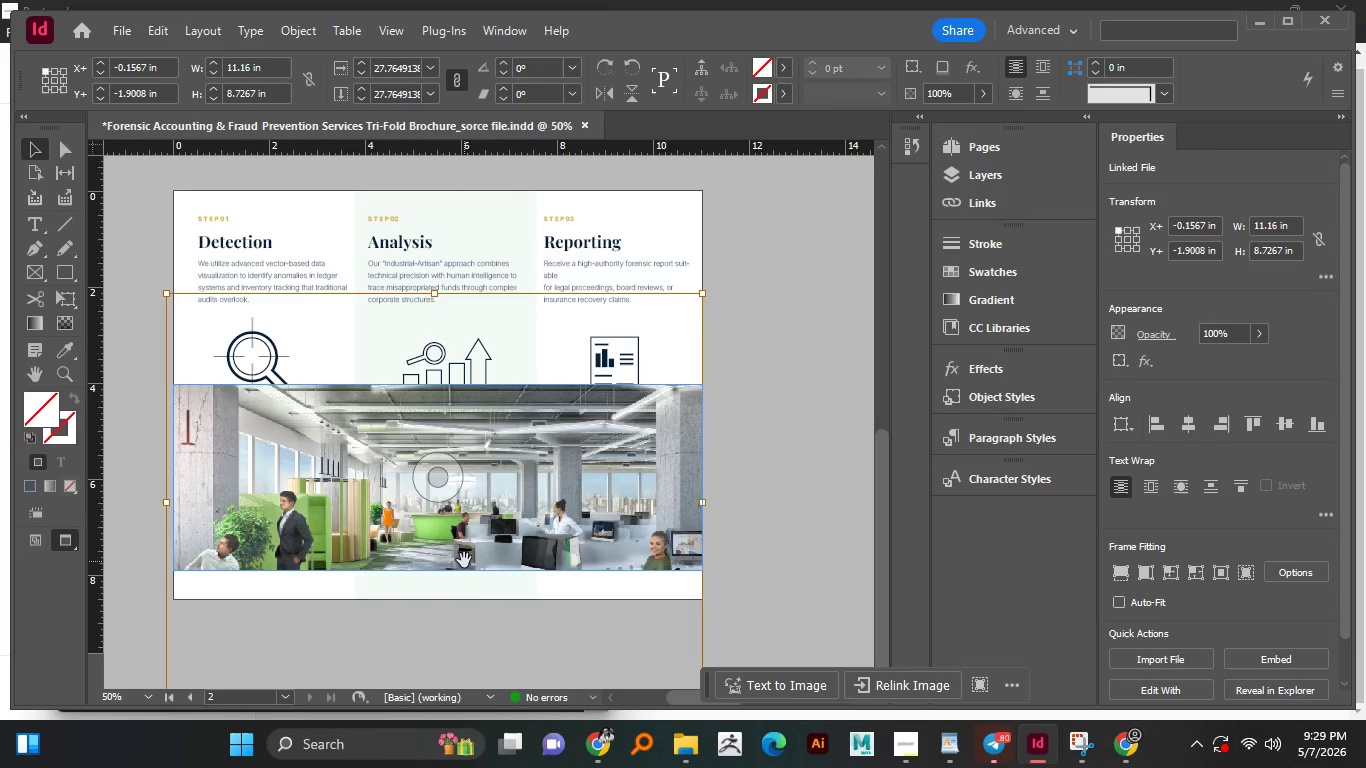 
left_click([464, 583])
 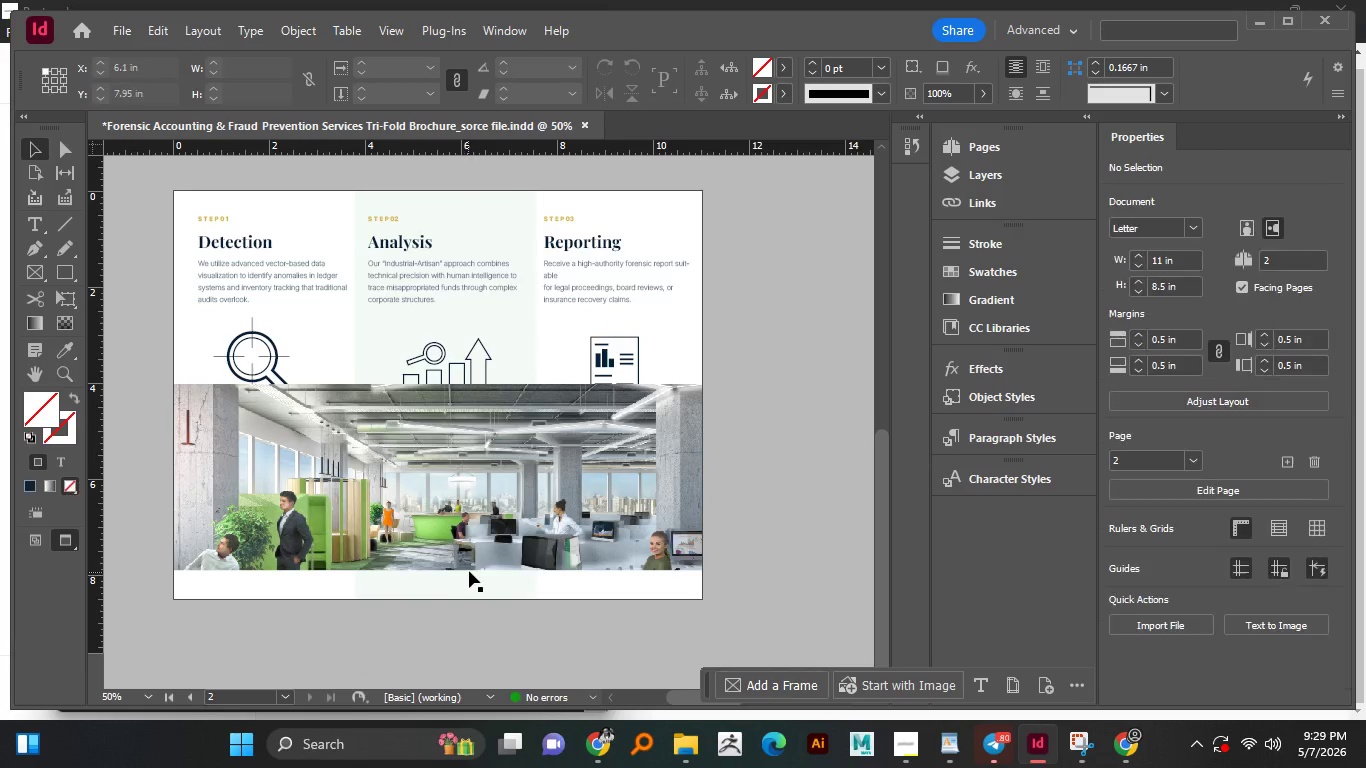 
left_click([470, 569])
 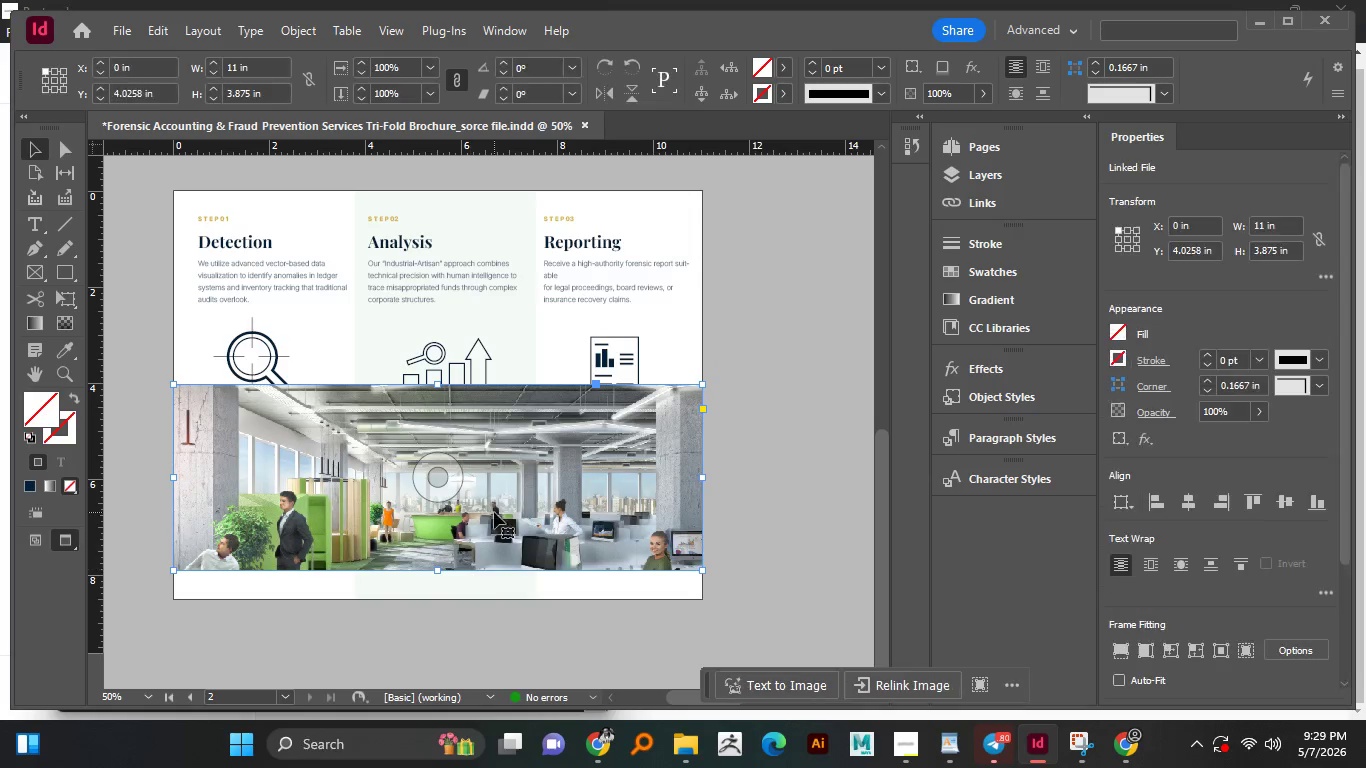 
left_click_drag(start_coordinate=[494, 512], to_coordinate=[493, 544])
 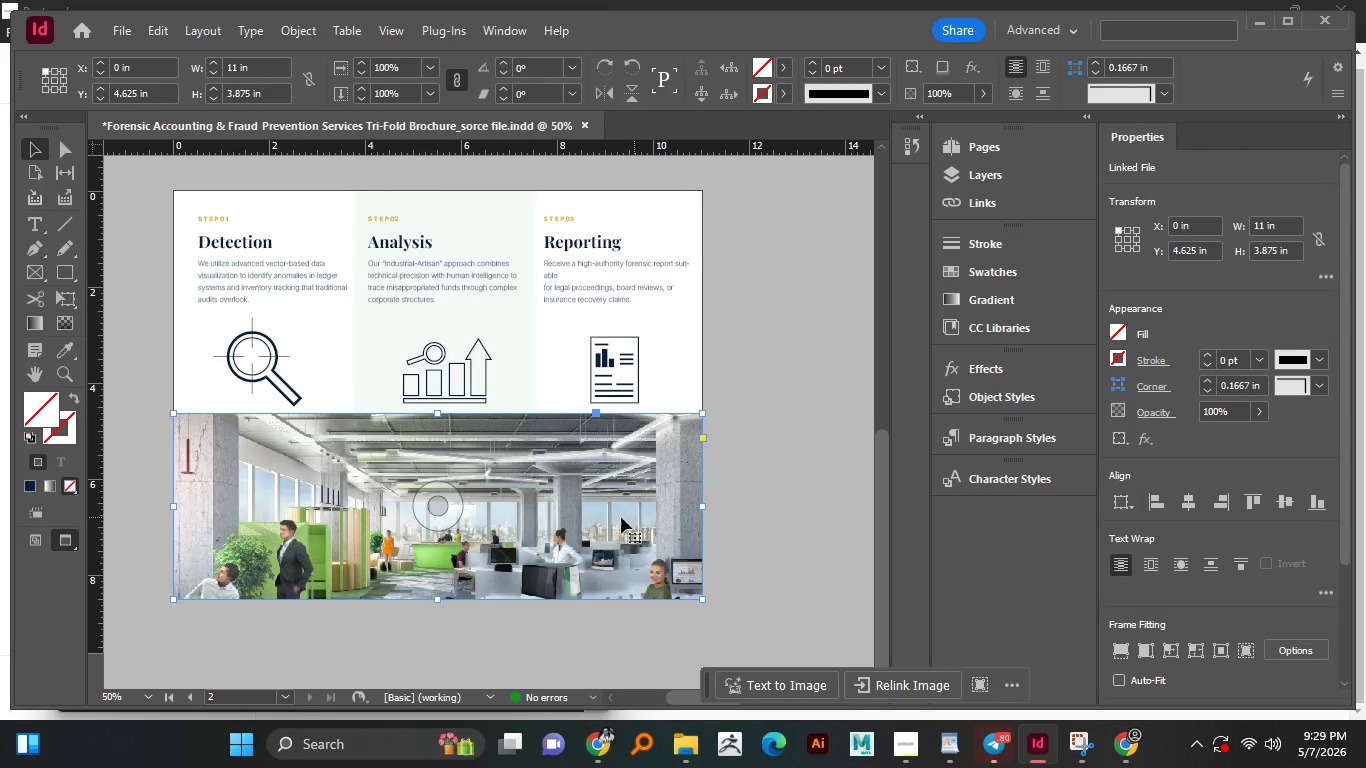 
left_click([453, 504])
 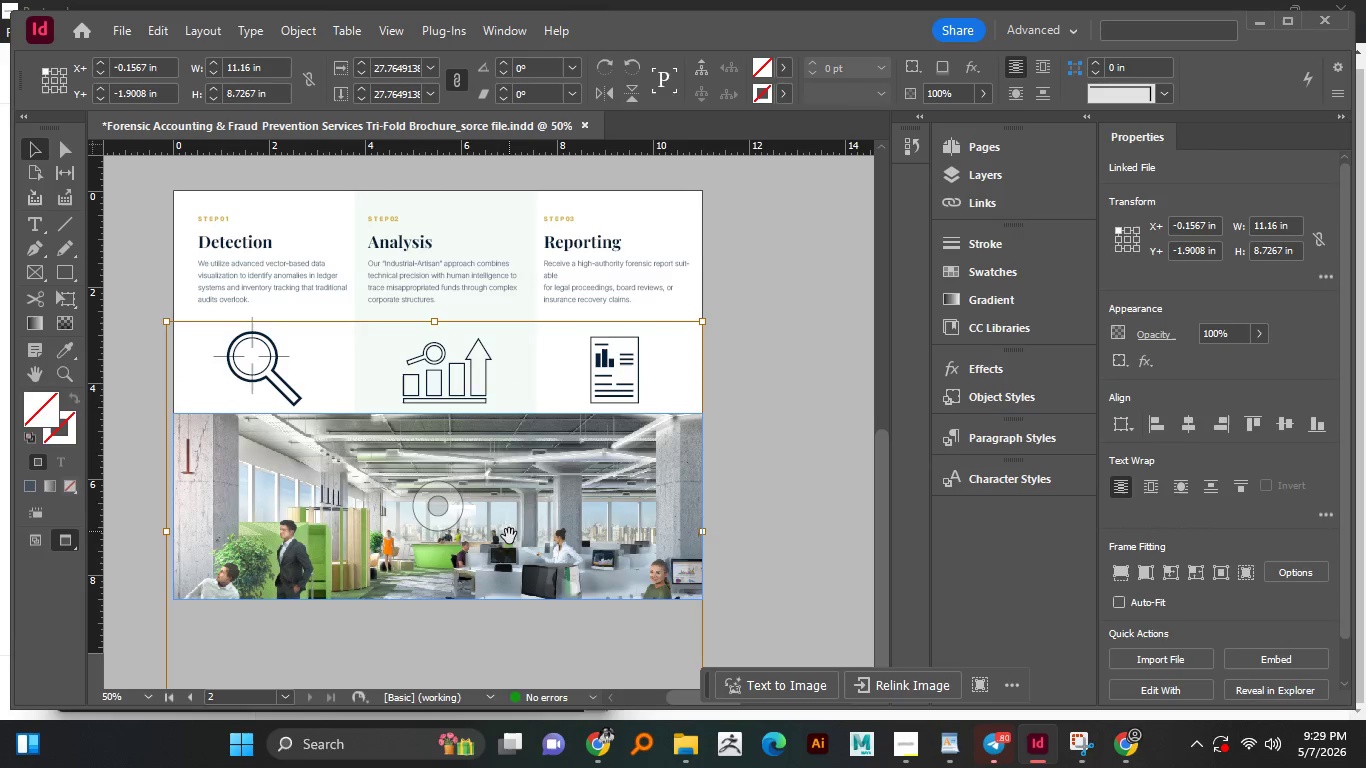 
left_click_drag(start_coordinate=[509, 539], to_coordinate=[511, 521])
 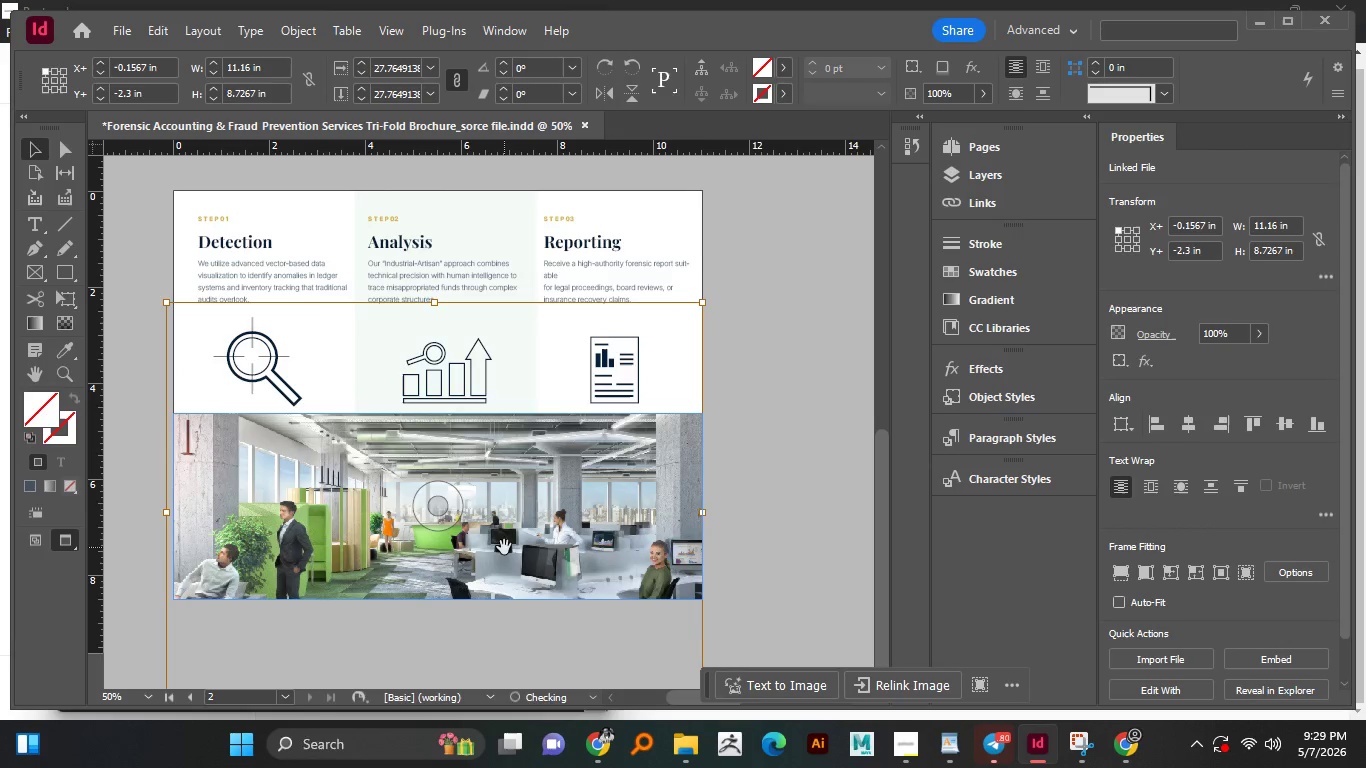 
left_click_drag(start_coordinate=[504, 549], to_coordinate=[502, 536])
 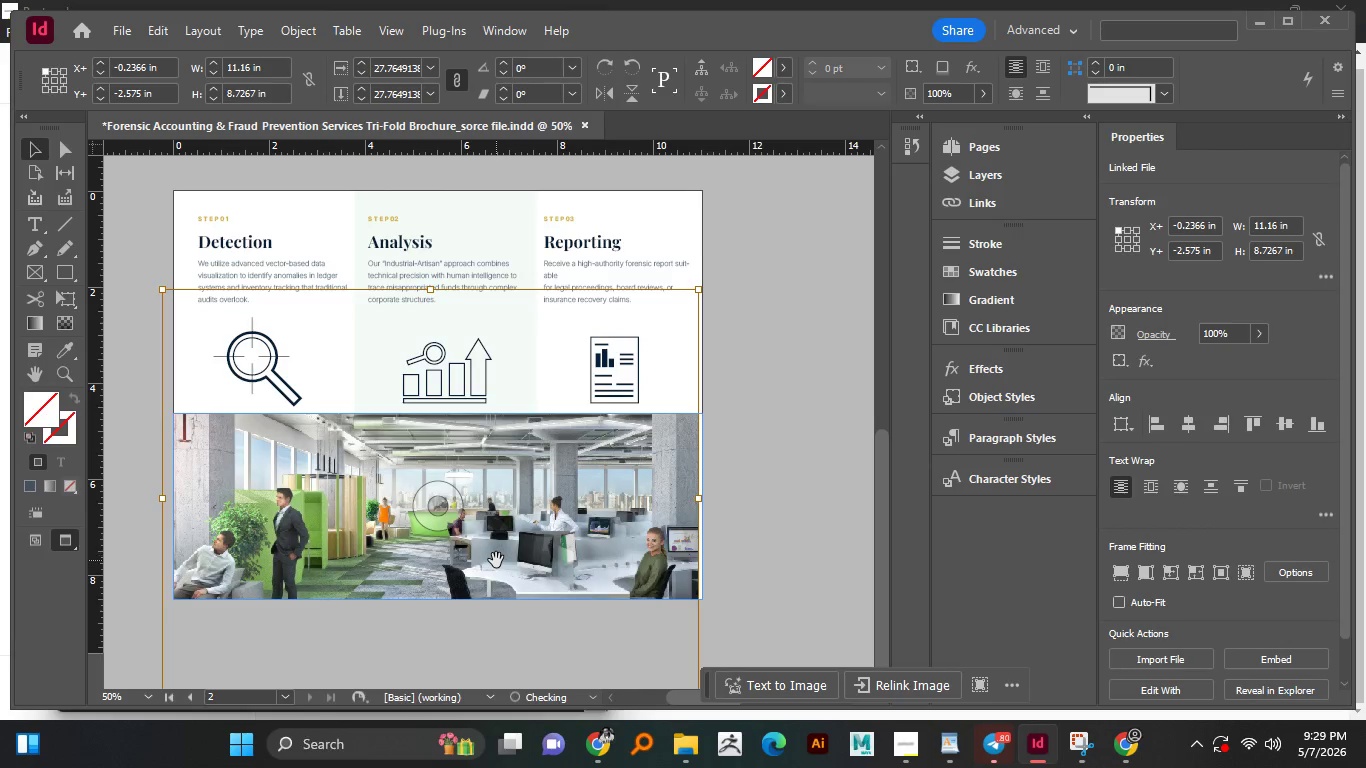 
left_click_drag(start_coordinate=[497, 559], to_coordinate=[505, 548])
 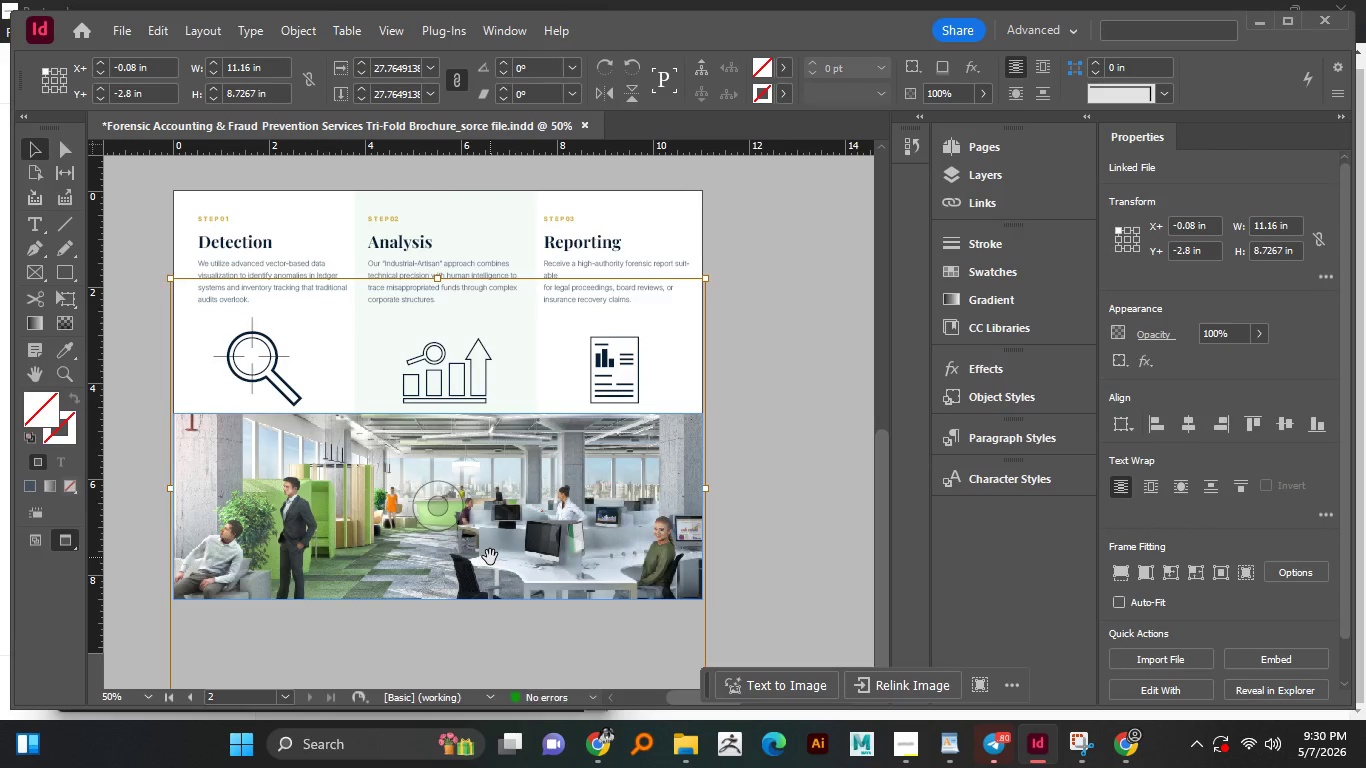 
left_click_drag(start_coordinate=[490, 555], to_coordinate=[490, 546])
 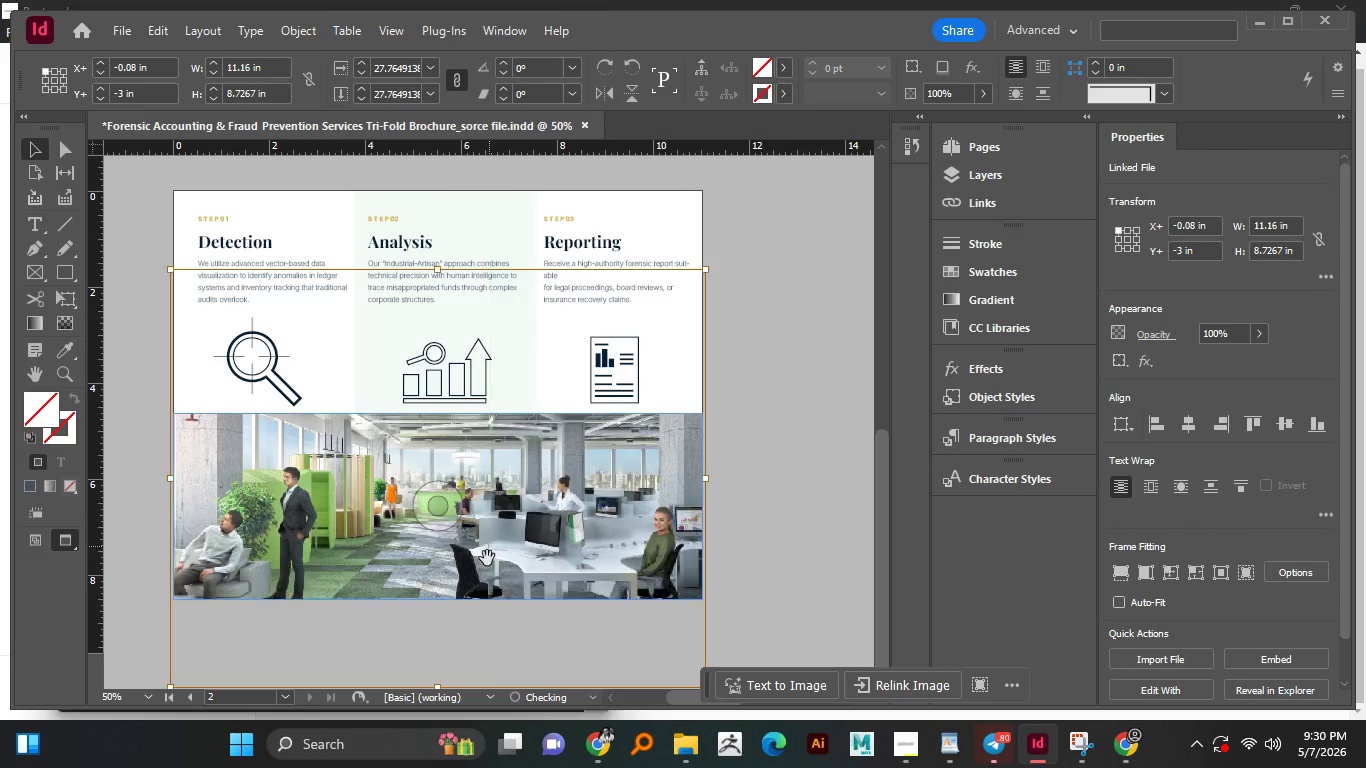 
left_click_drag(start_coordinate=[487, 558], to_coordinate=[488, 544])
 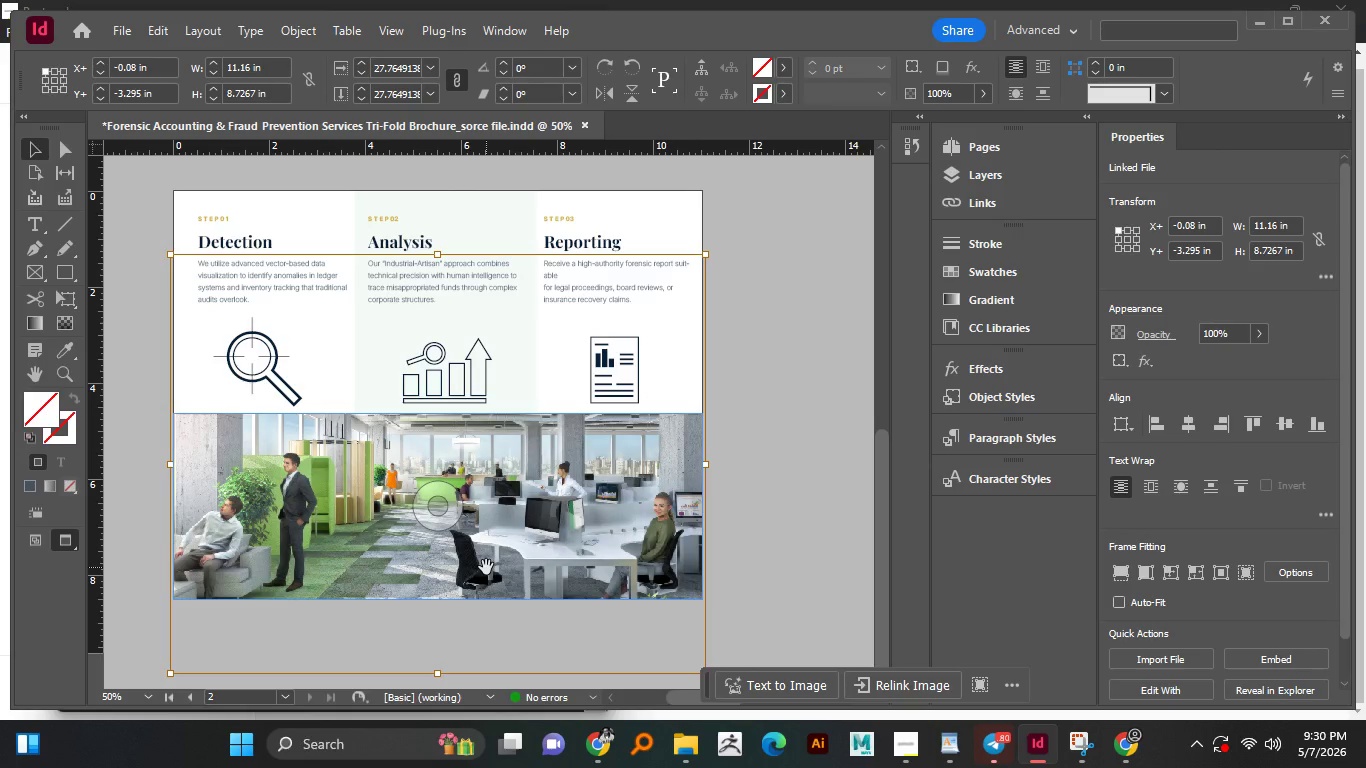 
left_click_drag(start_coordinate=[486, 567], to_coordinate=[487, 557])
 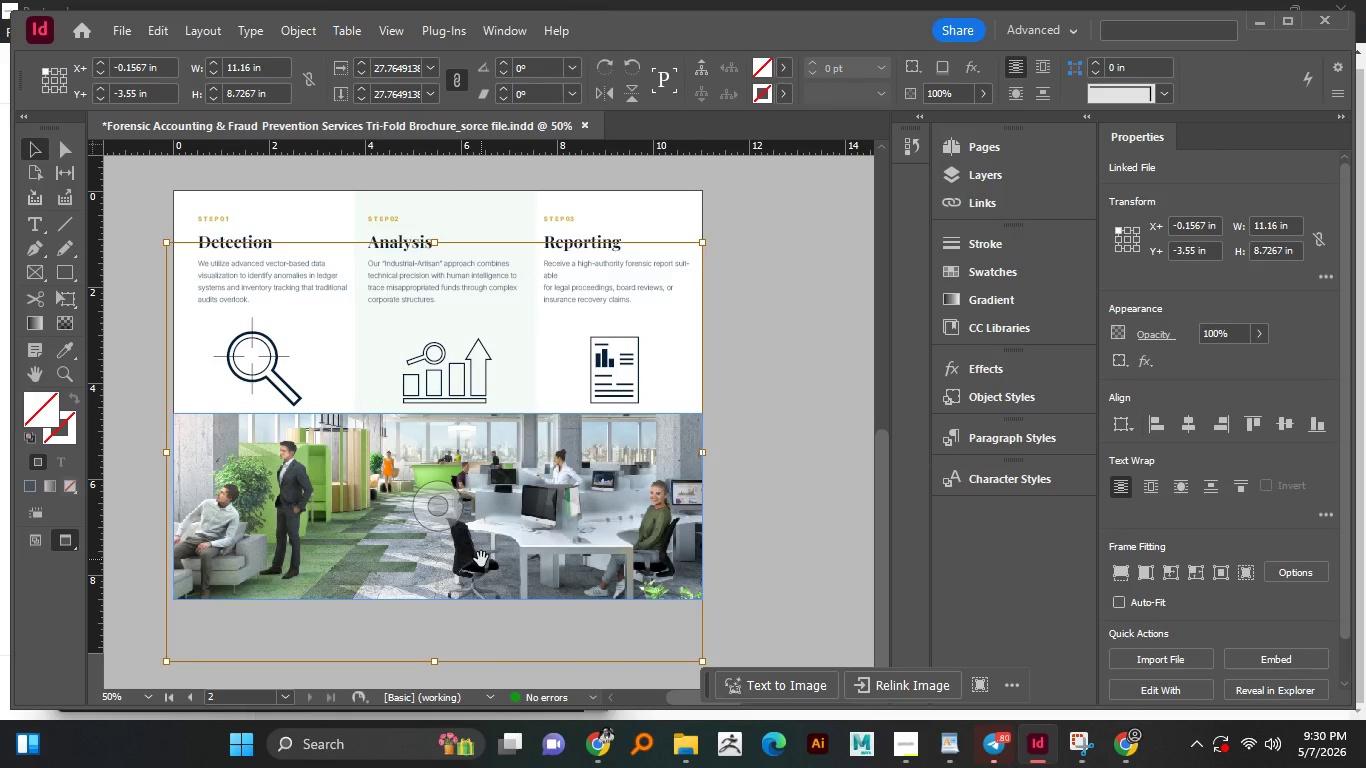 
key(Shift+ArrowRight)
 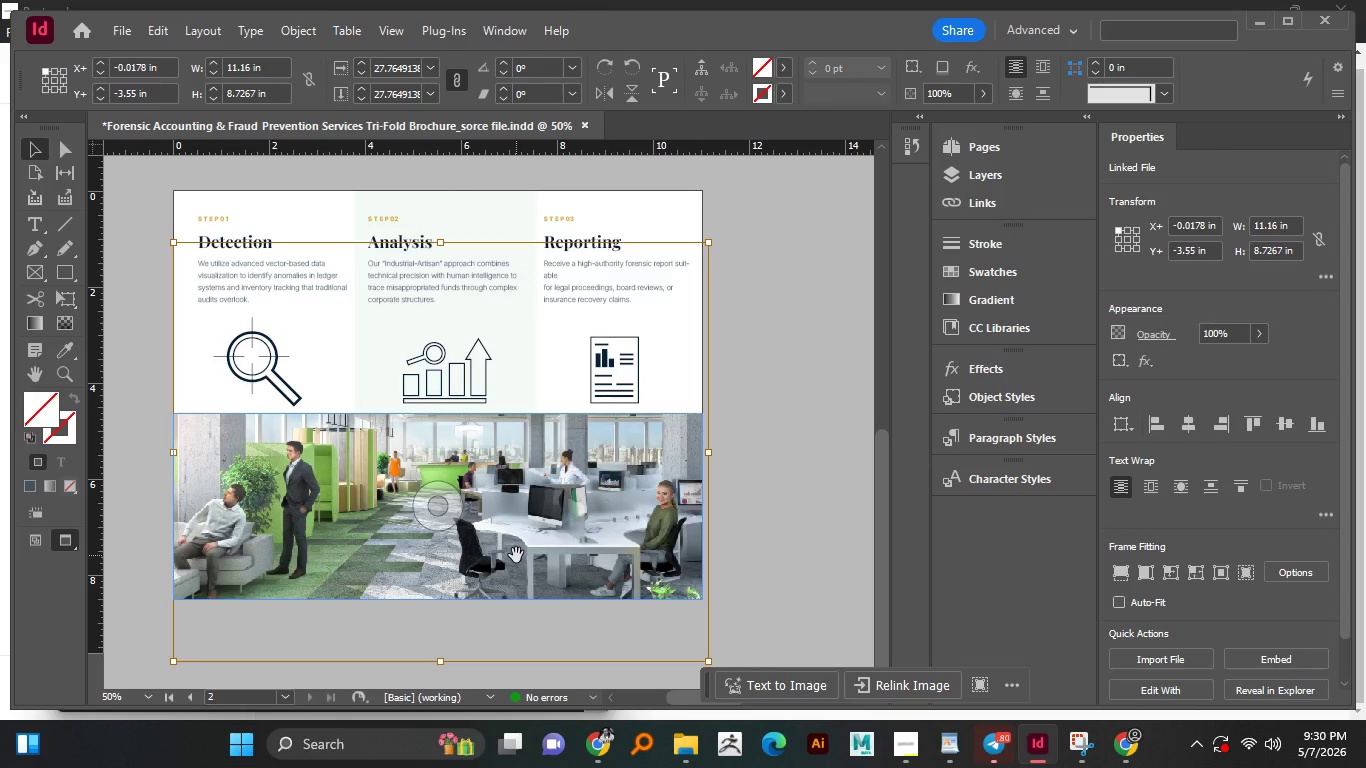 
key(ArrowLeft)
 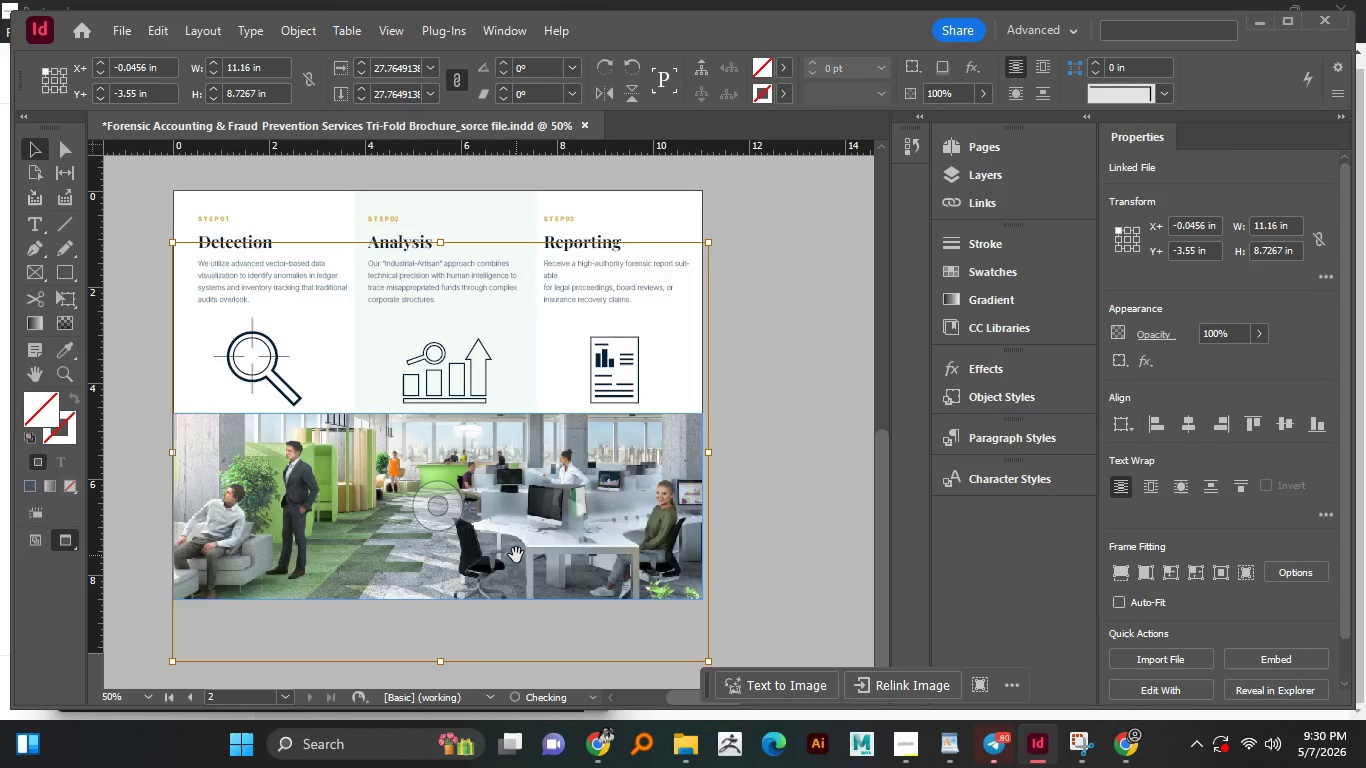 
key(ArrowLeft)
 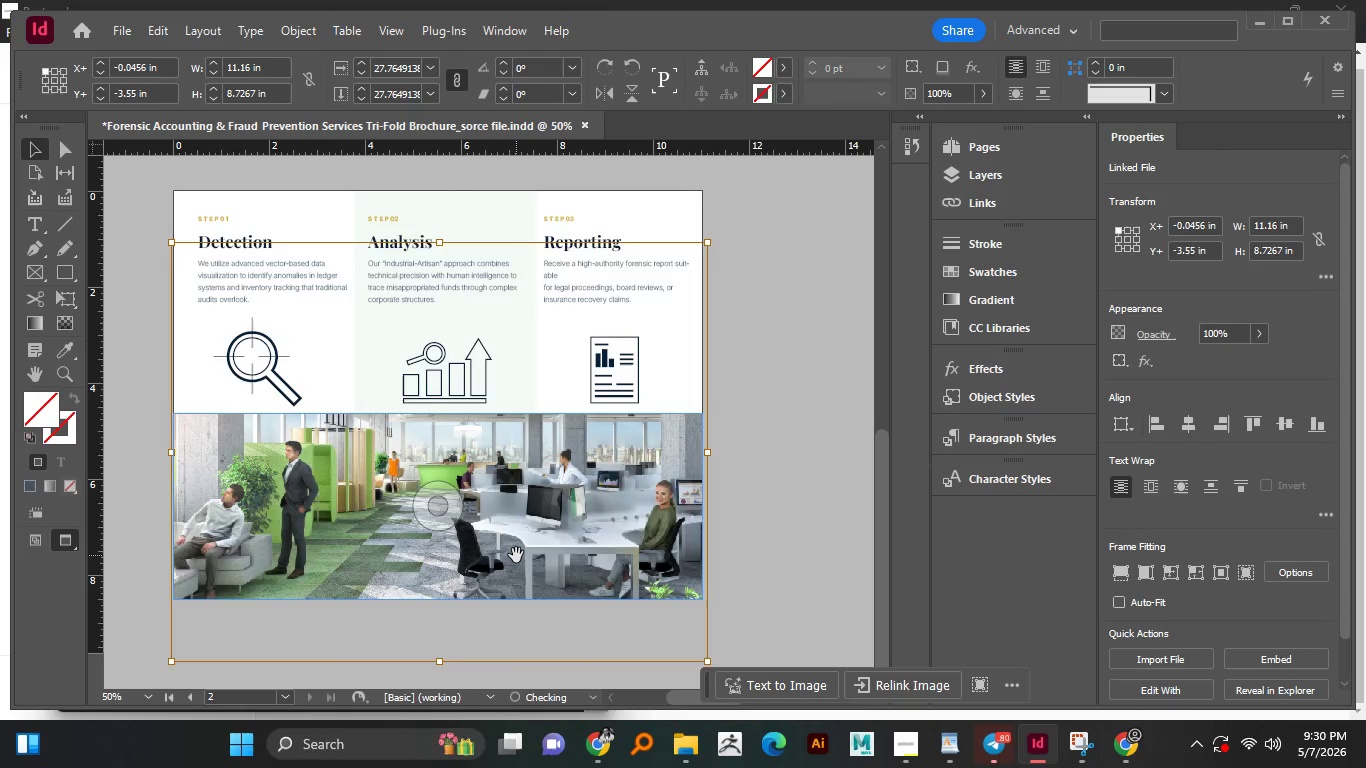 
key(ArrowLeft)
 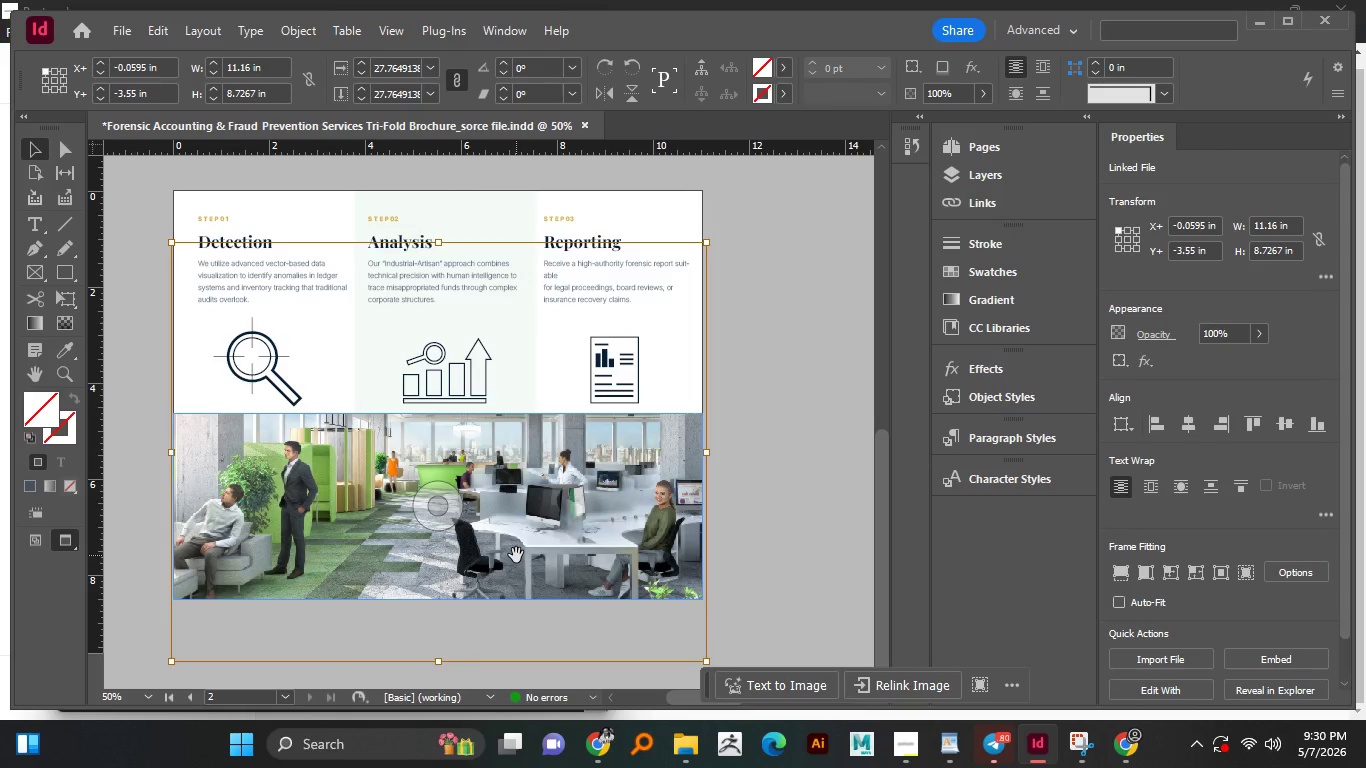 
key(ArrowUp)
 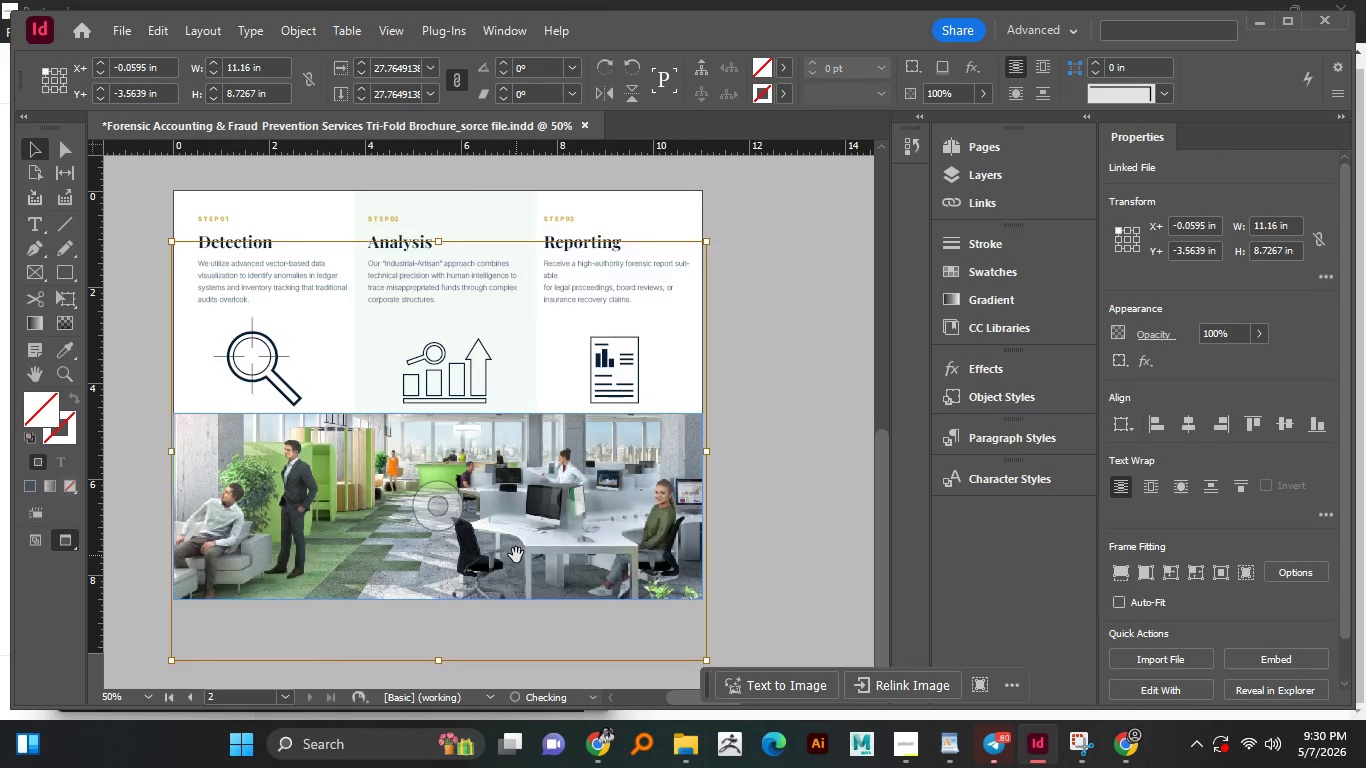 
key(ArrowUp)
 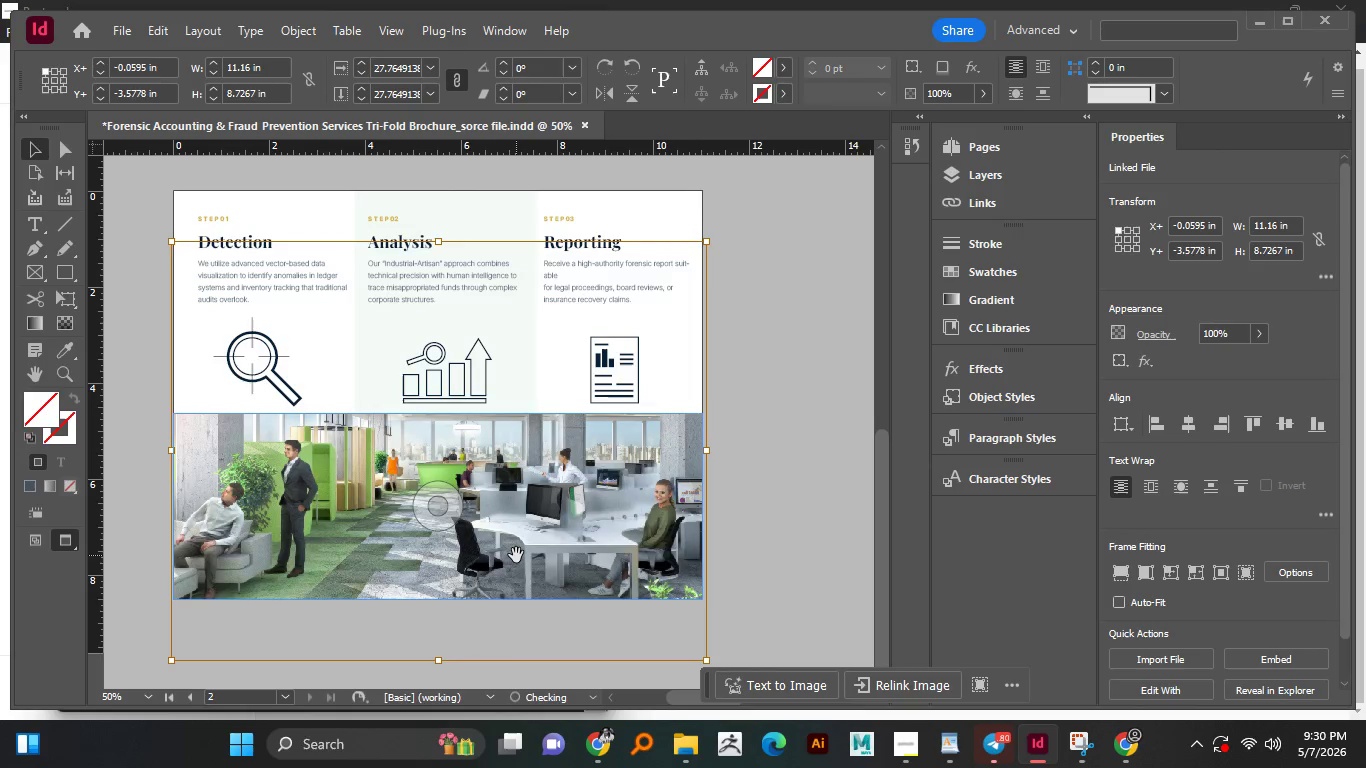 
key(ArrowUp)
 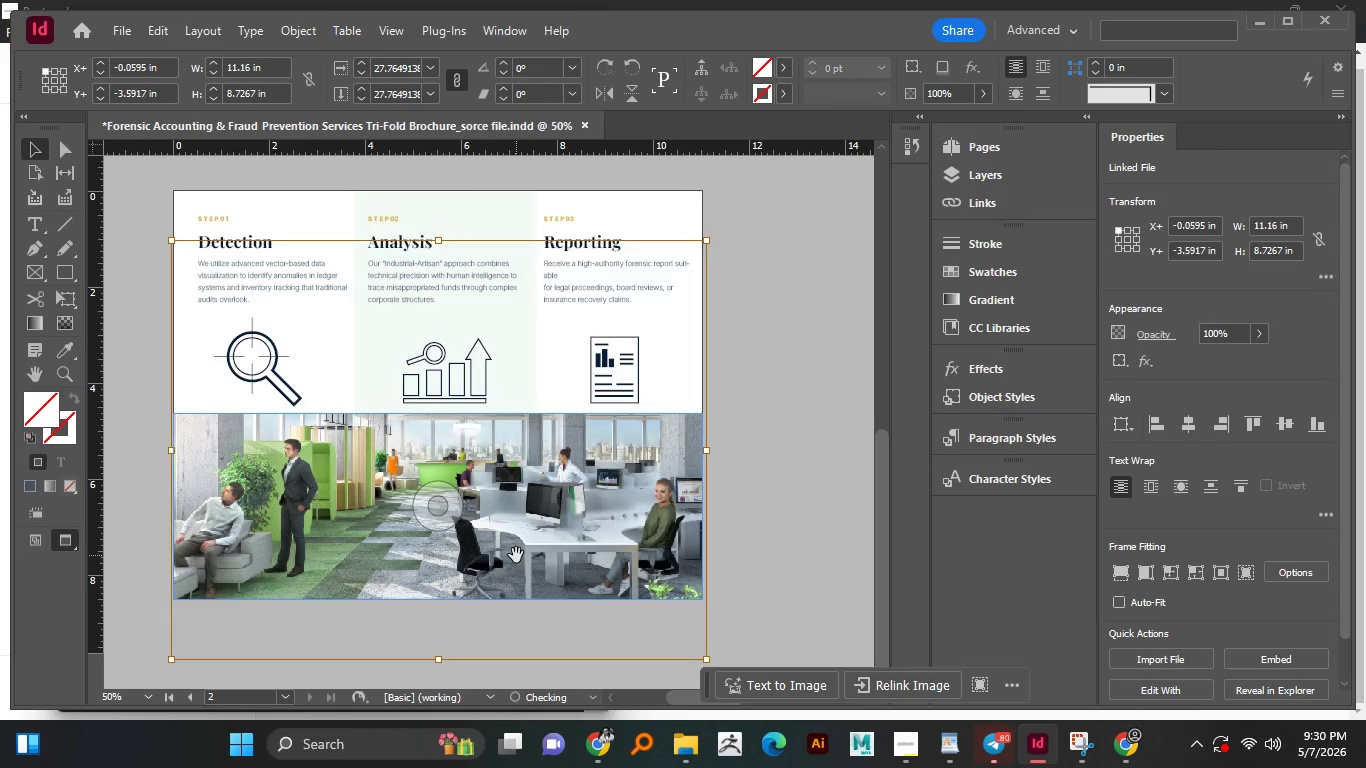 
hold_key(key=ArrowUp, duration=0.75)
 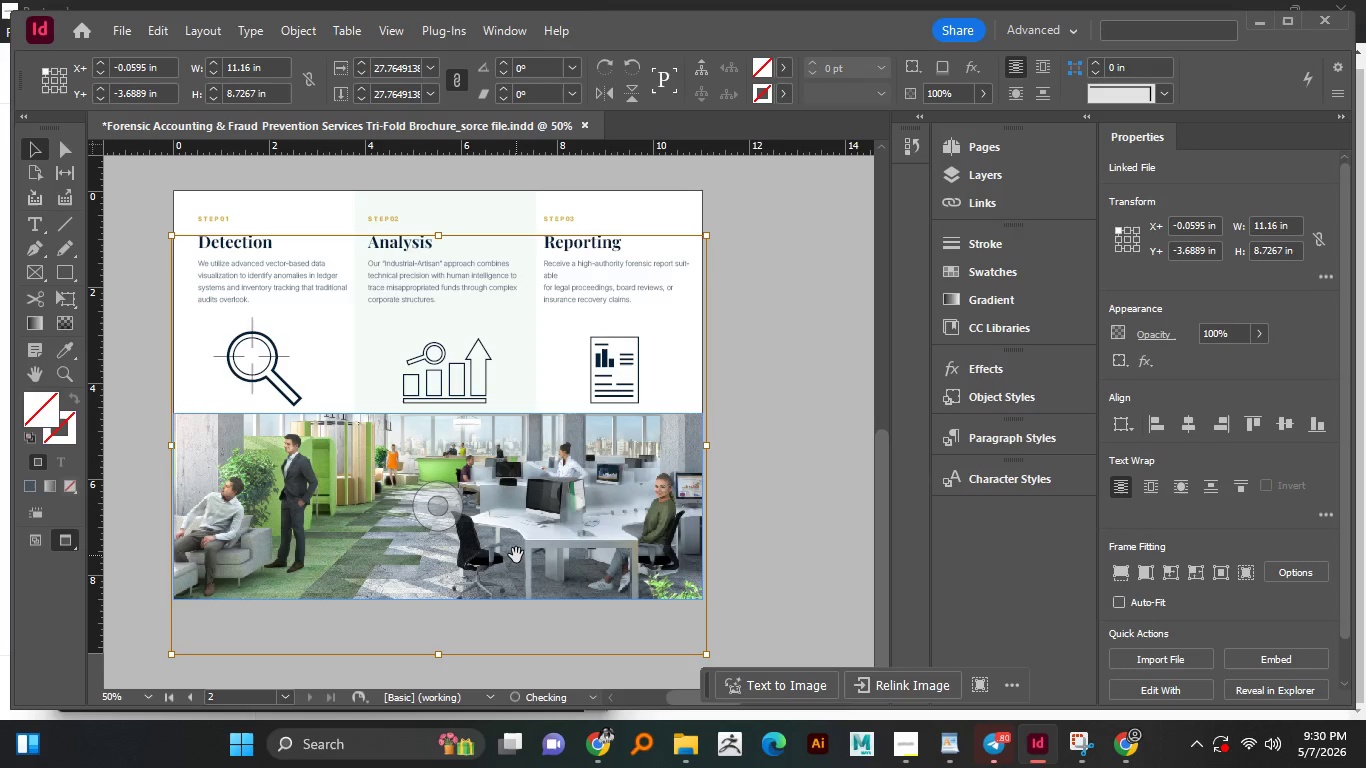 
key(ArrowUp)
 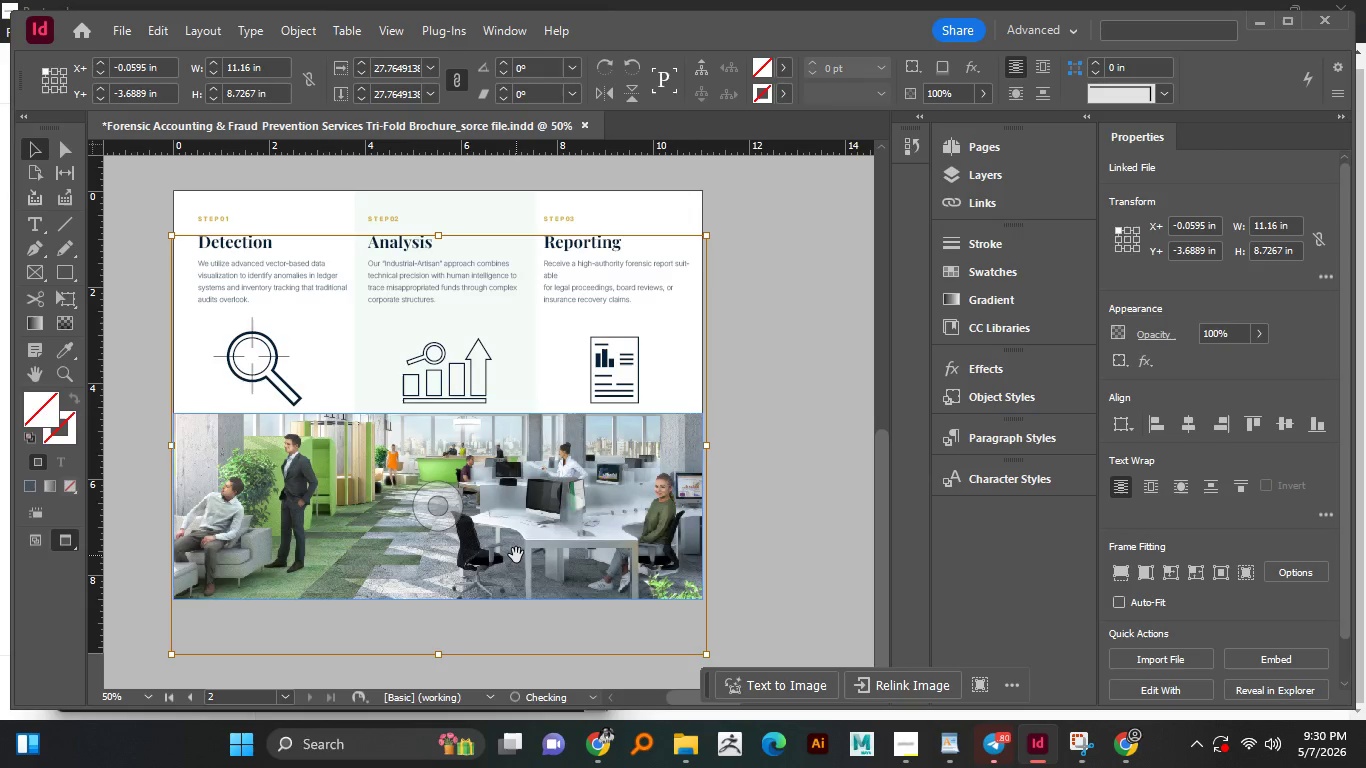 
key(ArrowUp)
 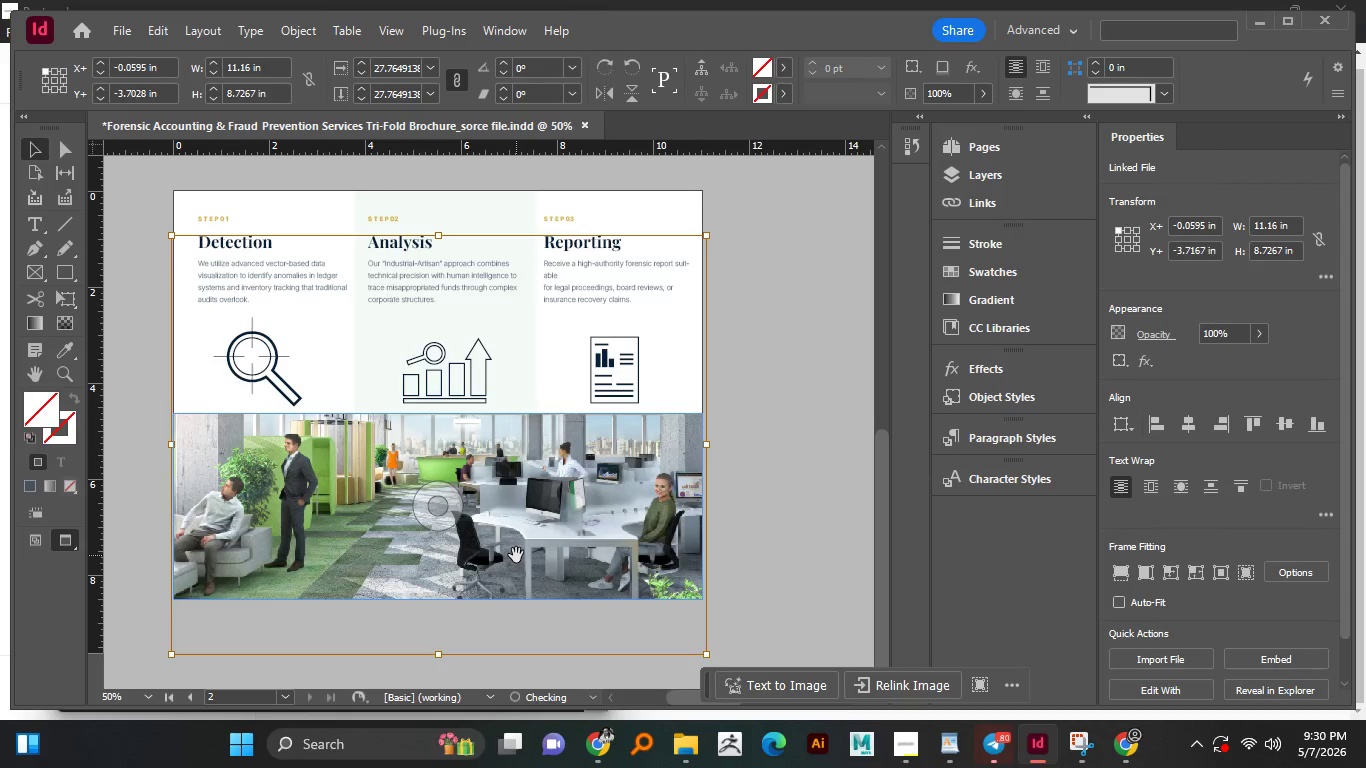 
key(ArrowUp)
 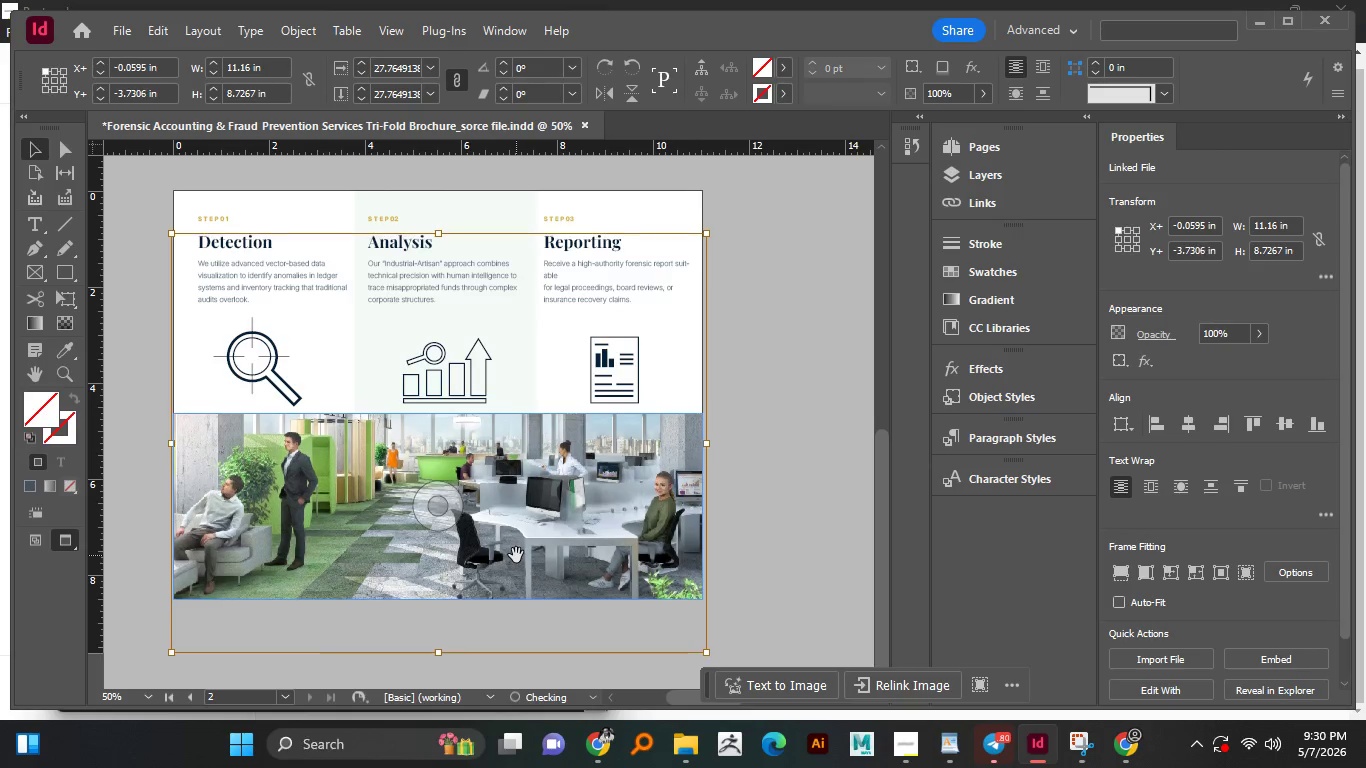 
key(ArrowUp)
 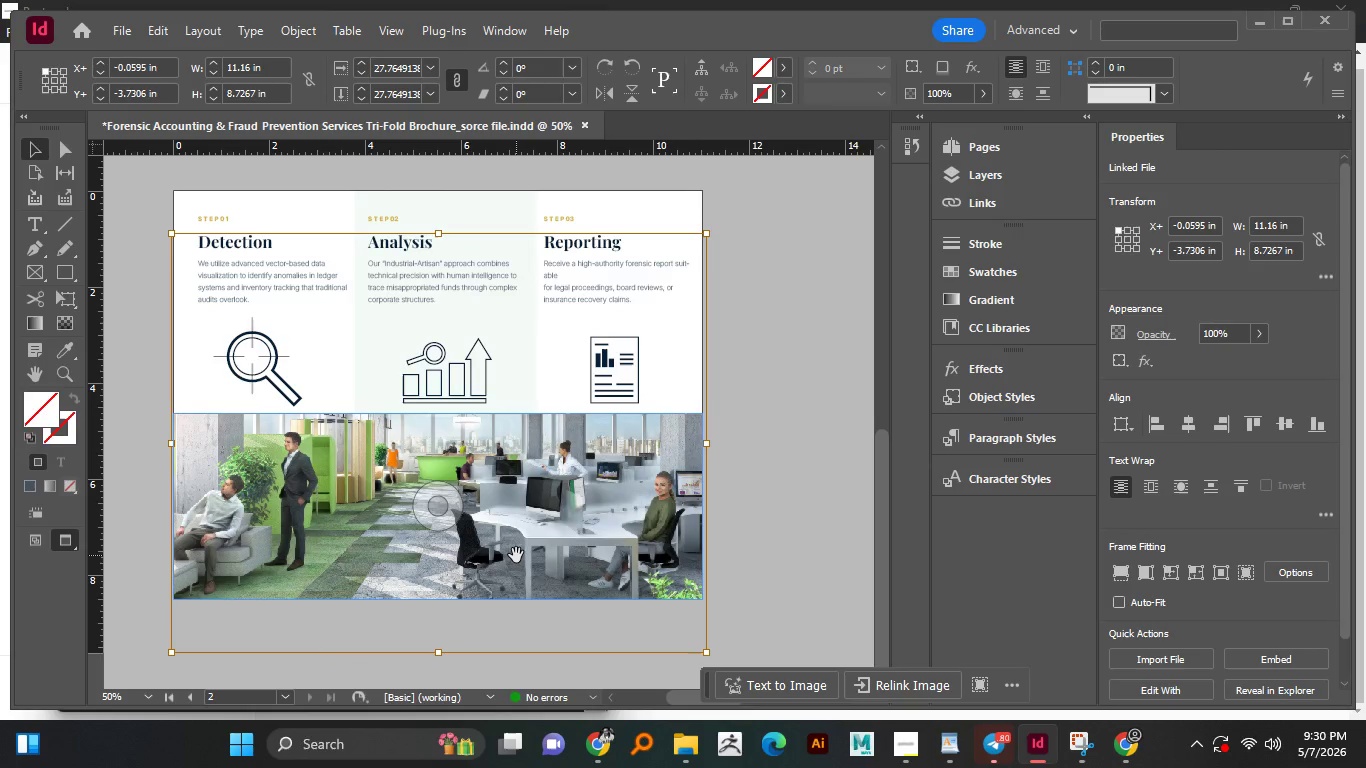 
key(ArrowDown)
 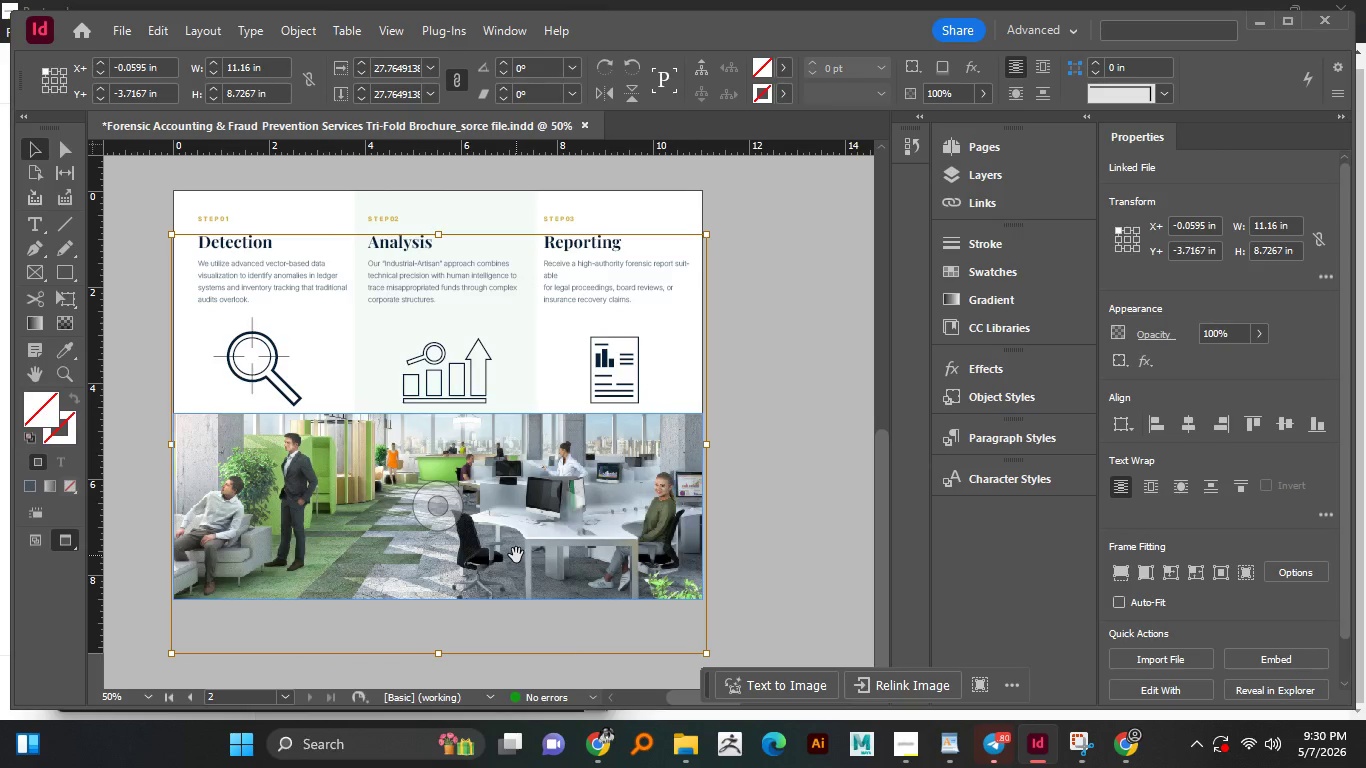 
key(ArrowUp)
 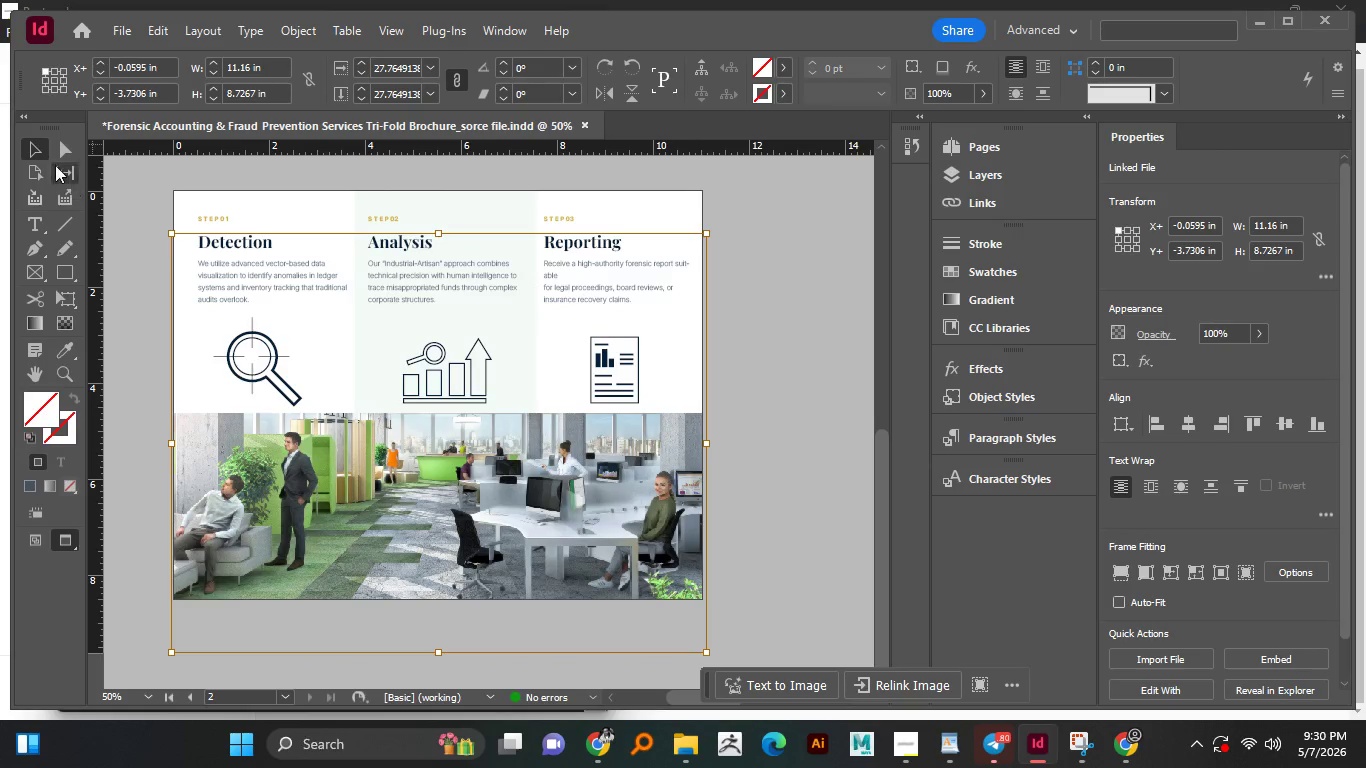 
double_click([71, 244])
 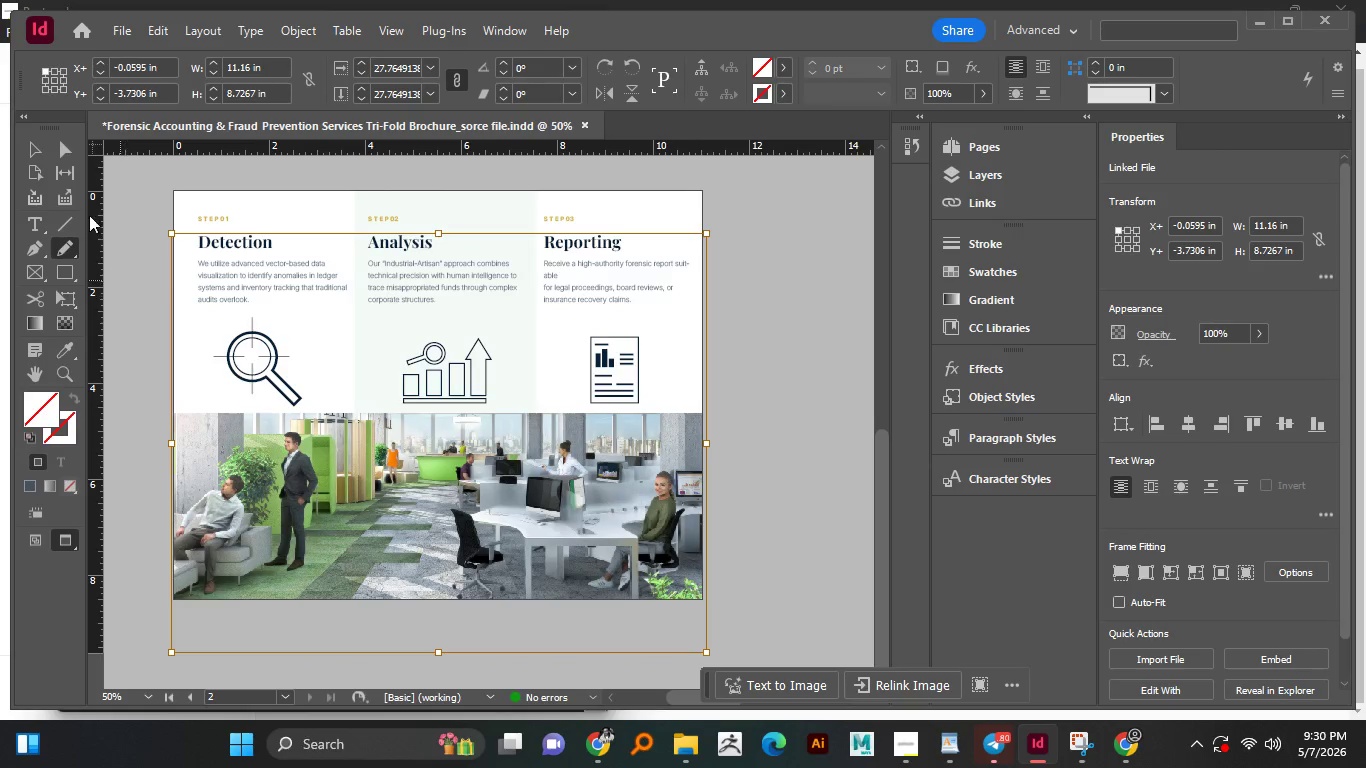 
left_click([41, 151])
 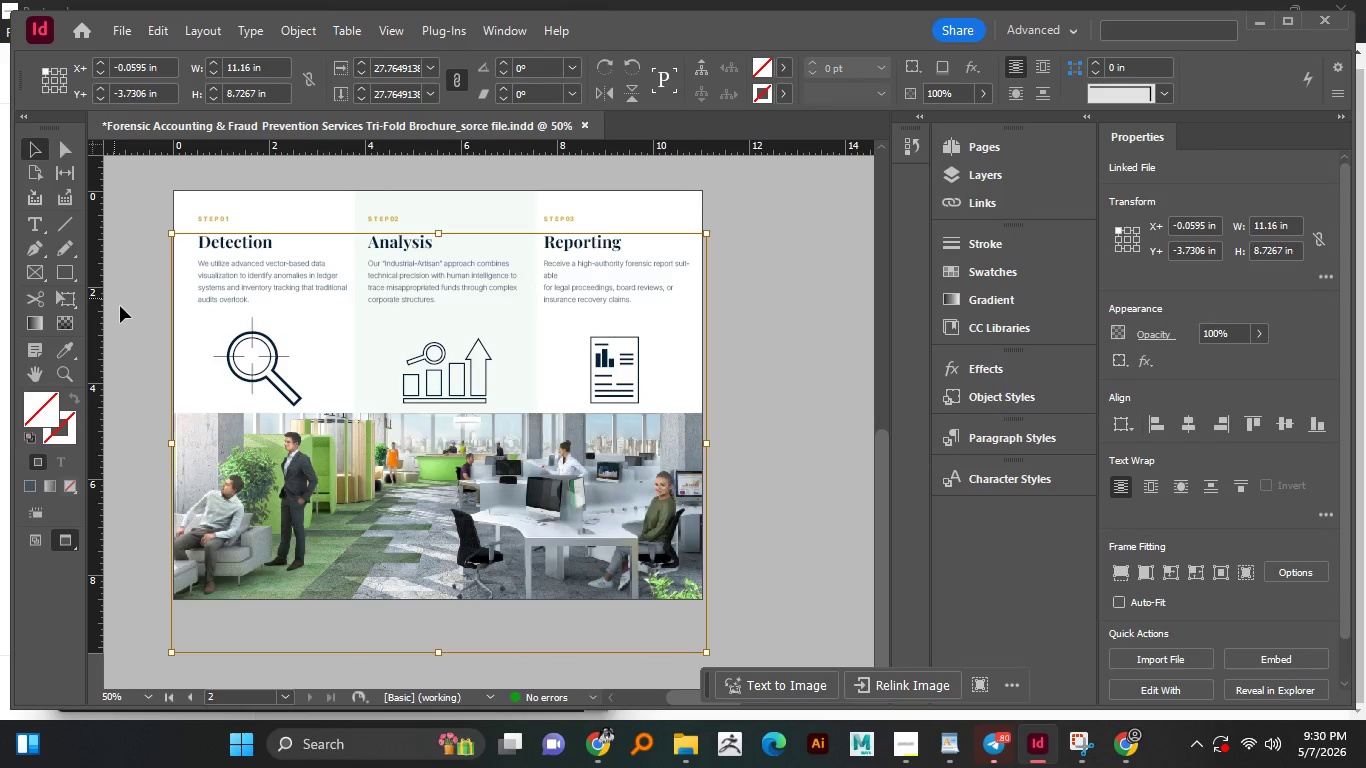 
left_click([135, 313])
 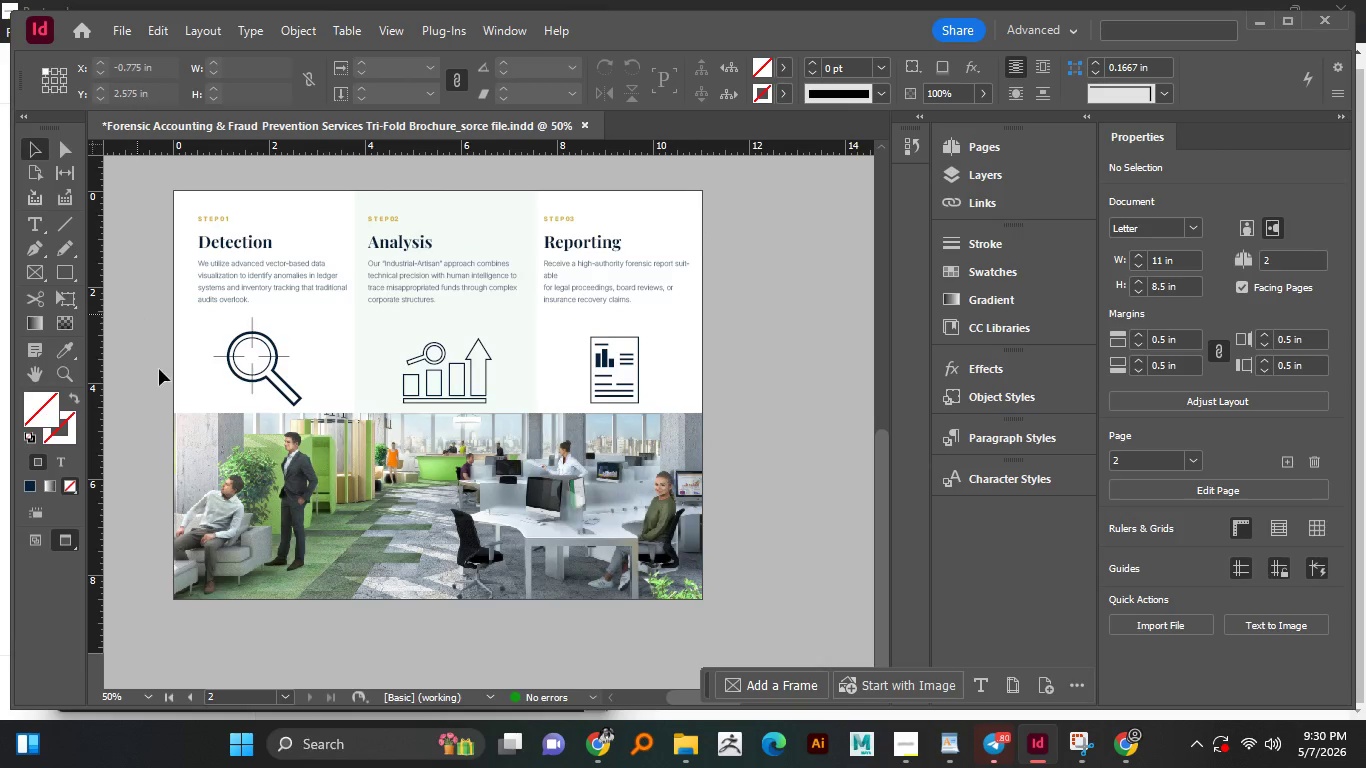 
hold_key(key=AltLeft, duration=1.52)
 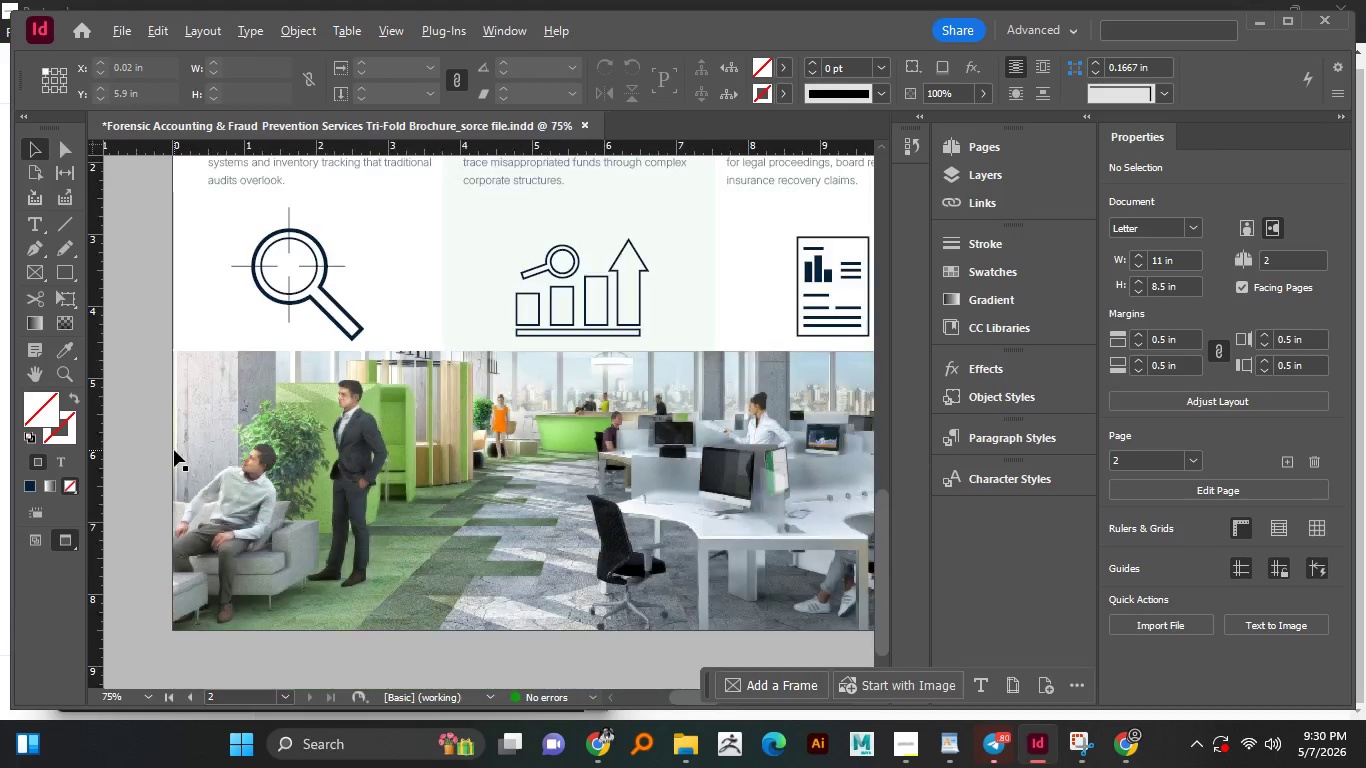 
hold_key(key=AltLeft, duration=1.41)
 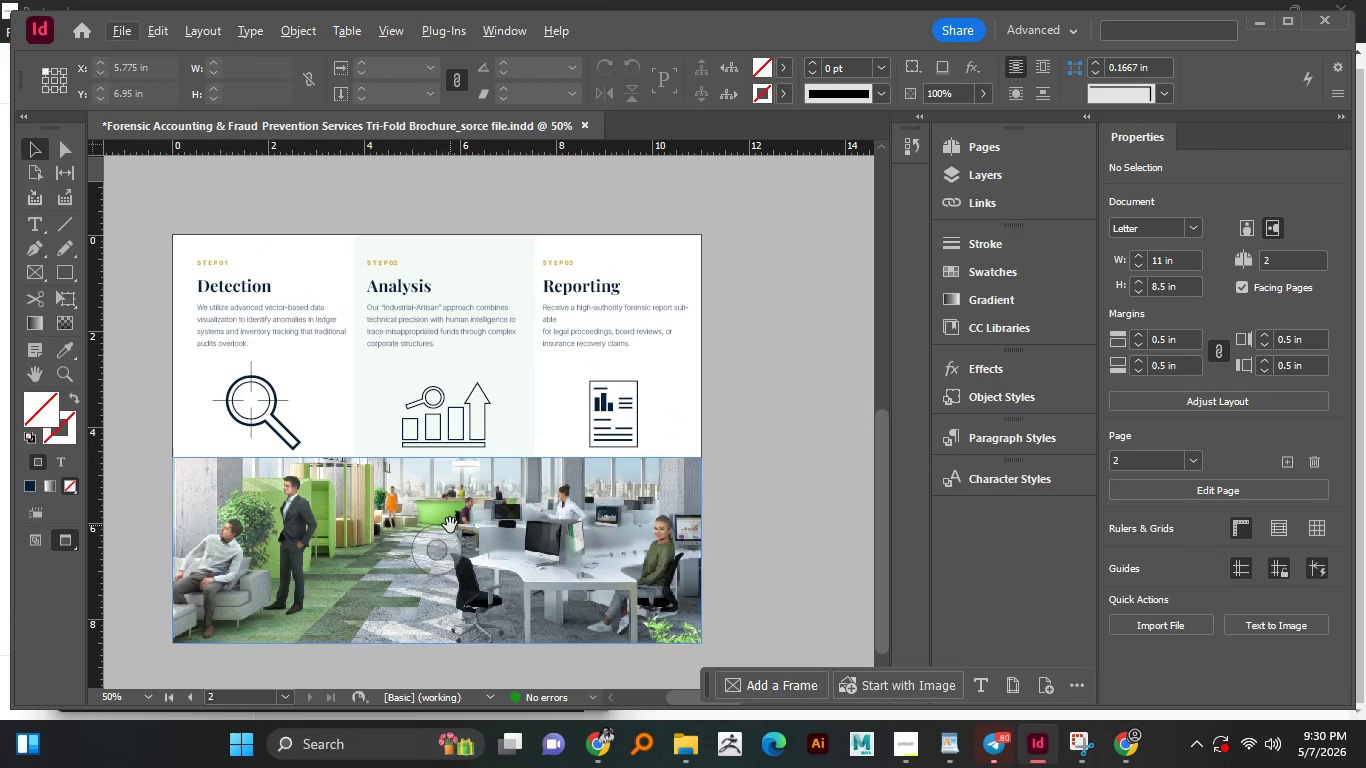 
scroll: coordinate [174, 450], scroll_direction: up, amount: 4.0
 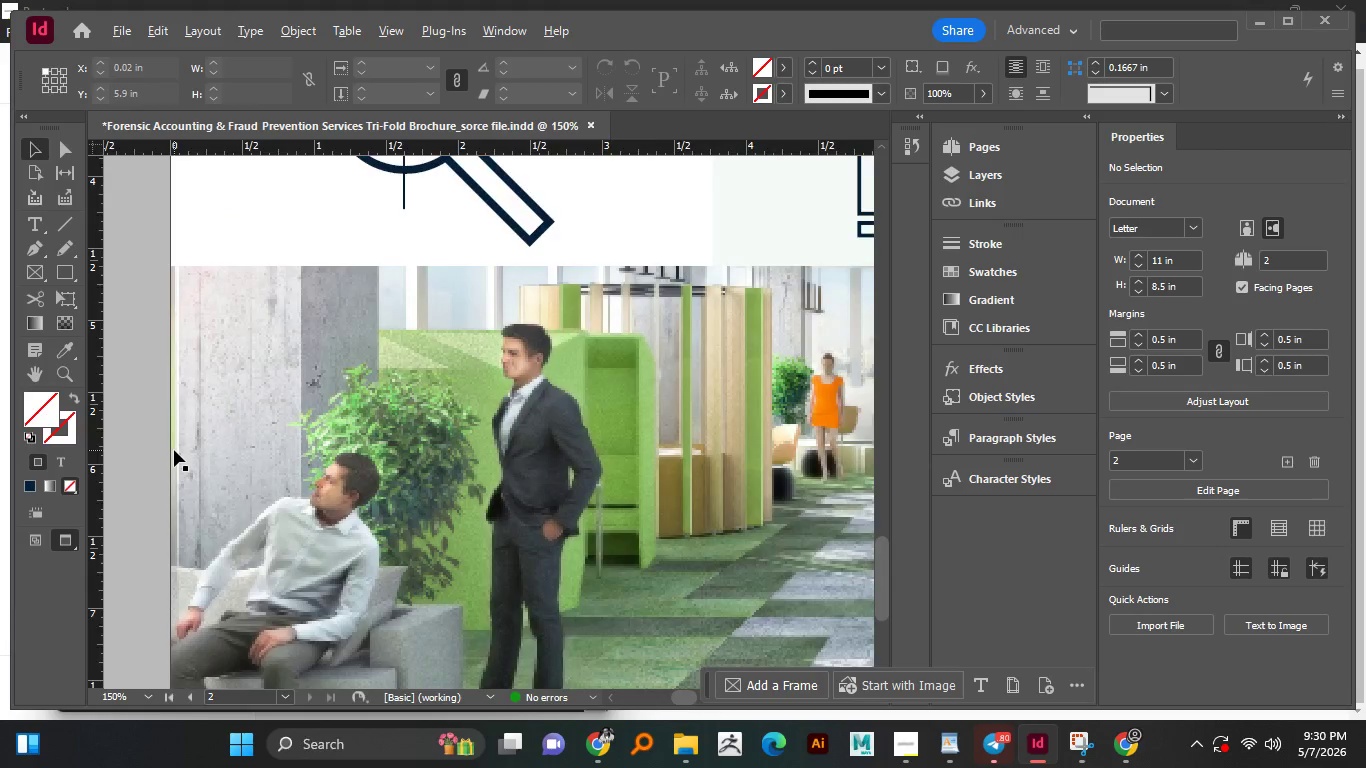 
scroll: coordinate [174, 450], scroll_direction: down, amount: 4.0
 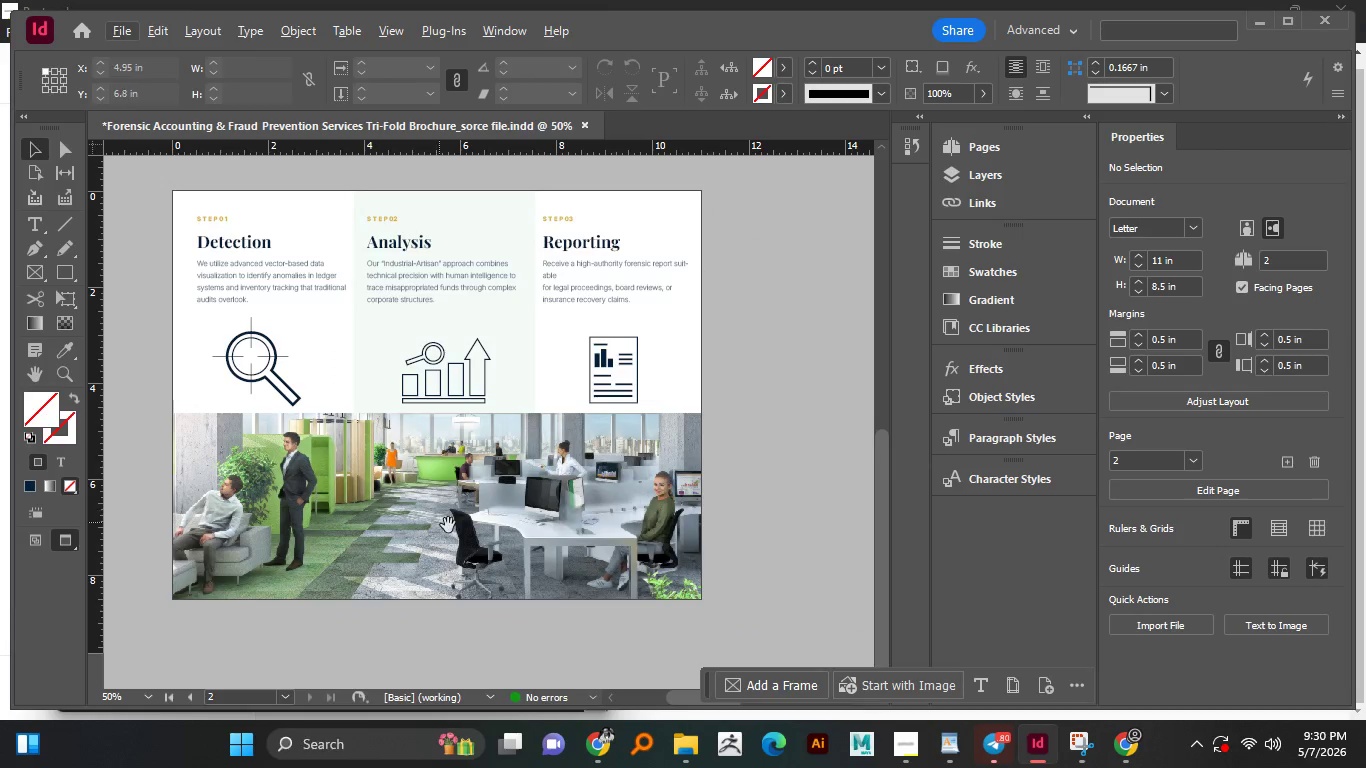 
scroll: coordinate [450, 525], scroll_direction: up, amount: 1.0
 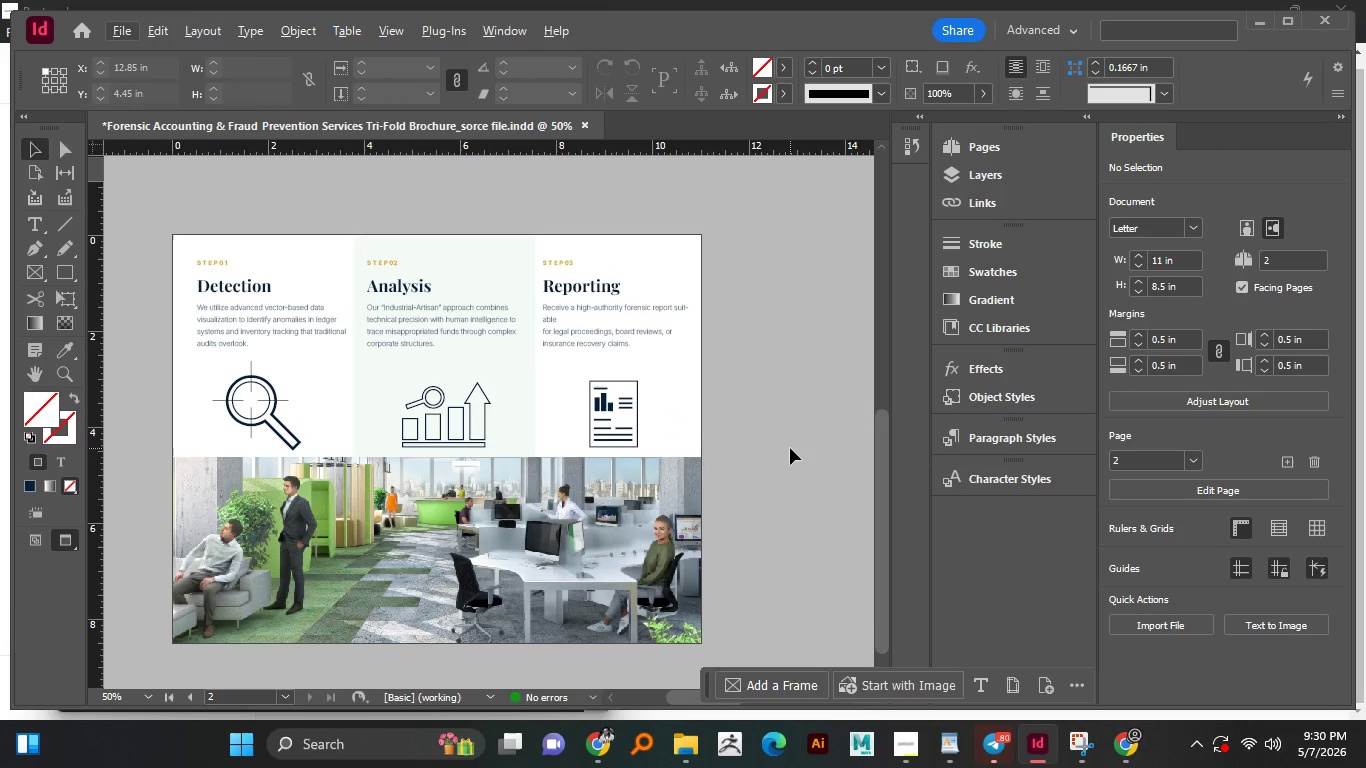 
left_click([790, 448])
 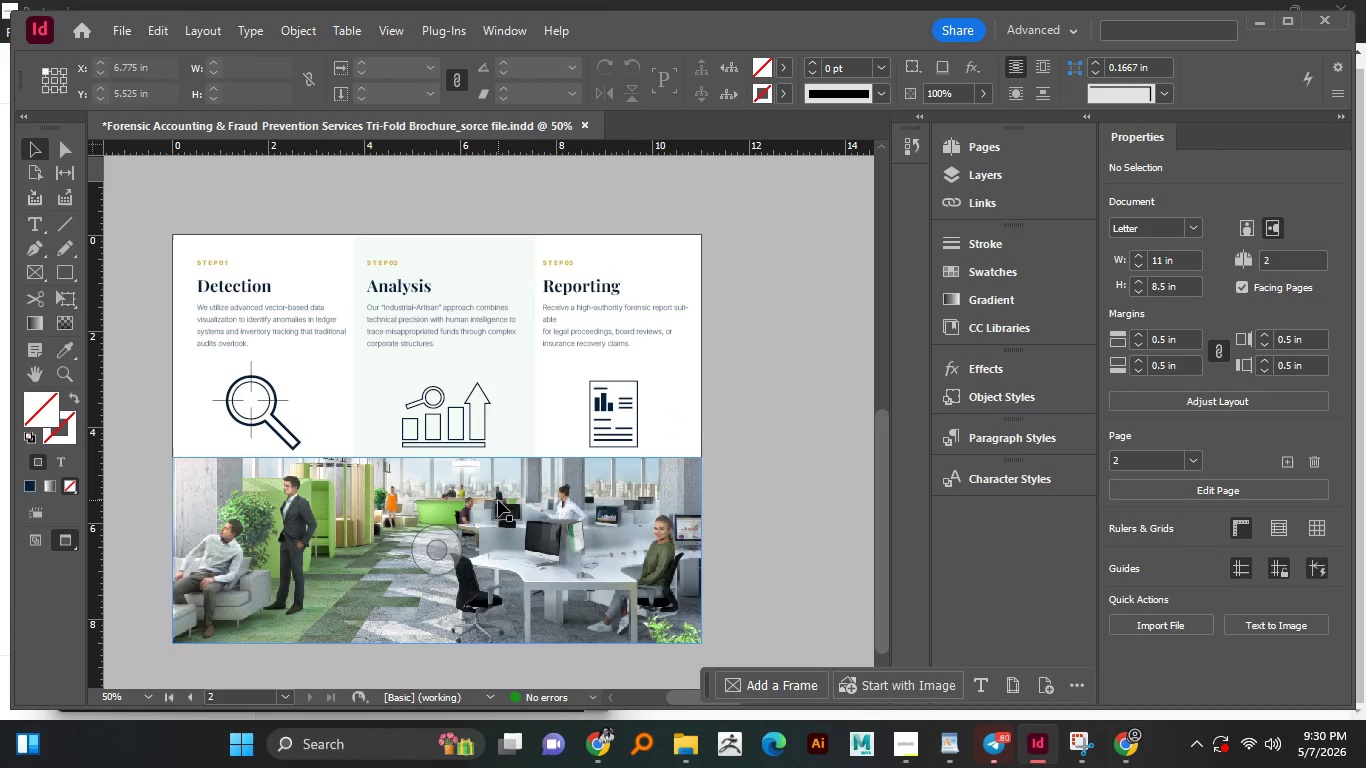 
wait(5.97)
 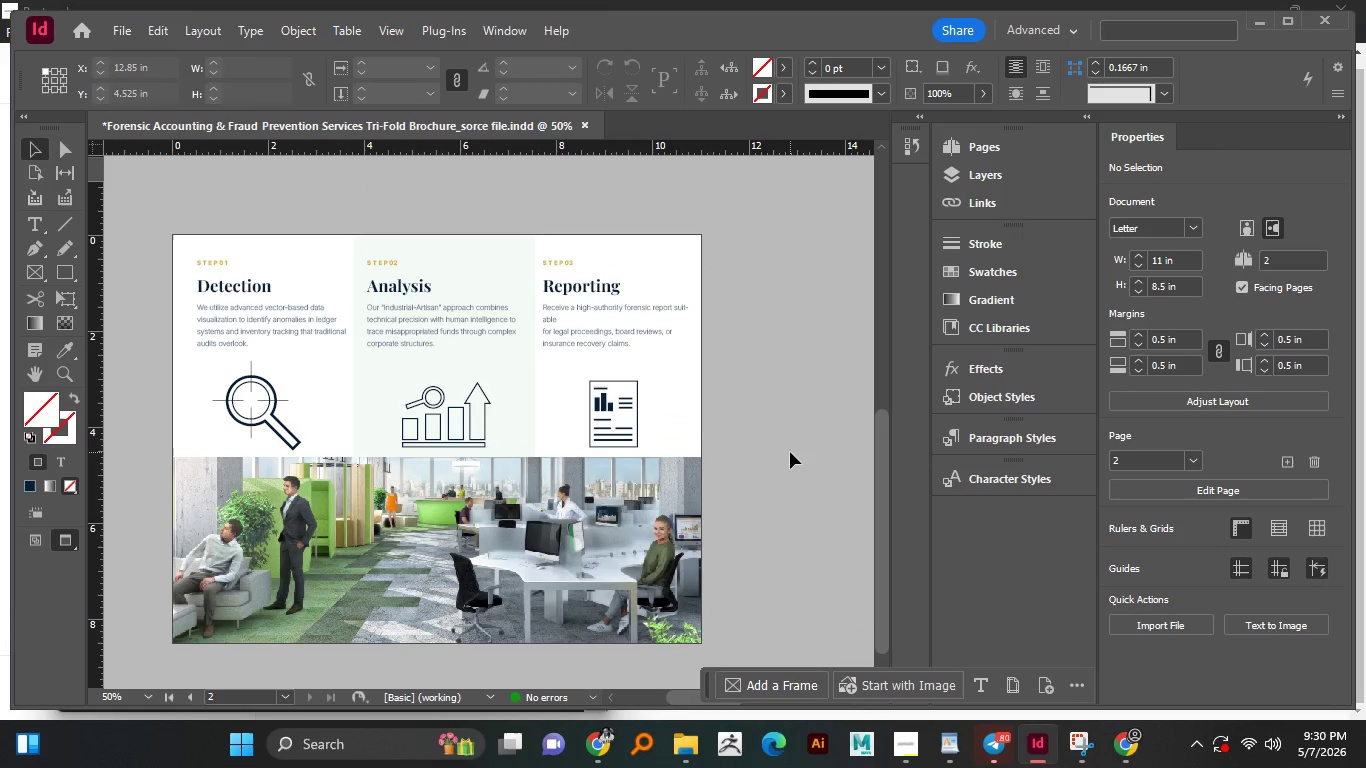 
left_click([498, 505])
 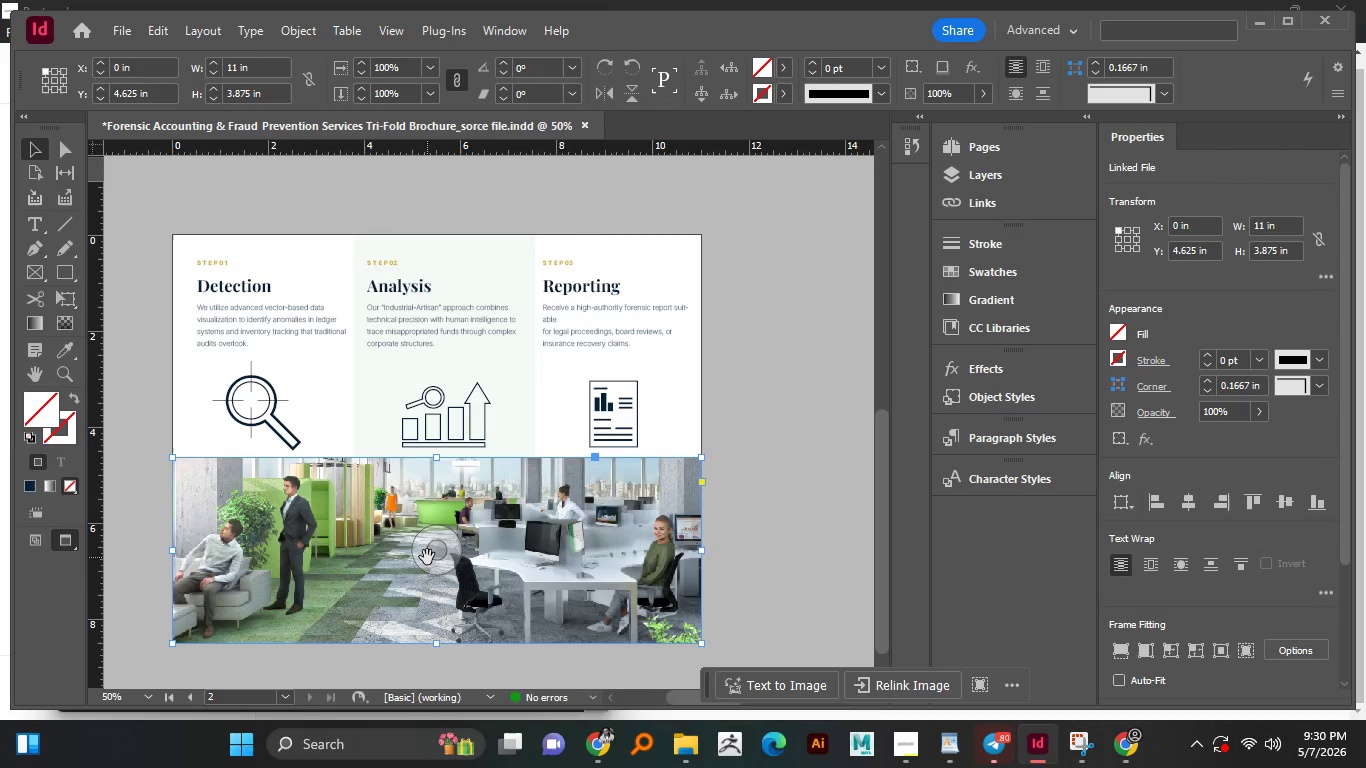 
left_click([427, 557])
 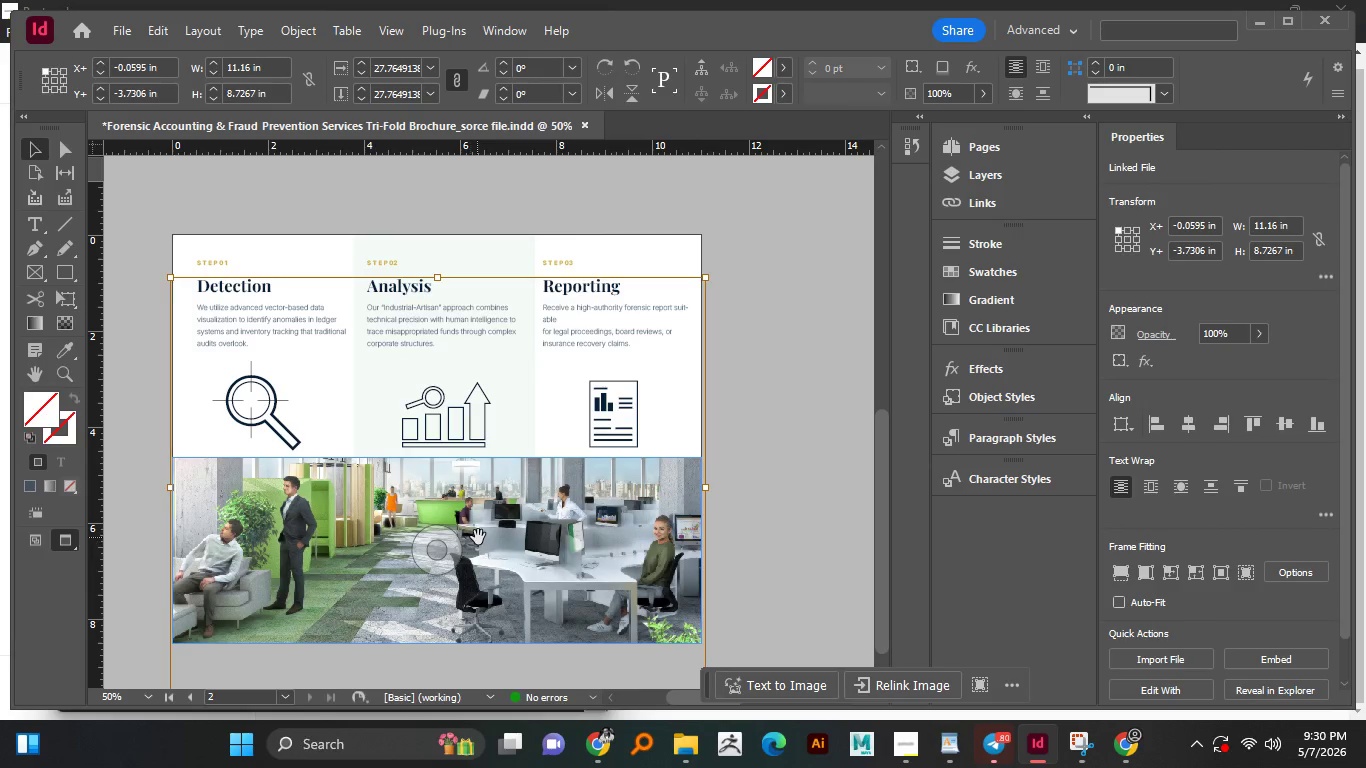 
left_click_drag(start_coordinate=[488, 530], to_coordinate=[489, 548])
 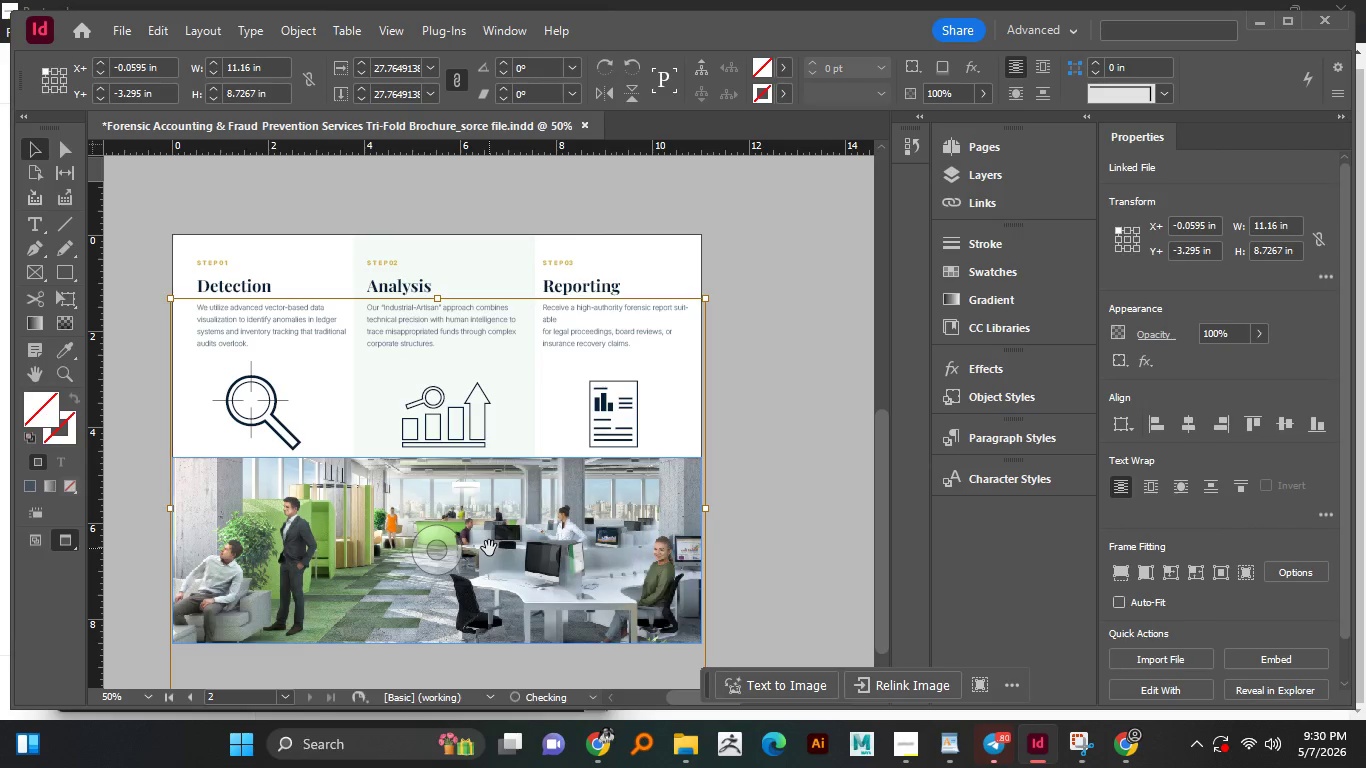 
hold_key(key=ShiftLeft, duration=0.66)
 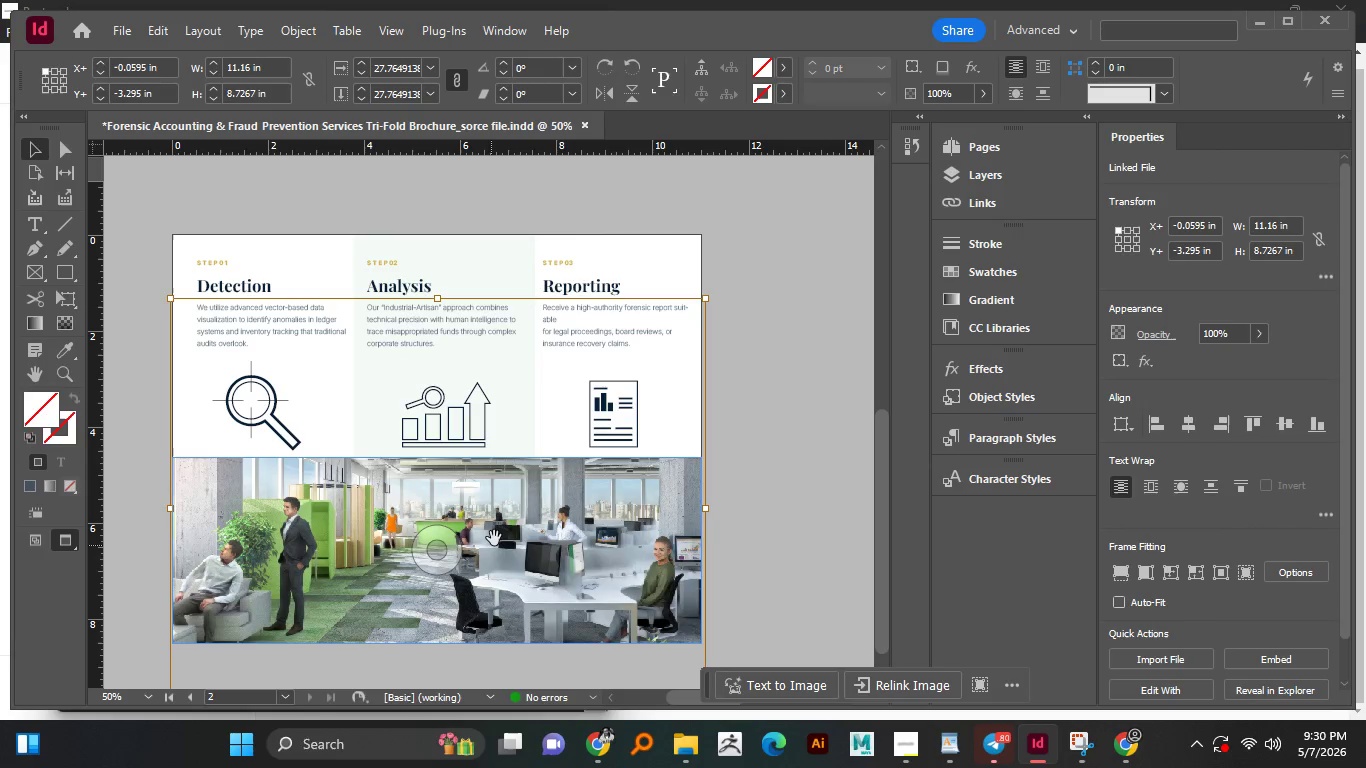 
key(Shift+ShiftLeft)
 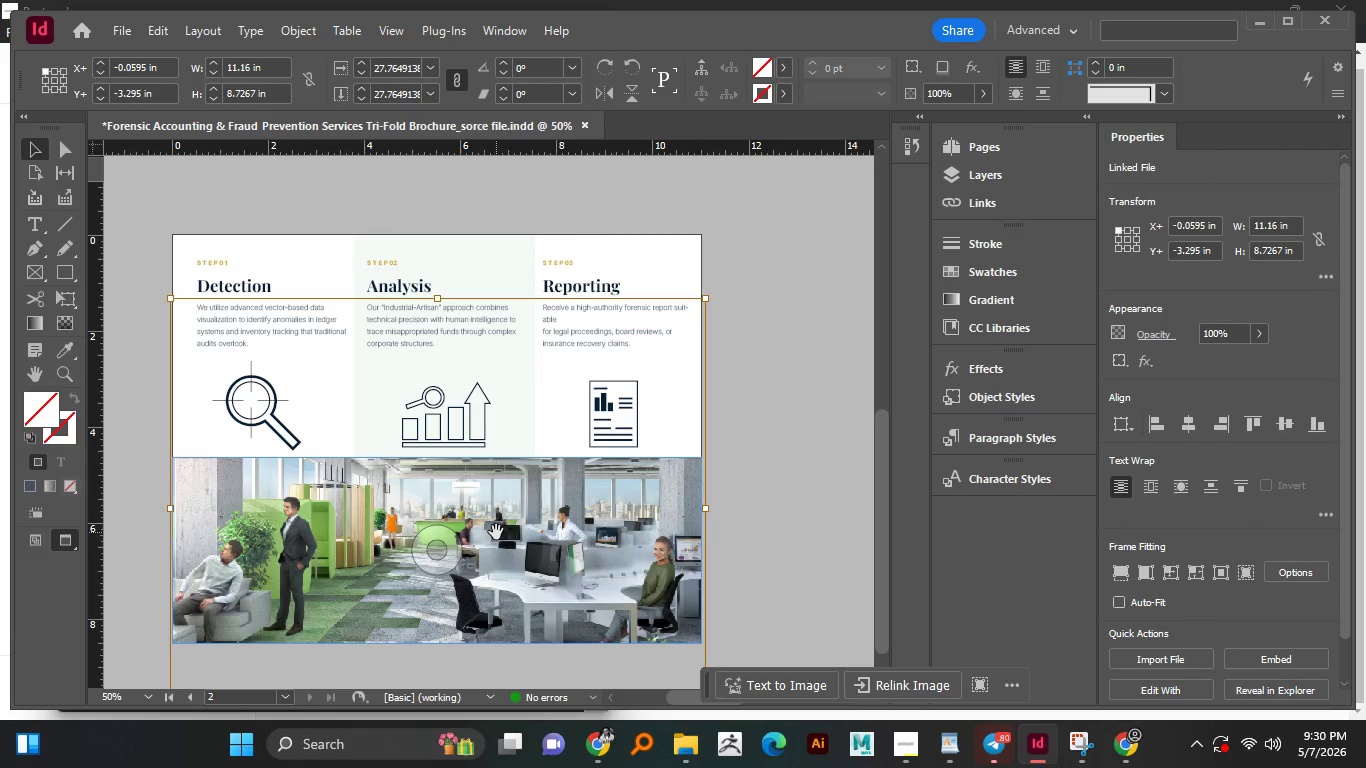 
left_click_drag(start_coordinate=[496, 532], to_coordinate=[496, 540])
 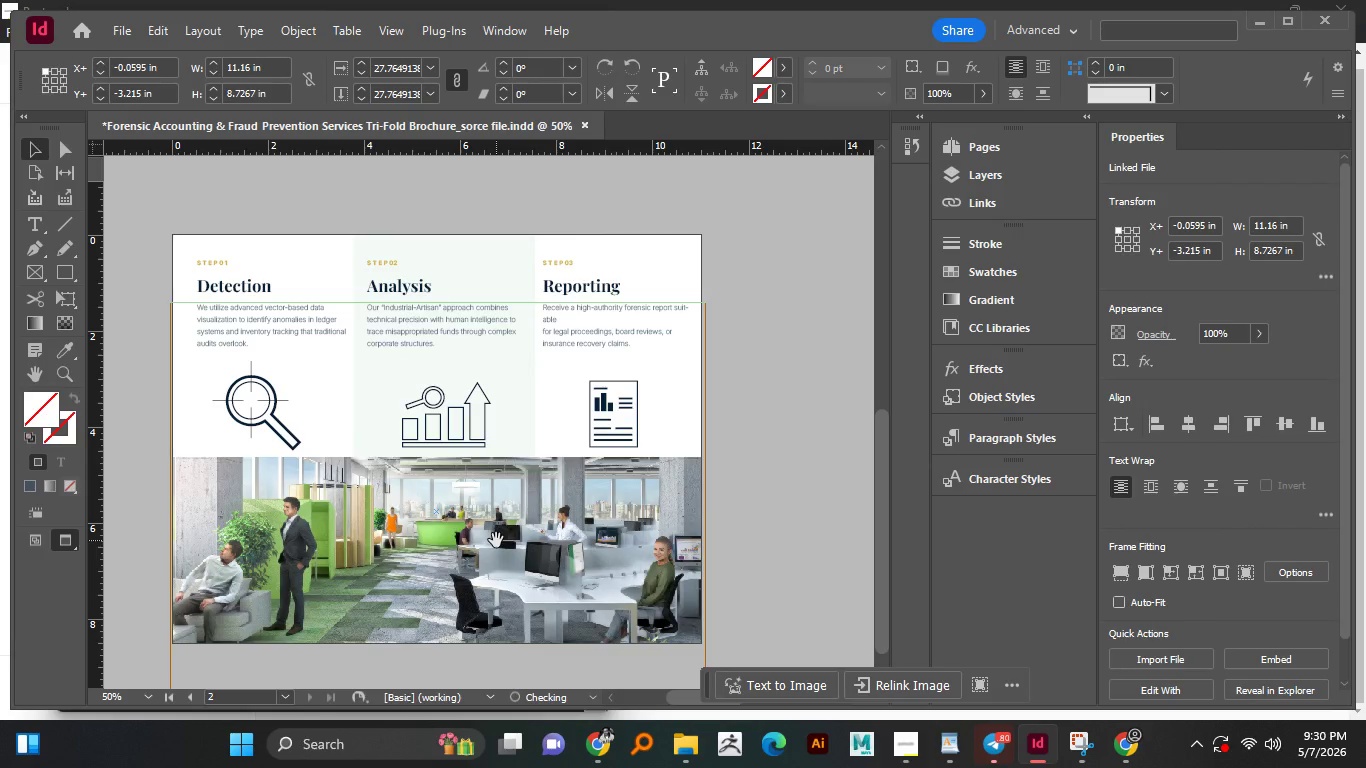 
hold_key(key=ShiftLeft, duration=0.52)
 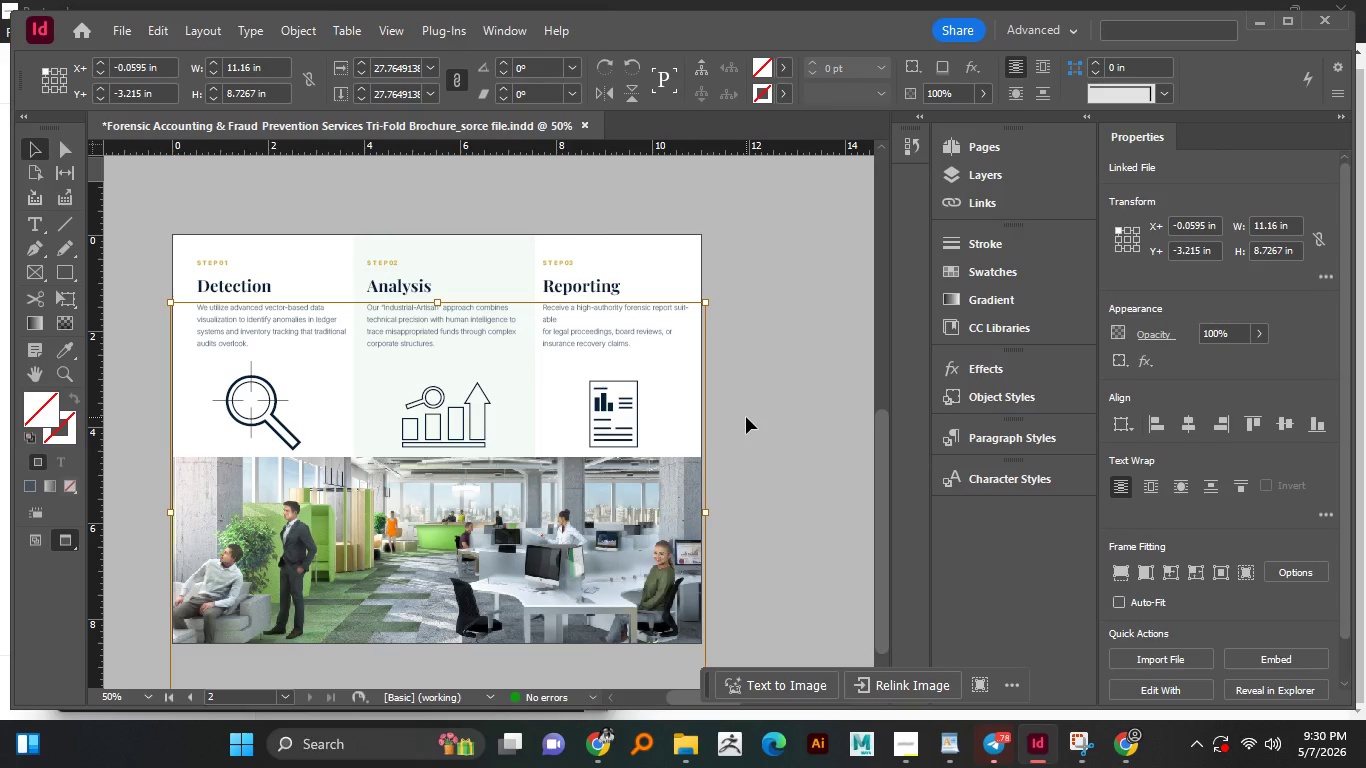 
wait(6.16)
 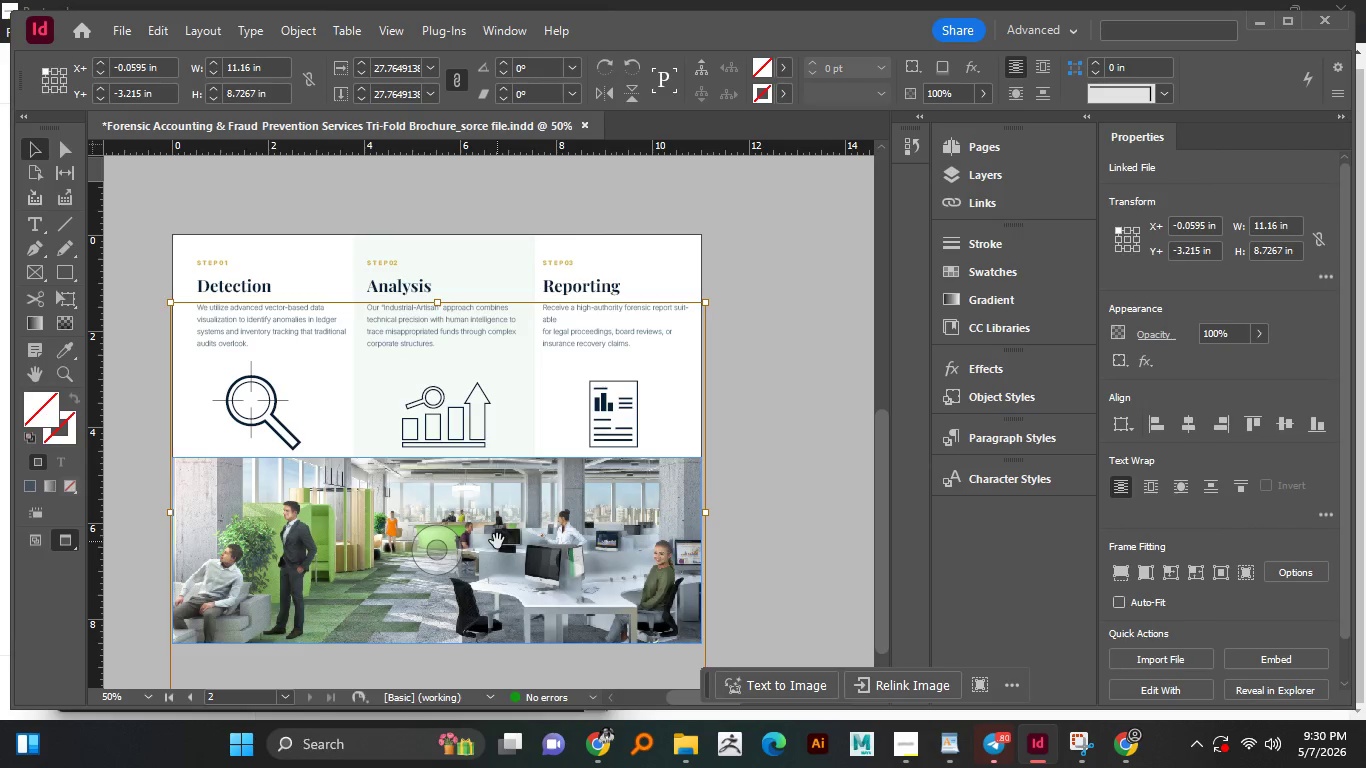 
left_click([746, 417])
 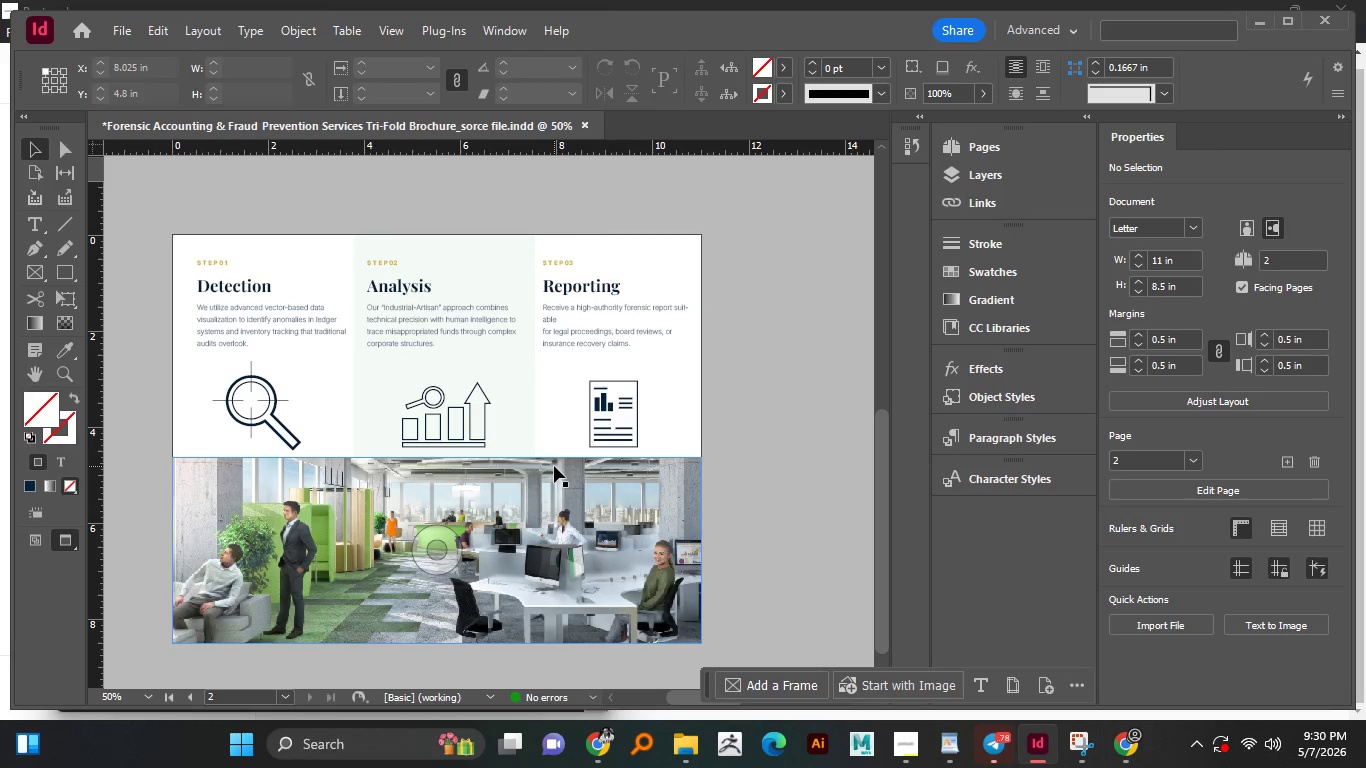 
left_click([554, 466])
 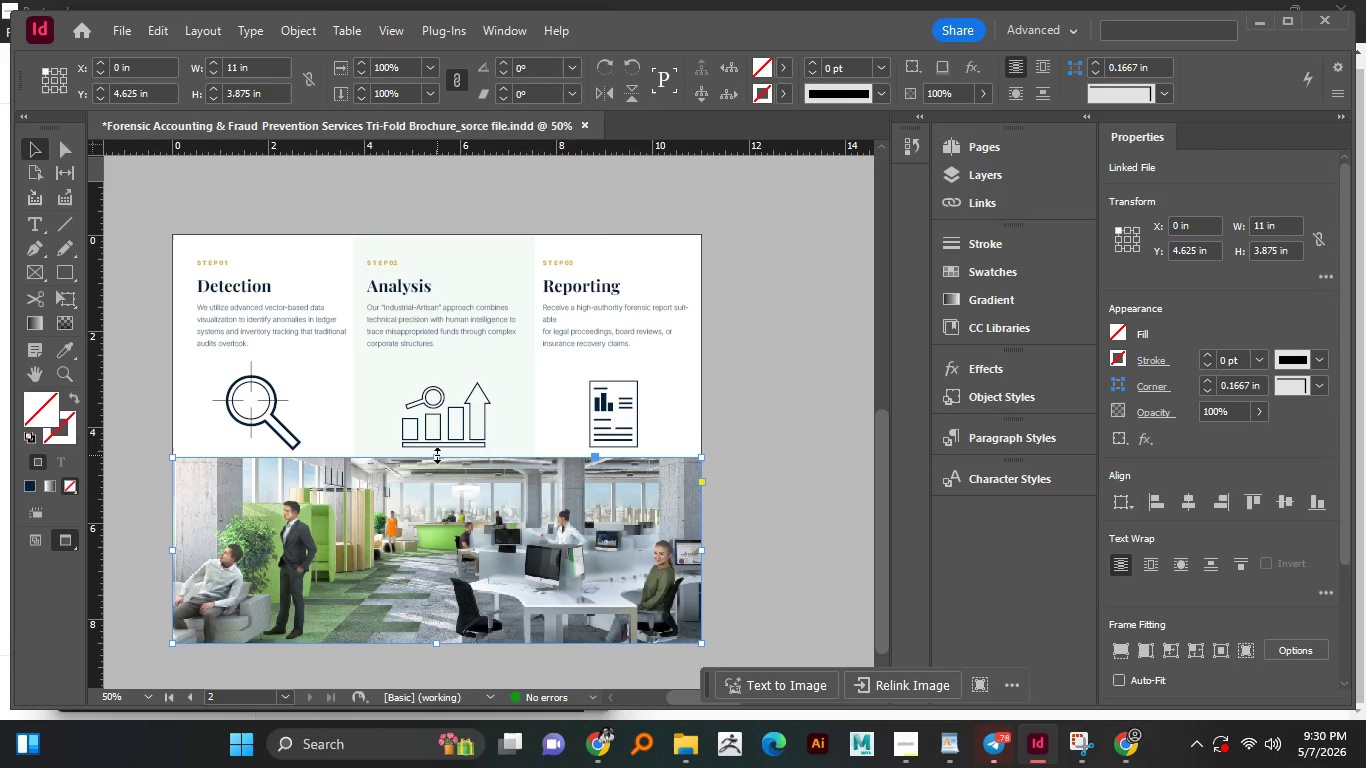 
left_click_drag(start_coordinate=[437, 455], to_coordinate=[438, 488])
 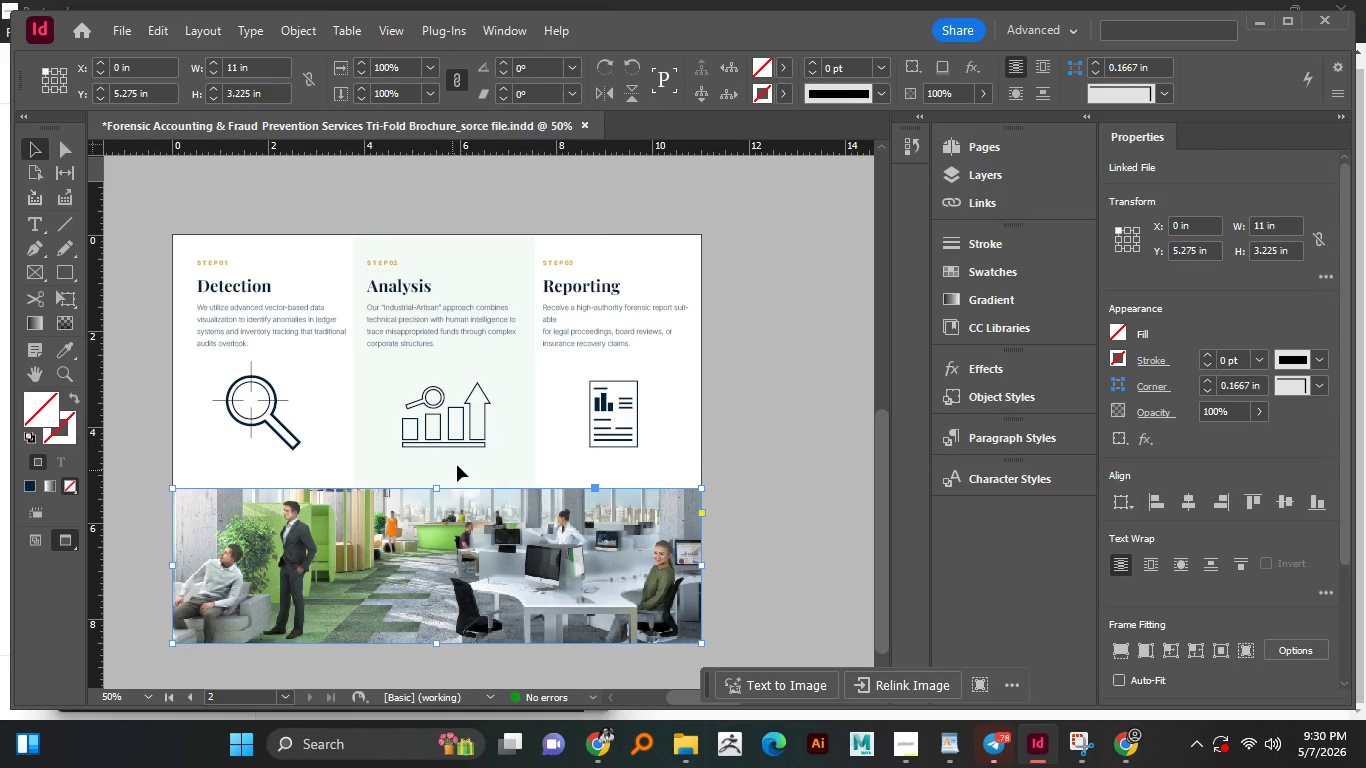 
left_click([474, 465])
 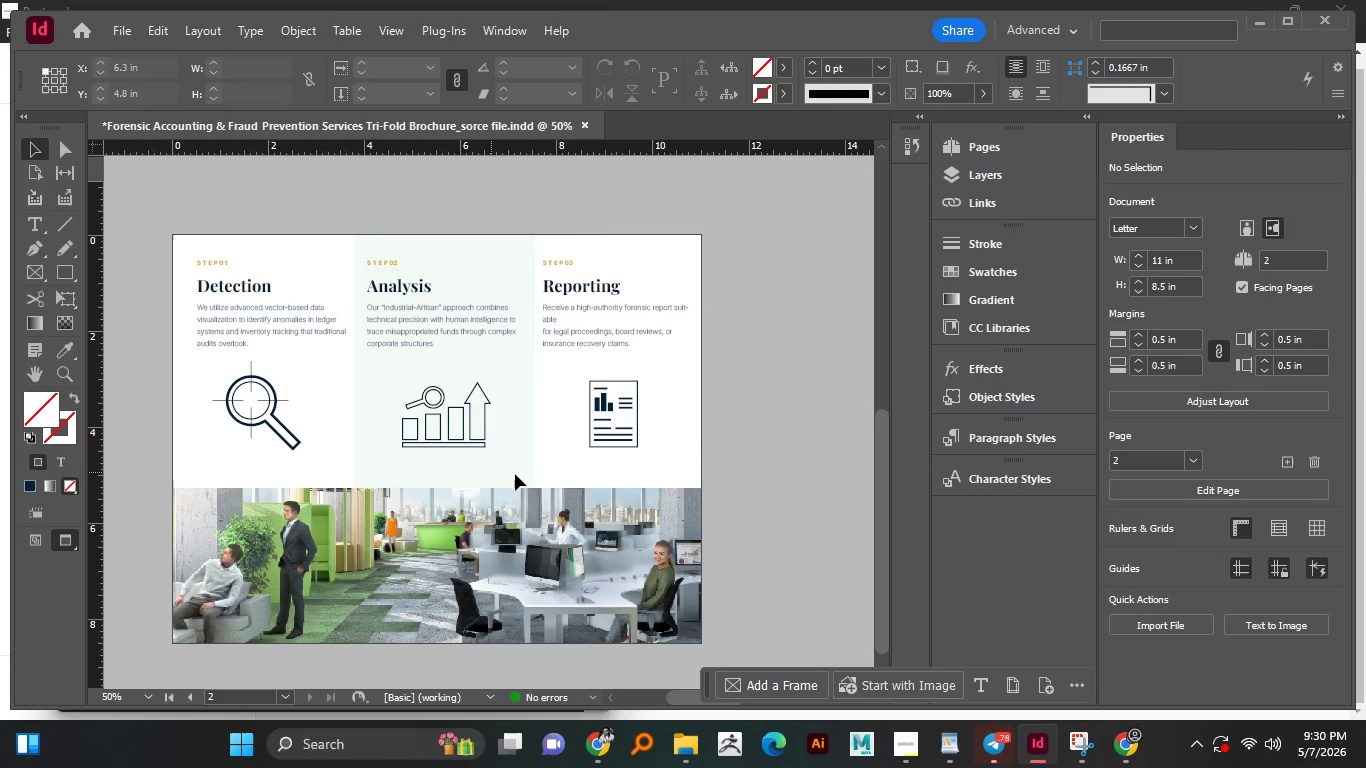 
left_click([519, 474])
 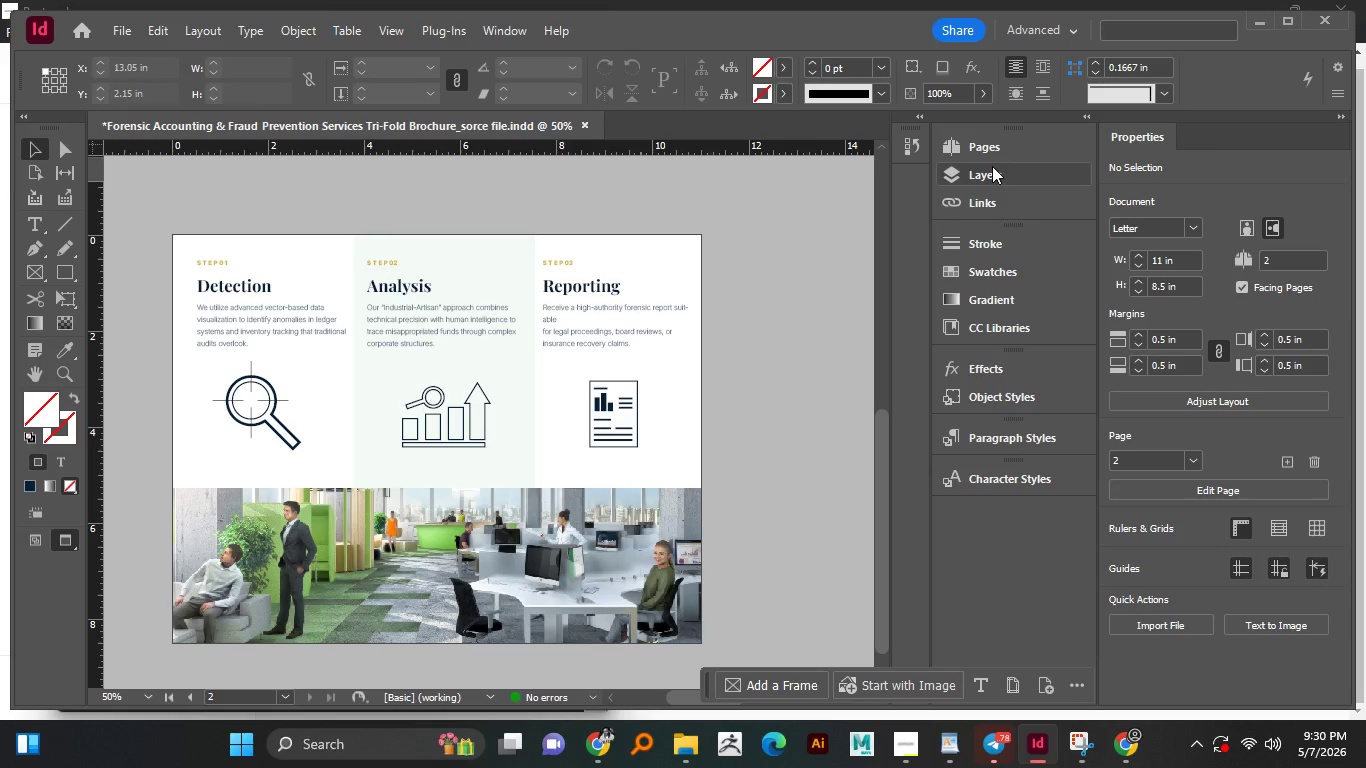 
left_click([992, 166])
 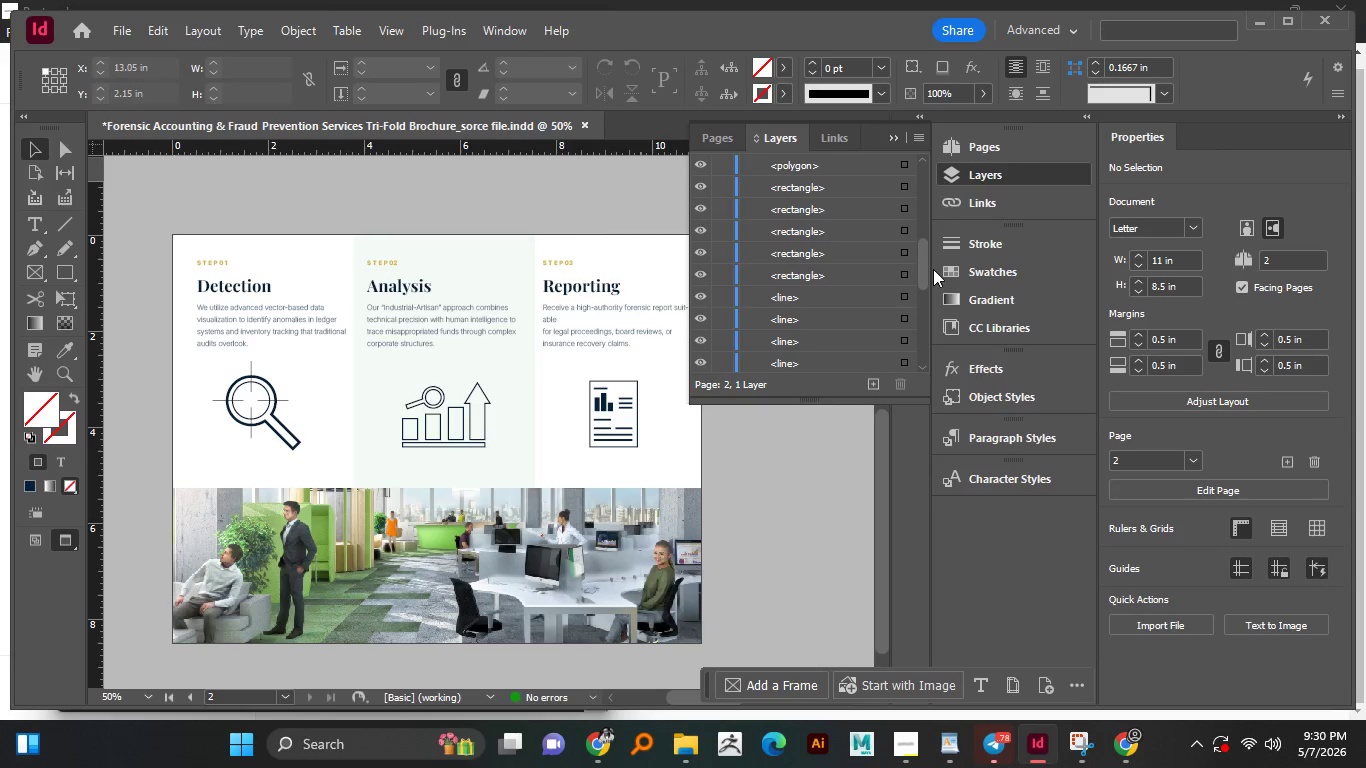 
left_click_drag(start_coordinate=[925, 271], to_coordinate=[925, 378])
 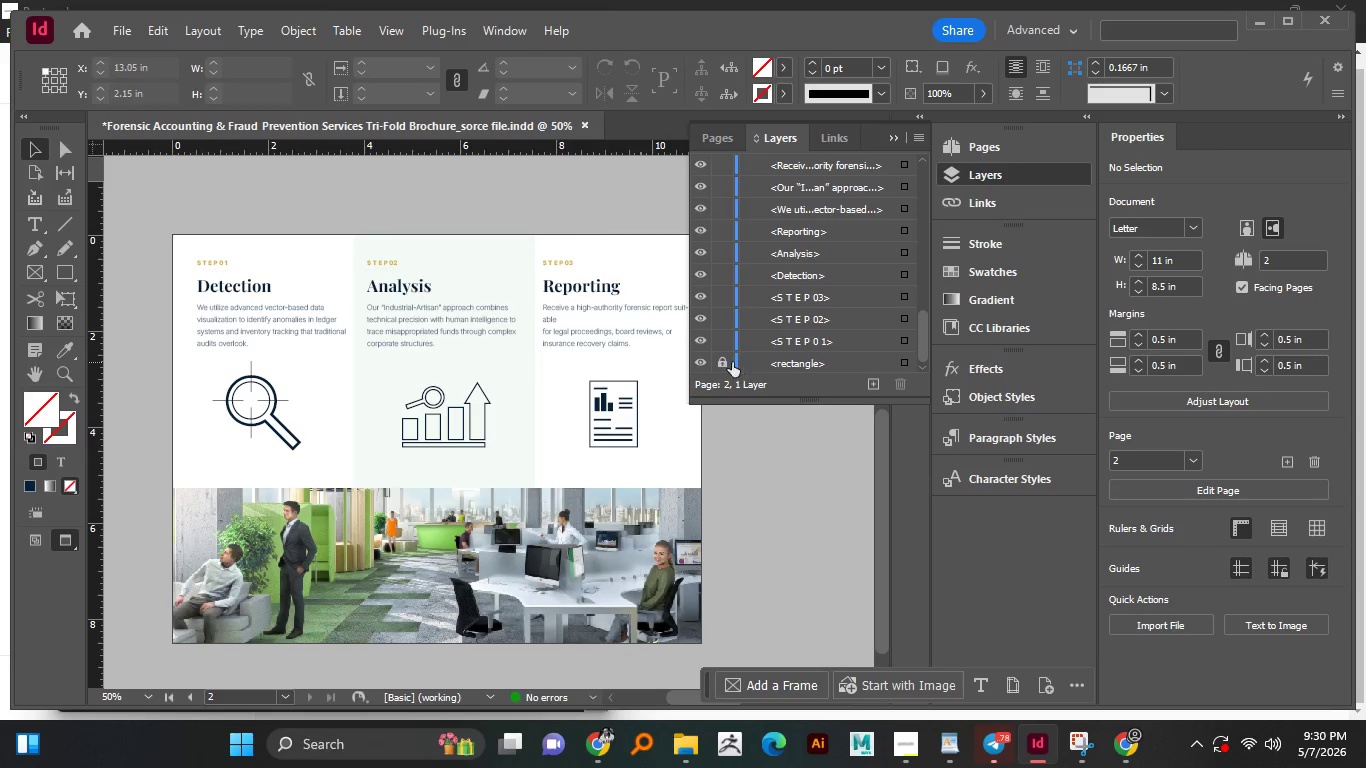 
left_click([729, 362])
 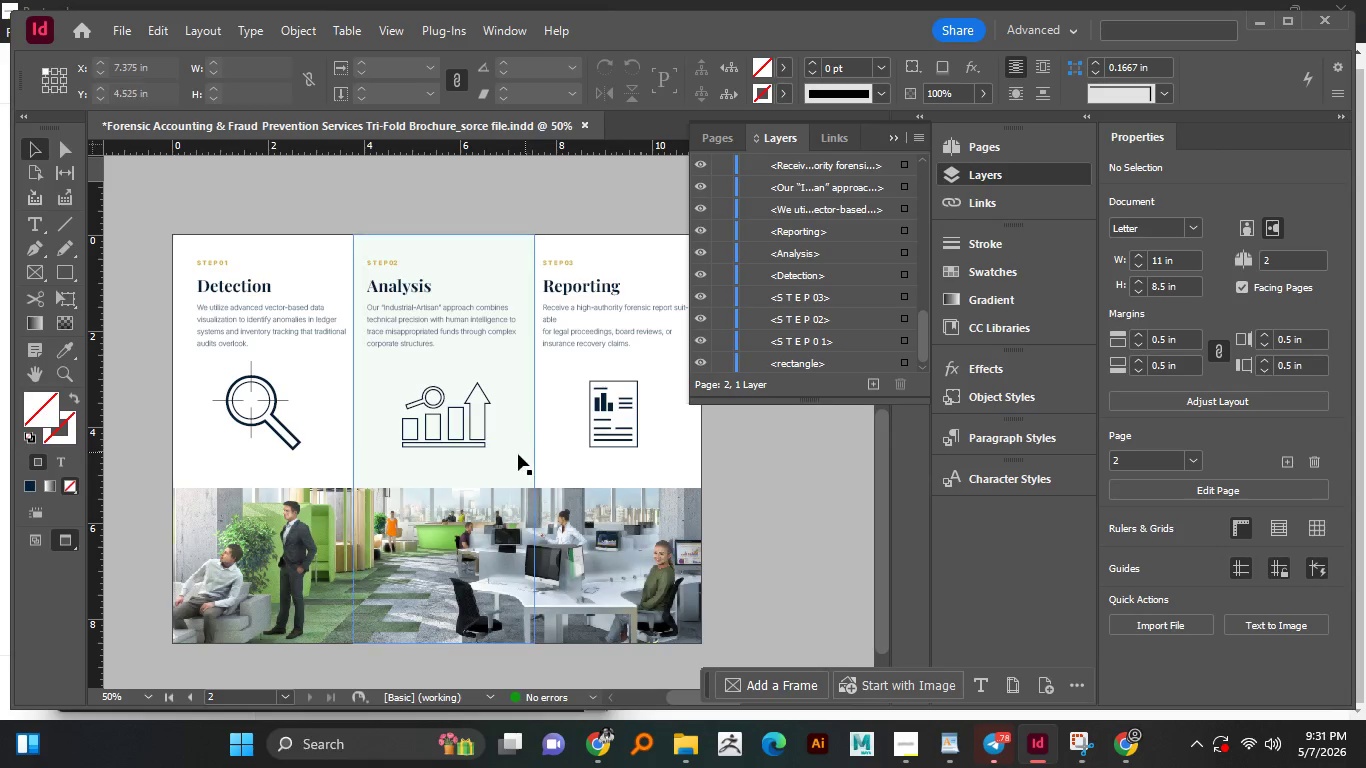 
left_click([506, 458])
 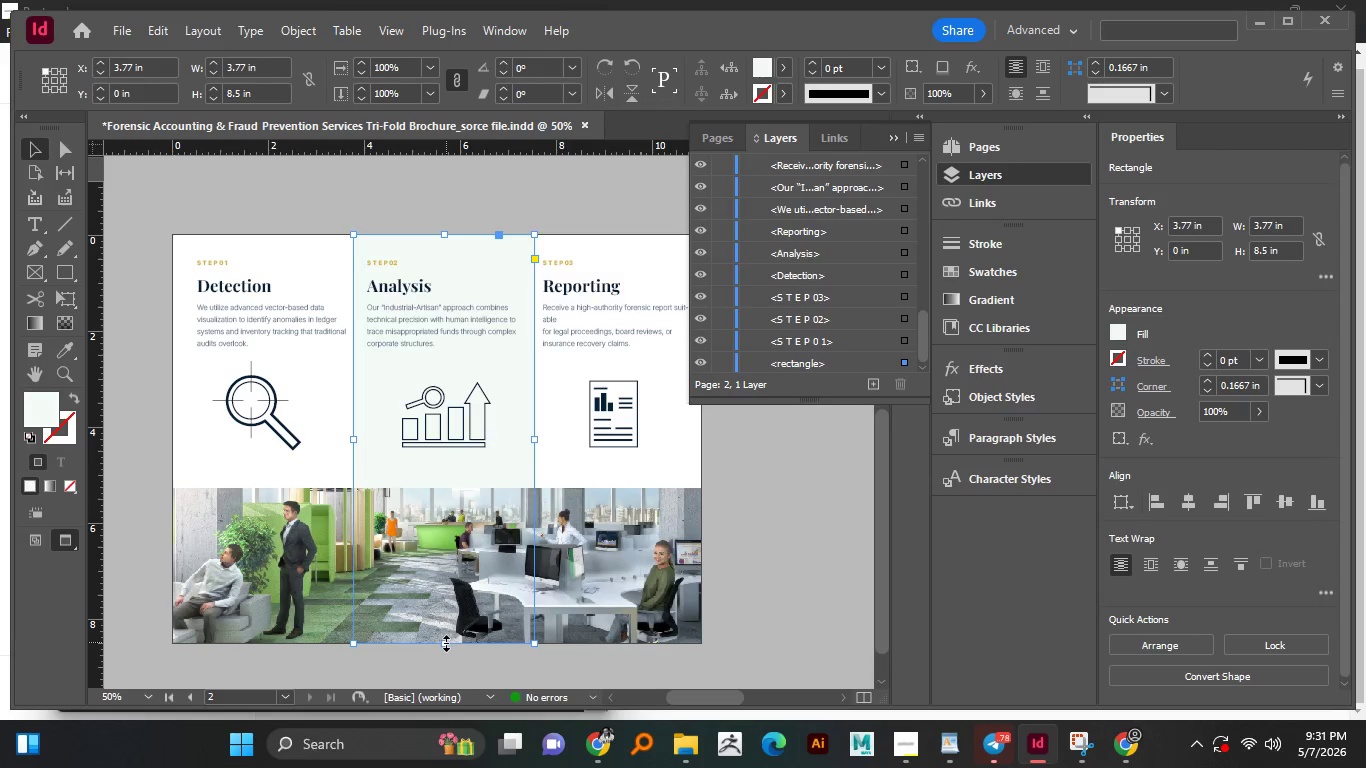 
left_click_drag(start_coordinate=[446, 643], to_coordinate=[460, 467])
 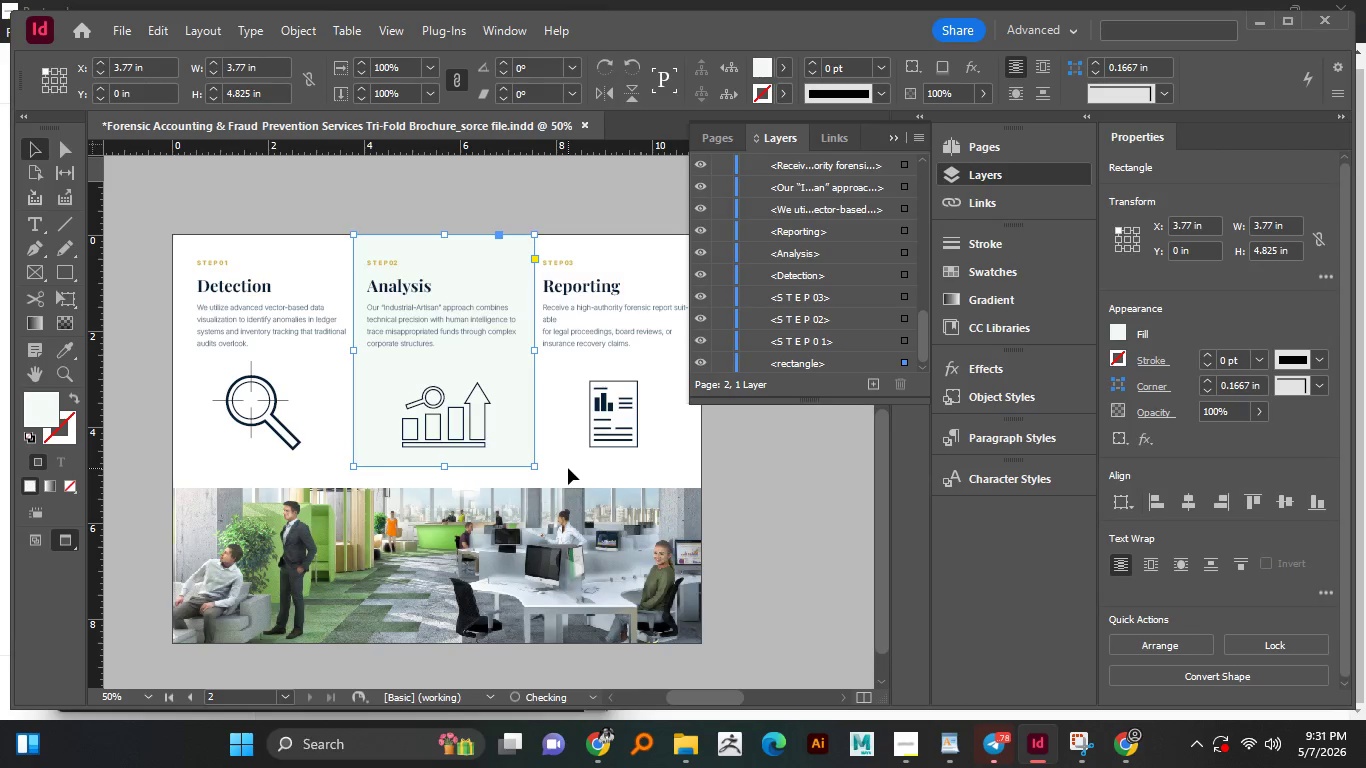 
left_click([568, 468])
 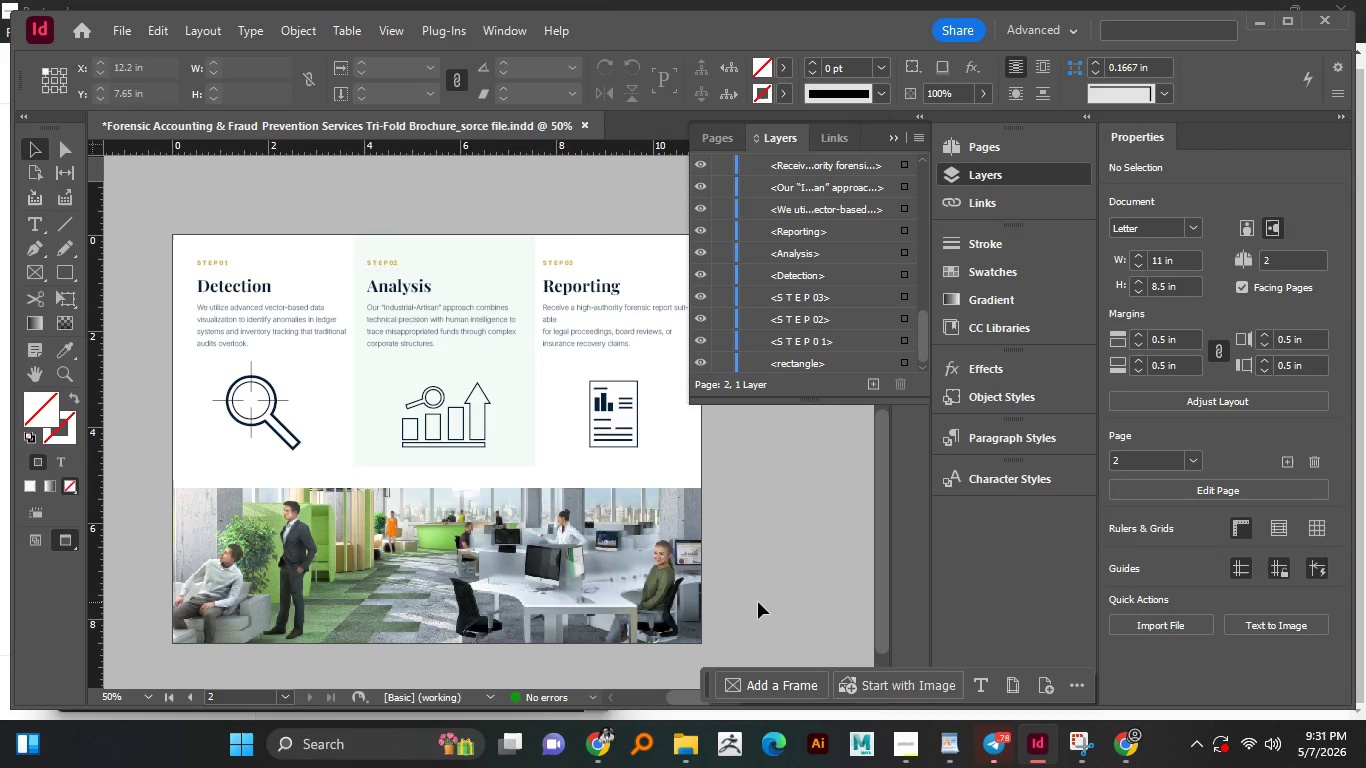 
wait(17.25)
 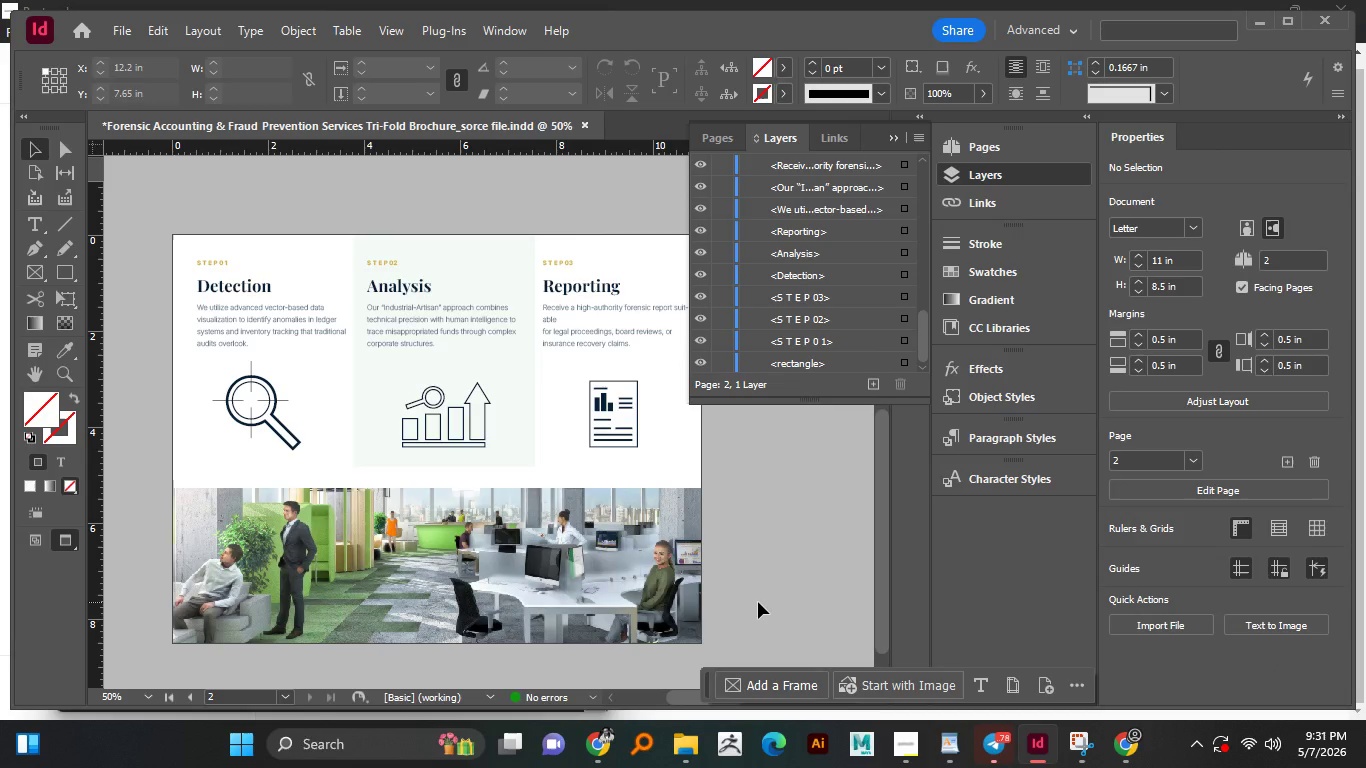 
left_click([496, 465])
 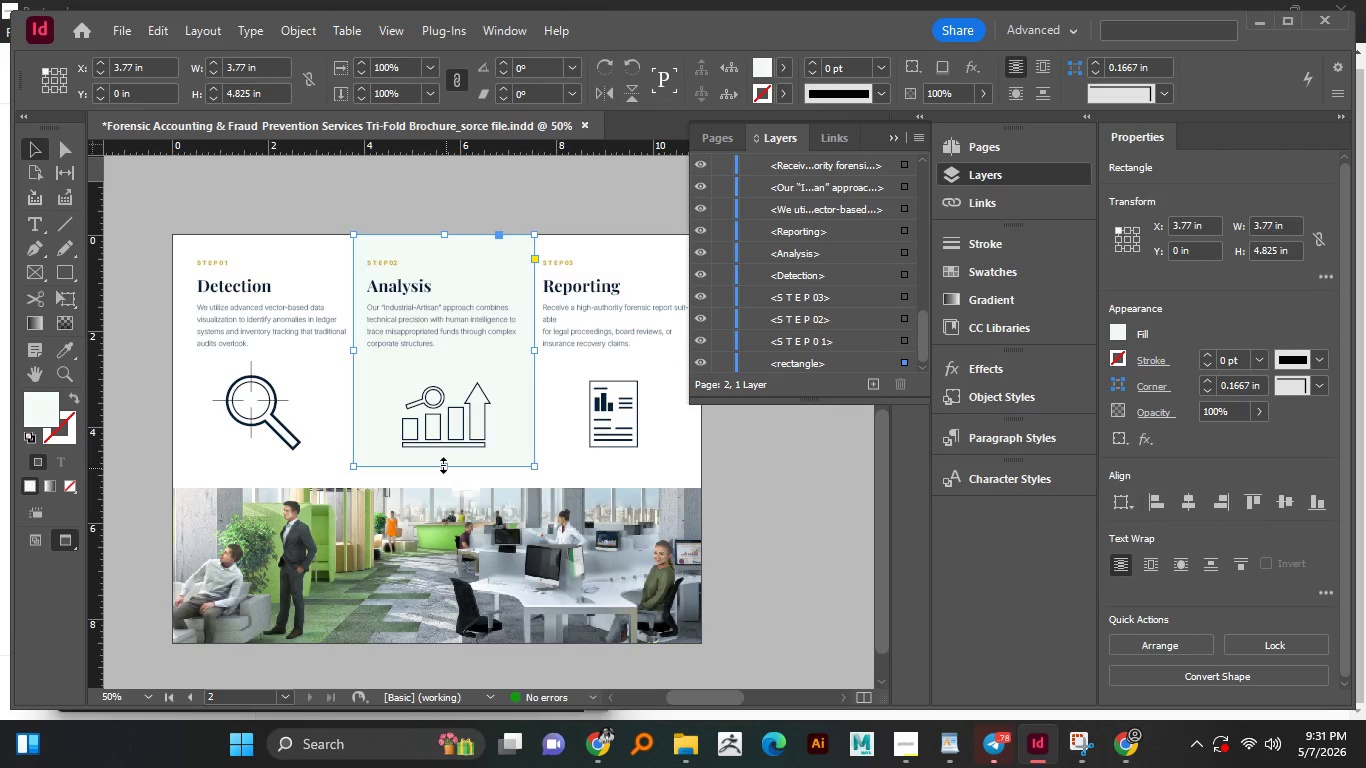 
left_click_drag(start_coordinate=[443, 465], to_coordinate=[441, 488])
 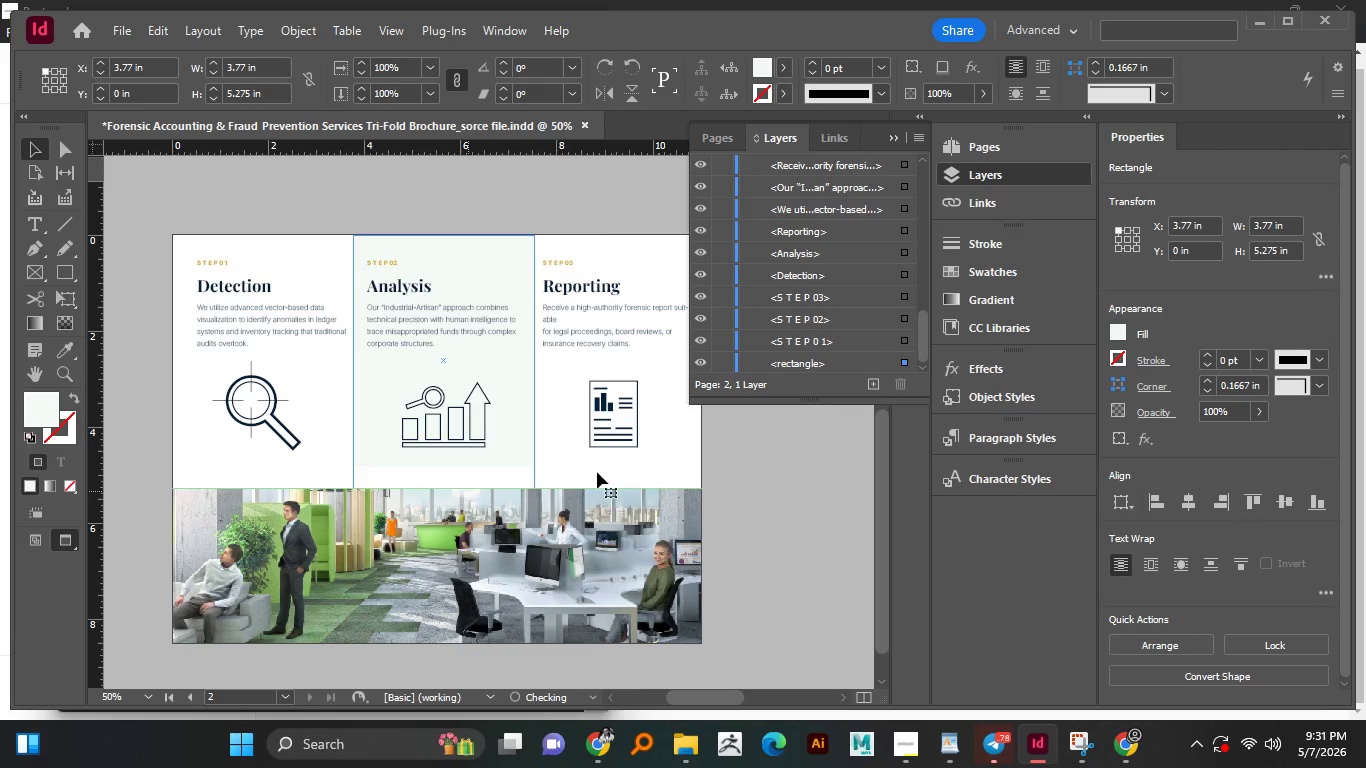 
left_click([598, 472])
 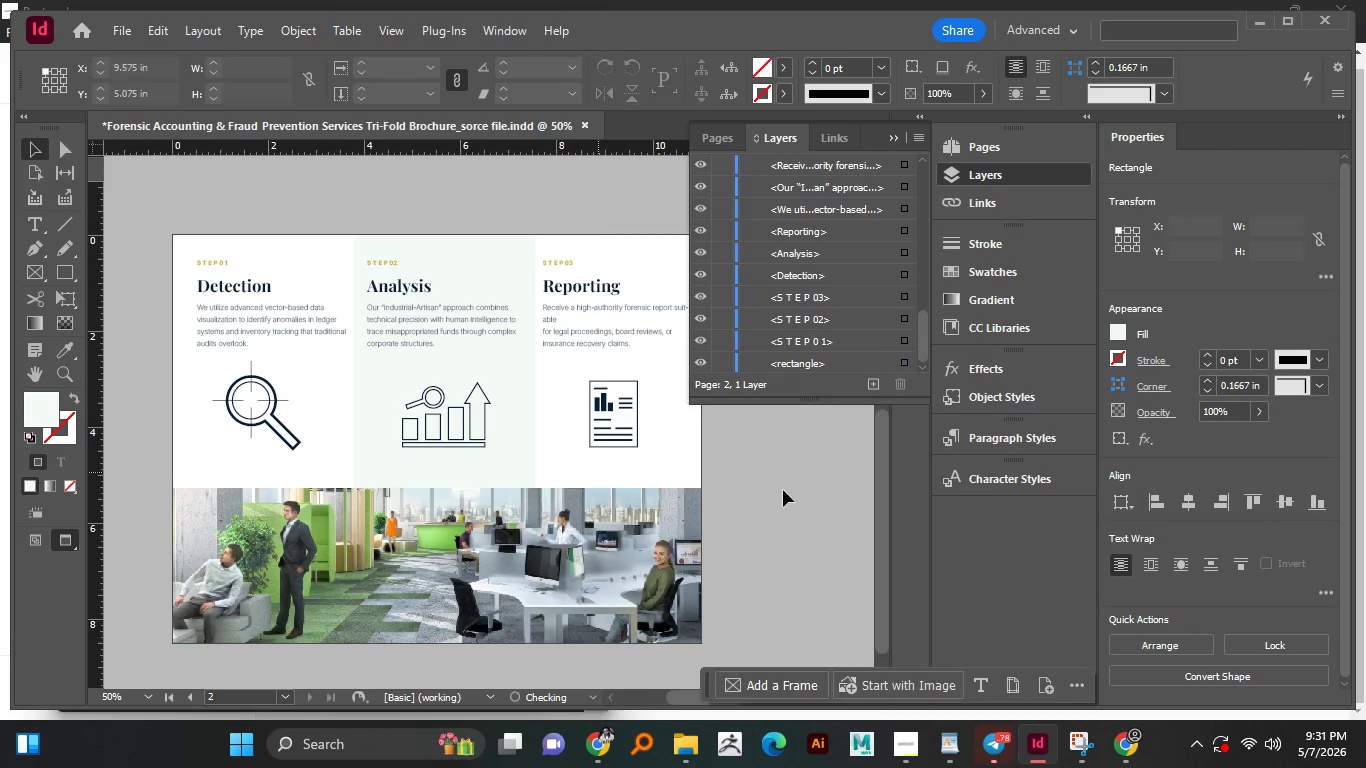 
left_click([850, 498])
 